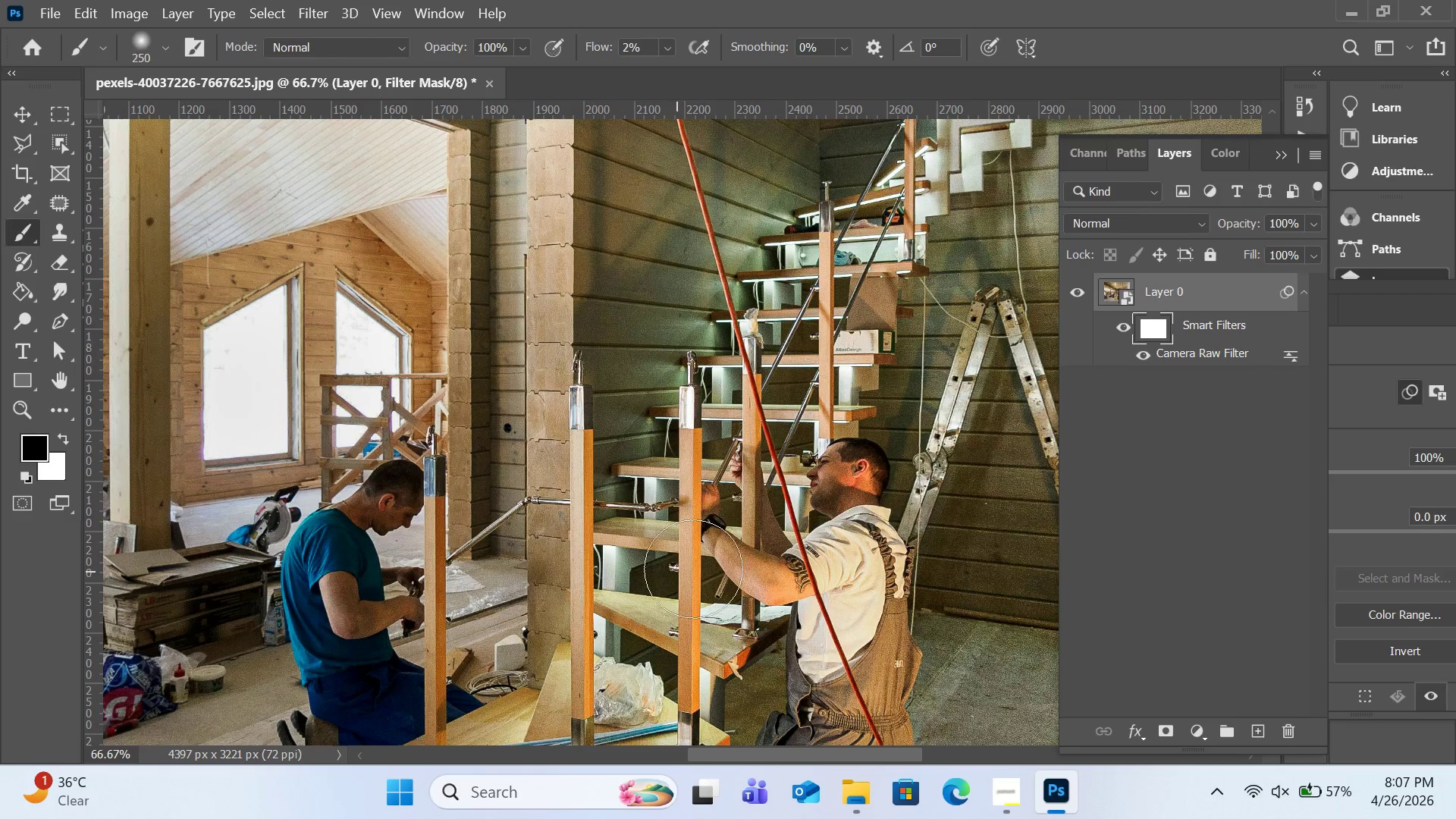 
key(BracketLeft)
 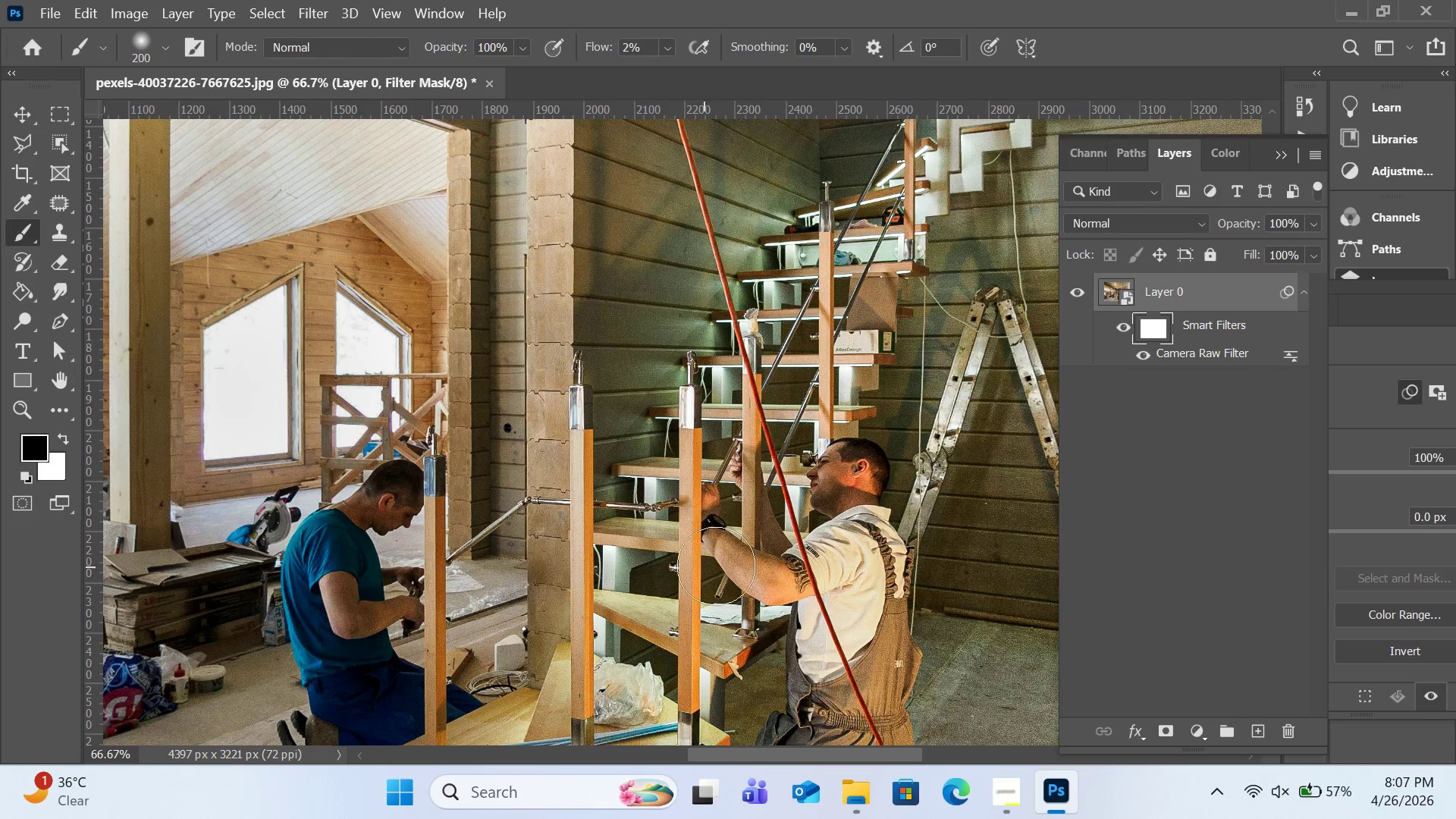 
key(BracketLeft)
 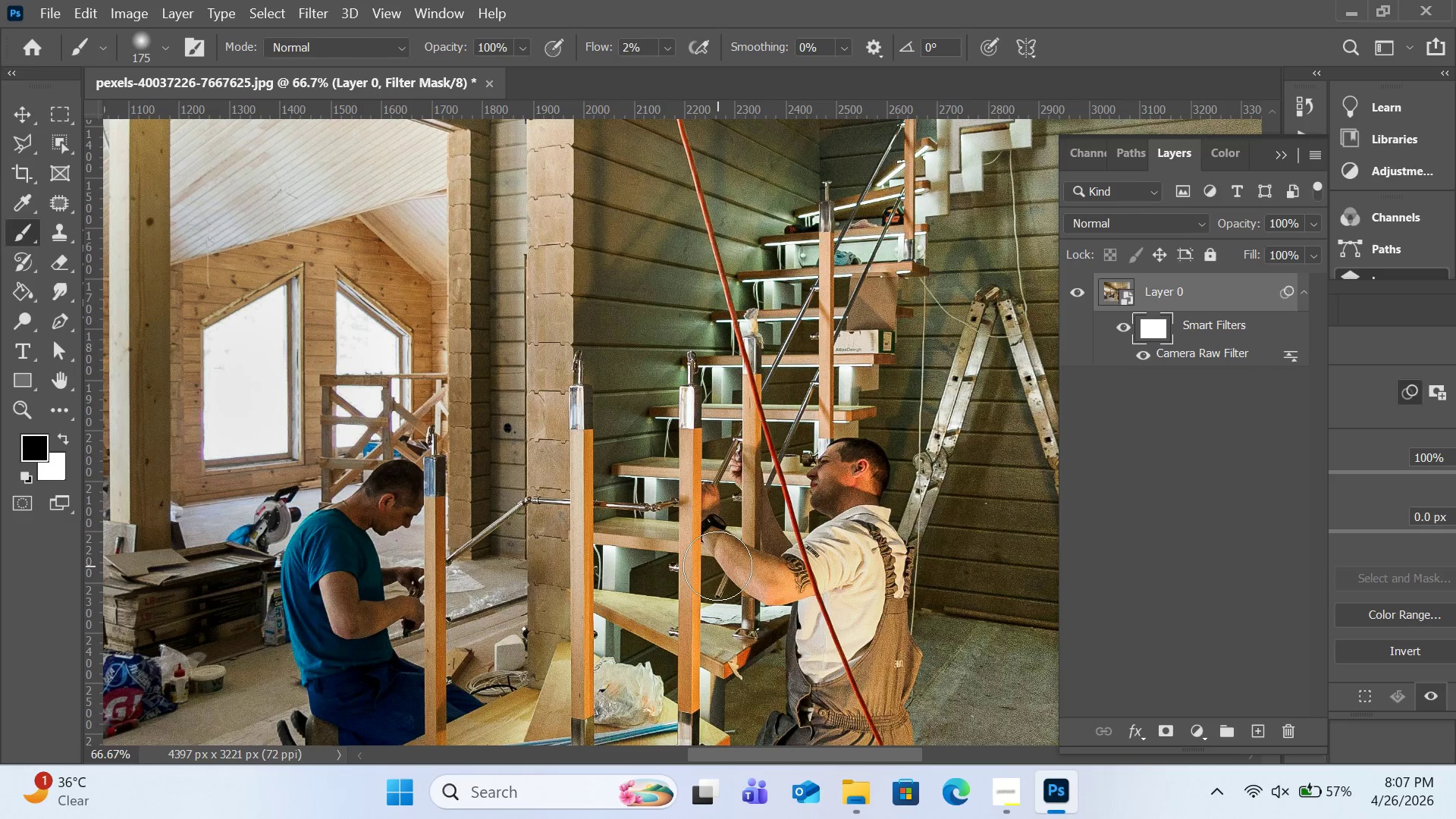 
key(BracketLeft)
 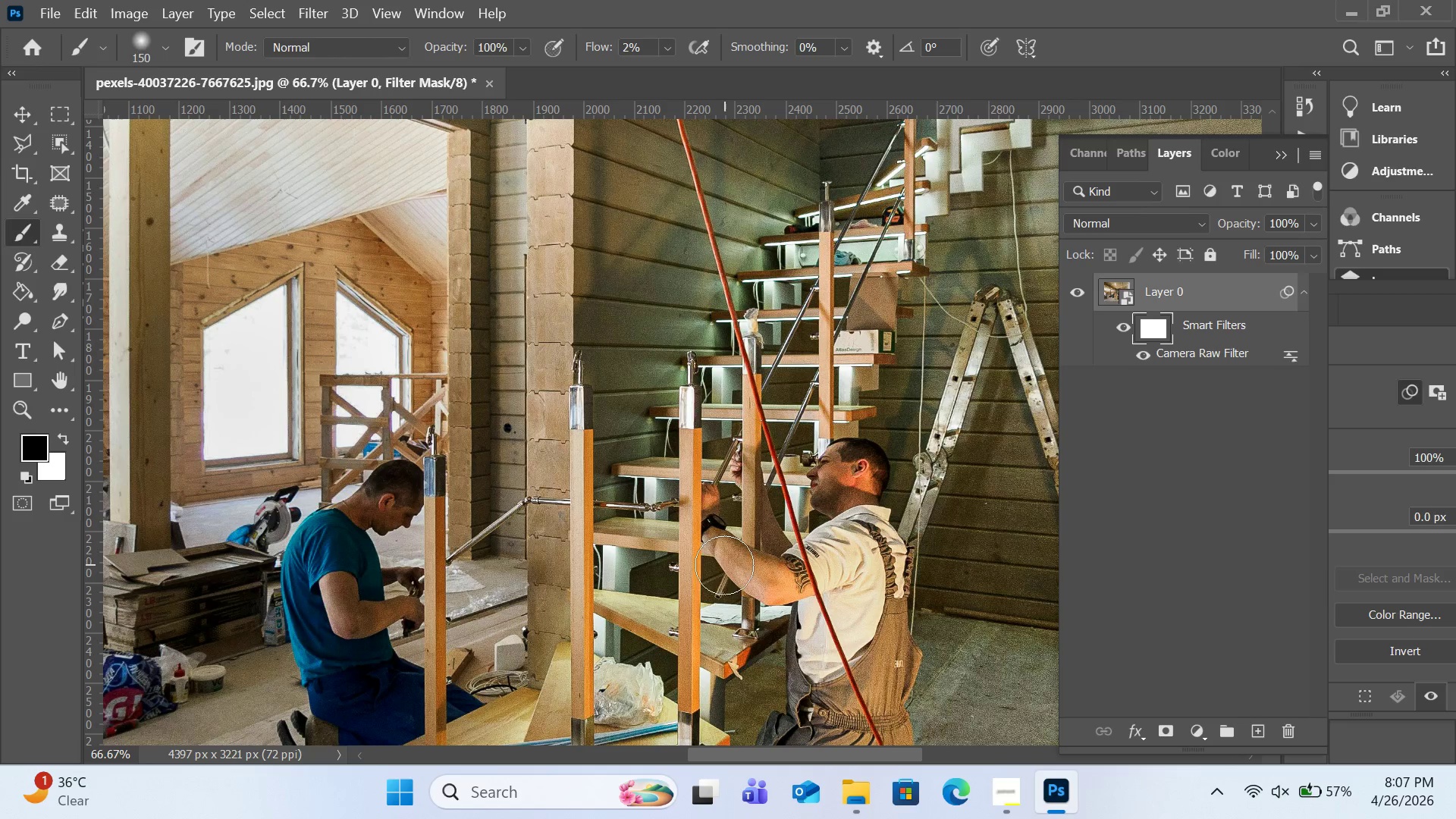 
key(BracketLeft)
 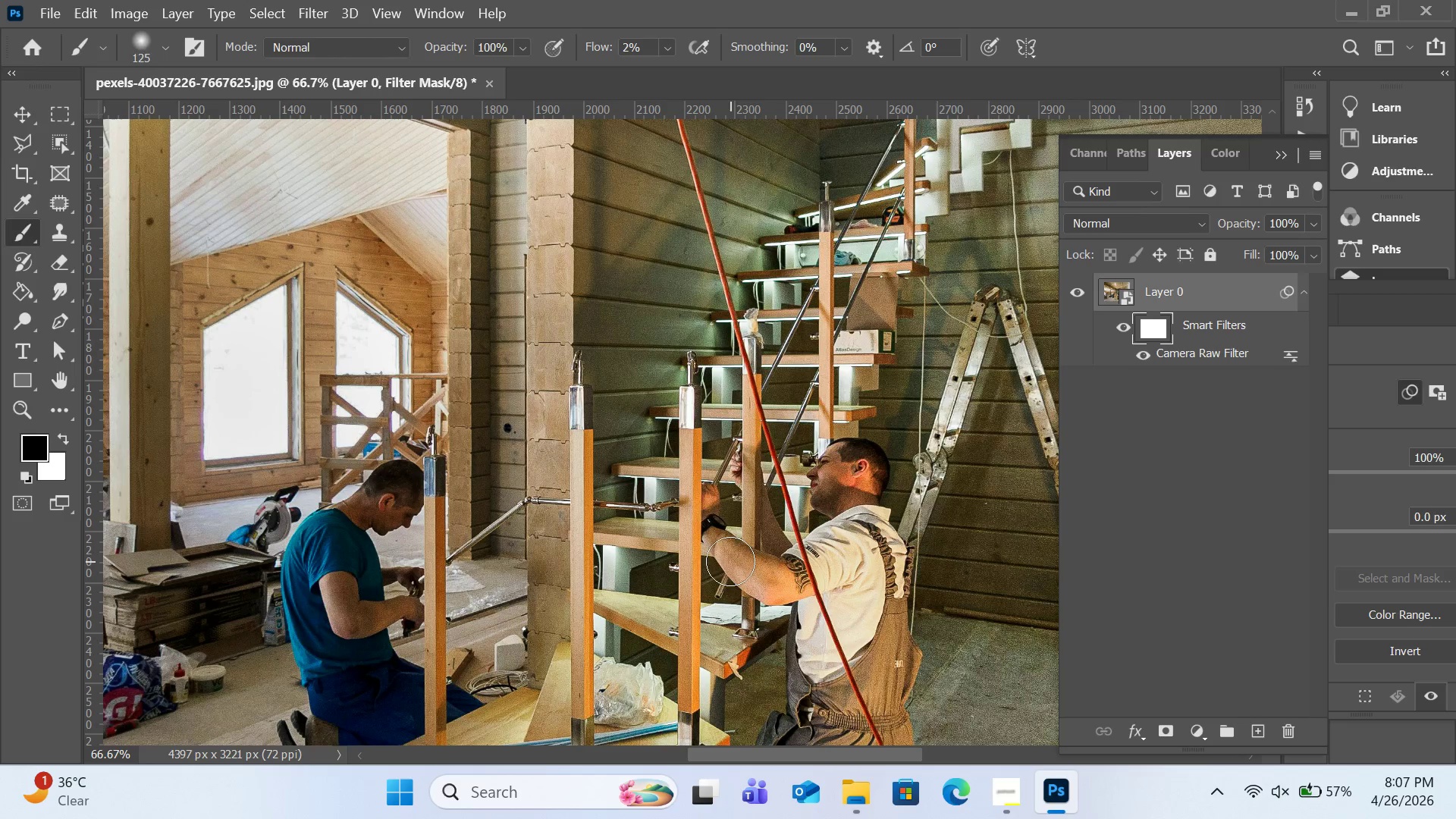 
key(BracketLeft)
 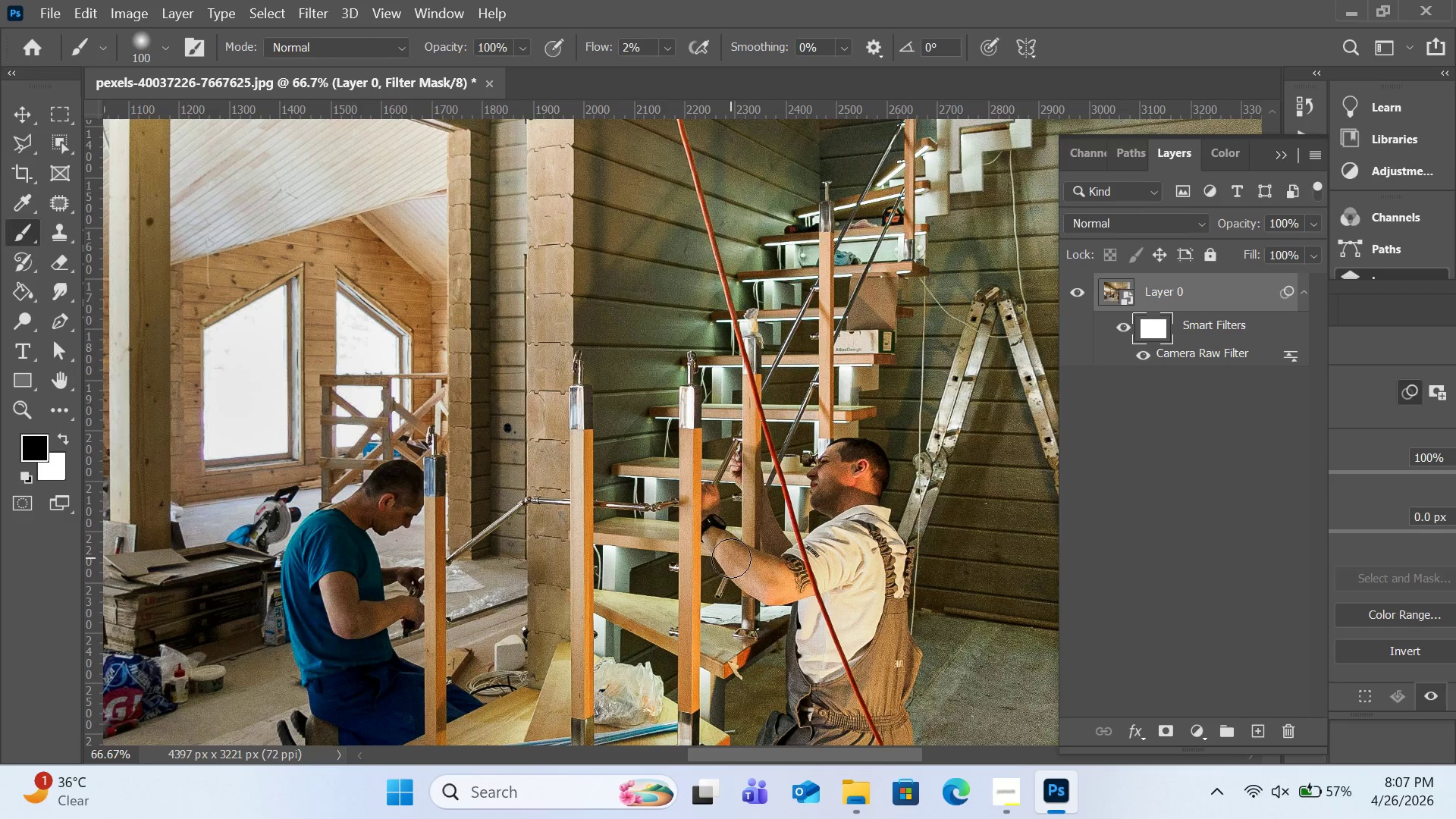 
left_click_drag(start_coordinate=[733, 558], to_coordinate=[767, 581])
 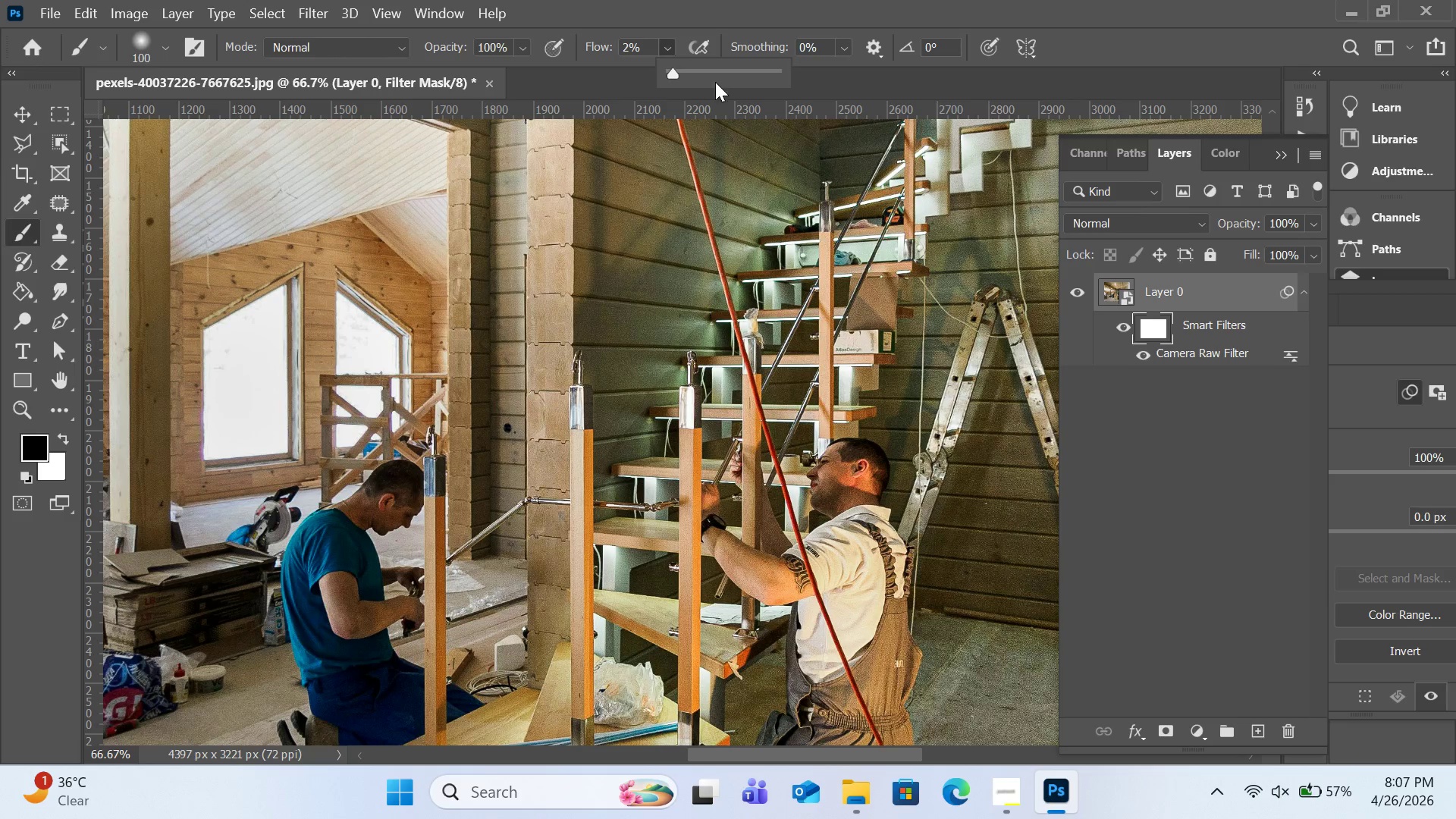 
left_click([714, 71])
 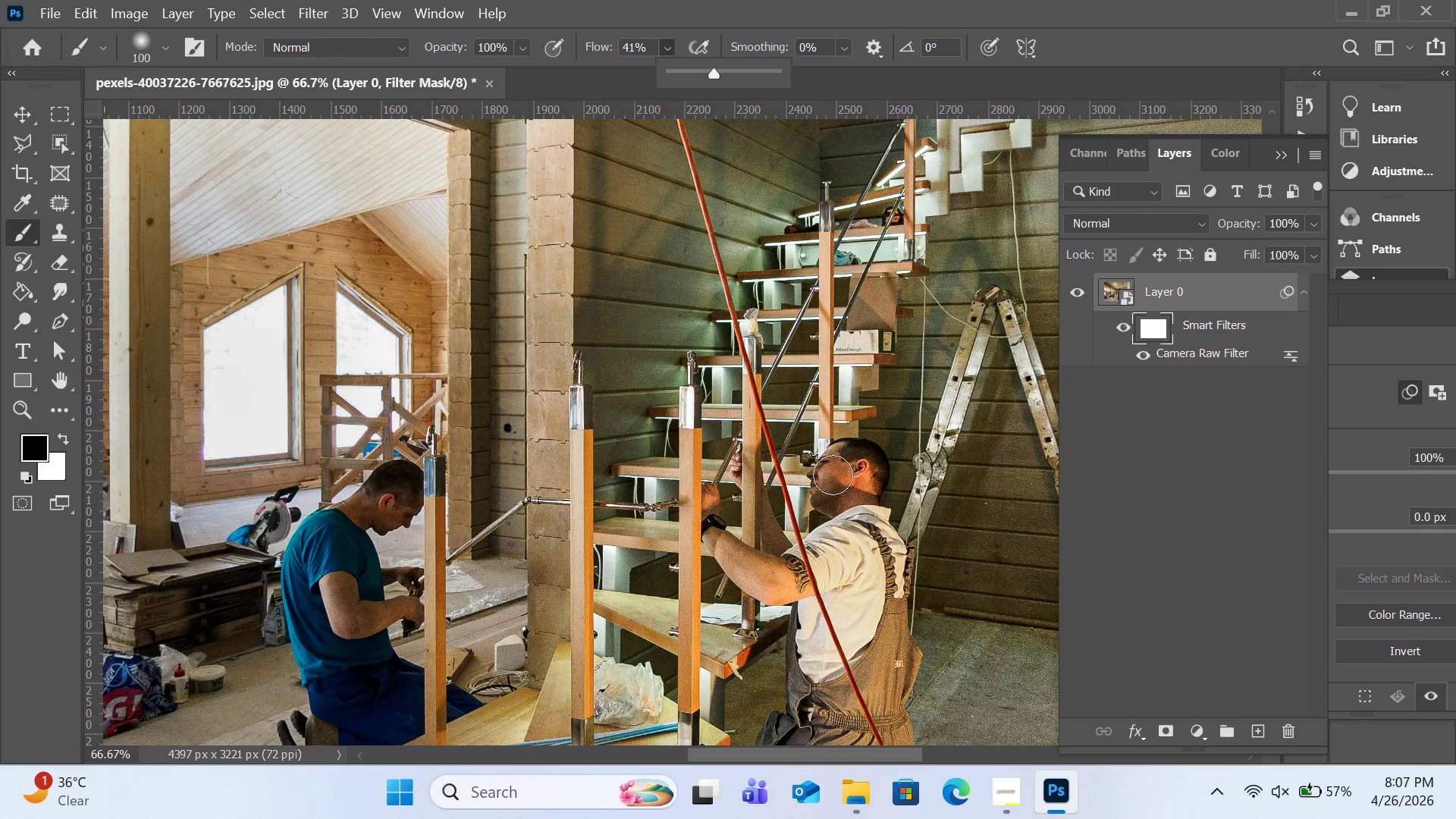 
left_click_drag(start_coordinate=[849, 458], to_coordinate=[852, 493])
 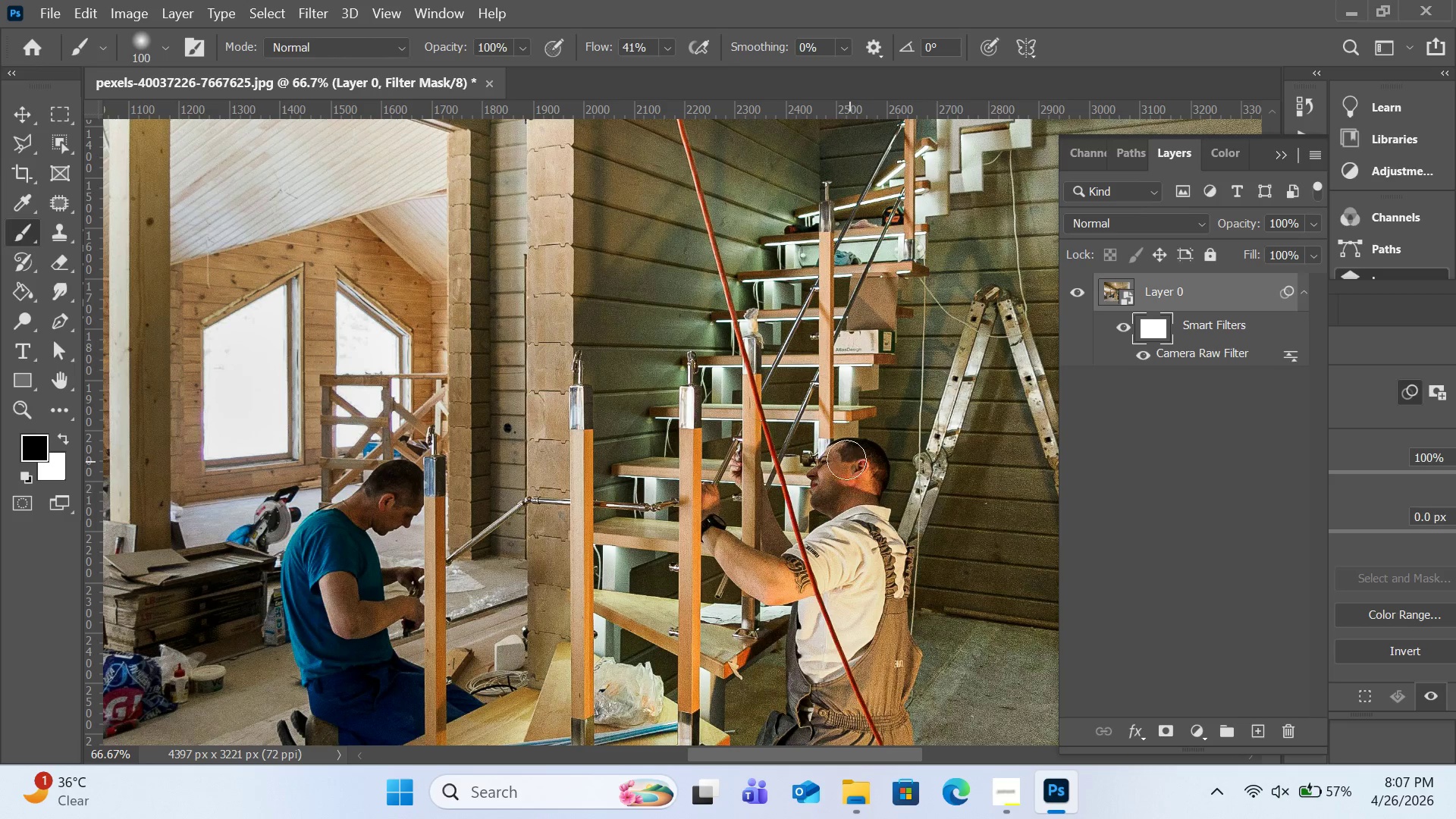 
left_click_drag(start_coordinate=[841, 464], to_coordinate=[832, 493])
 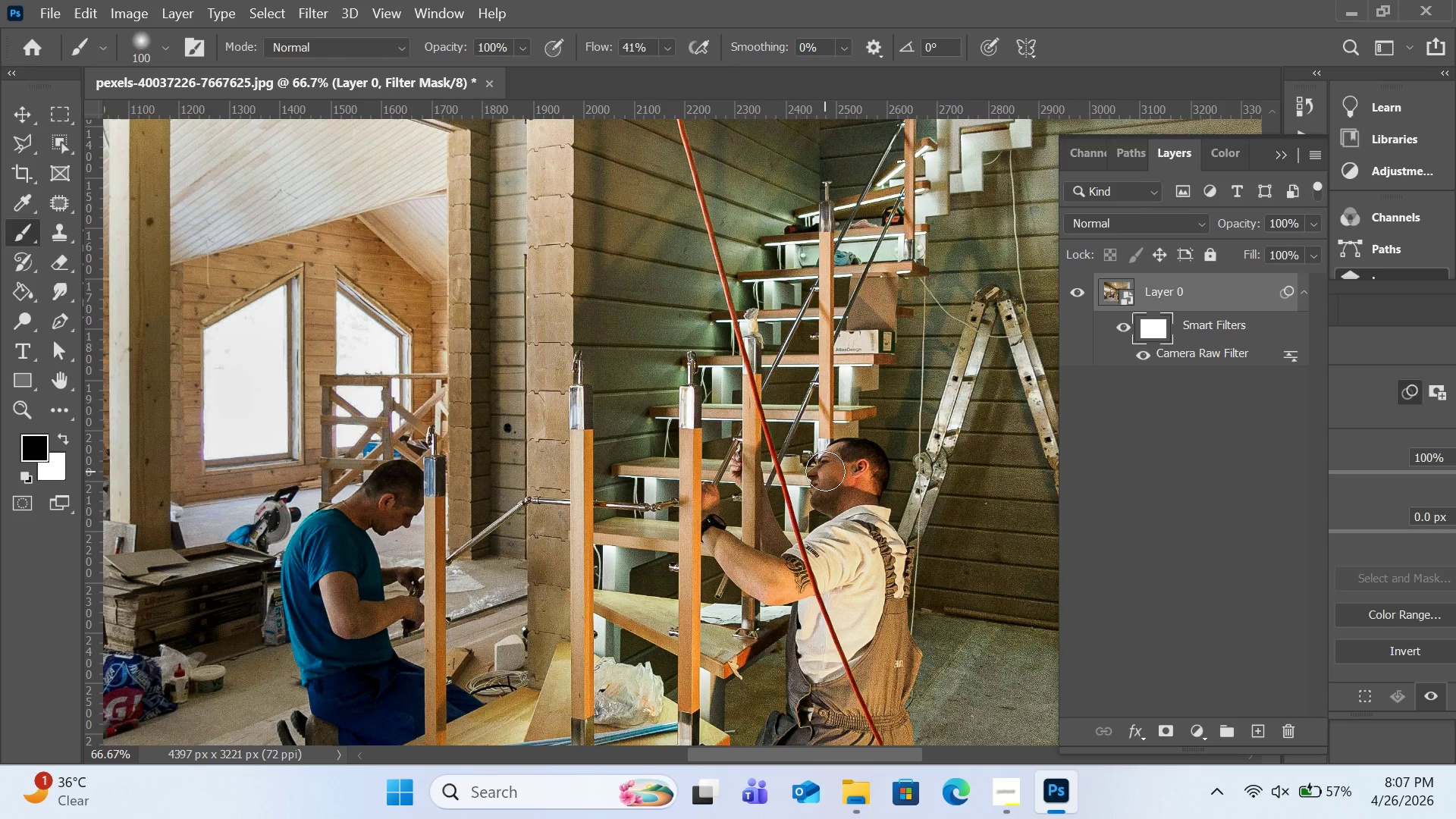 
left_click_drag(start_coordinate=[825, 471], to_coordinate=[824, 491])
 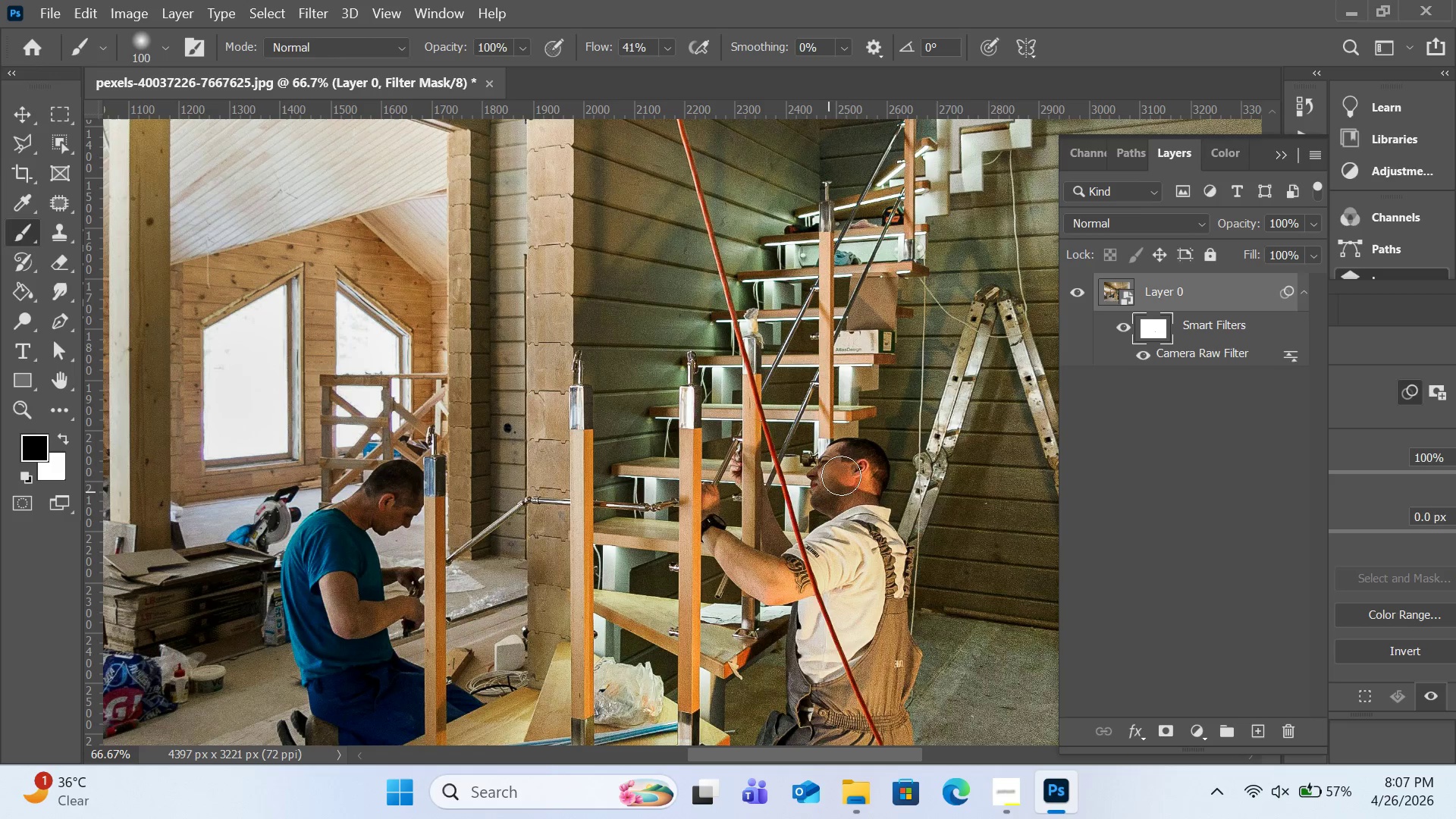 
left_click_drag(start_coordinate=[846, 487], to_coordinate=[856, 510])
 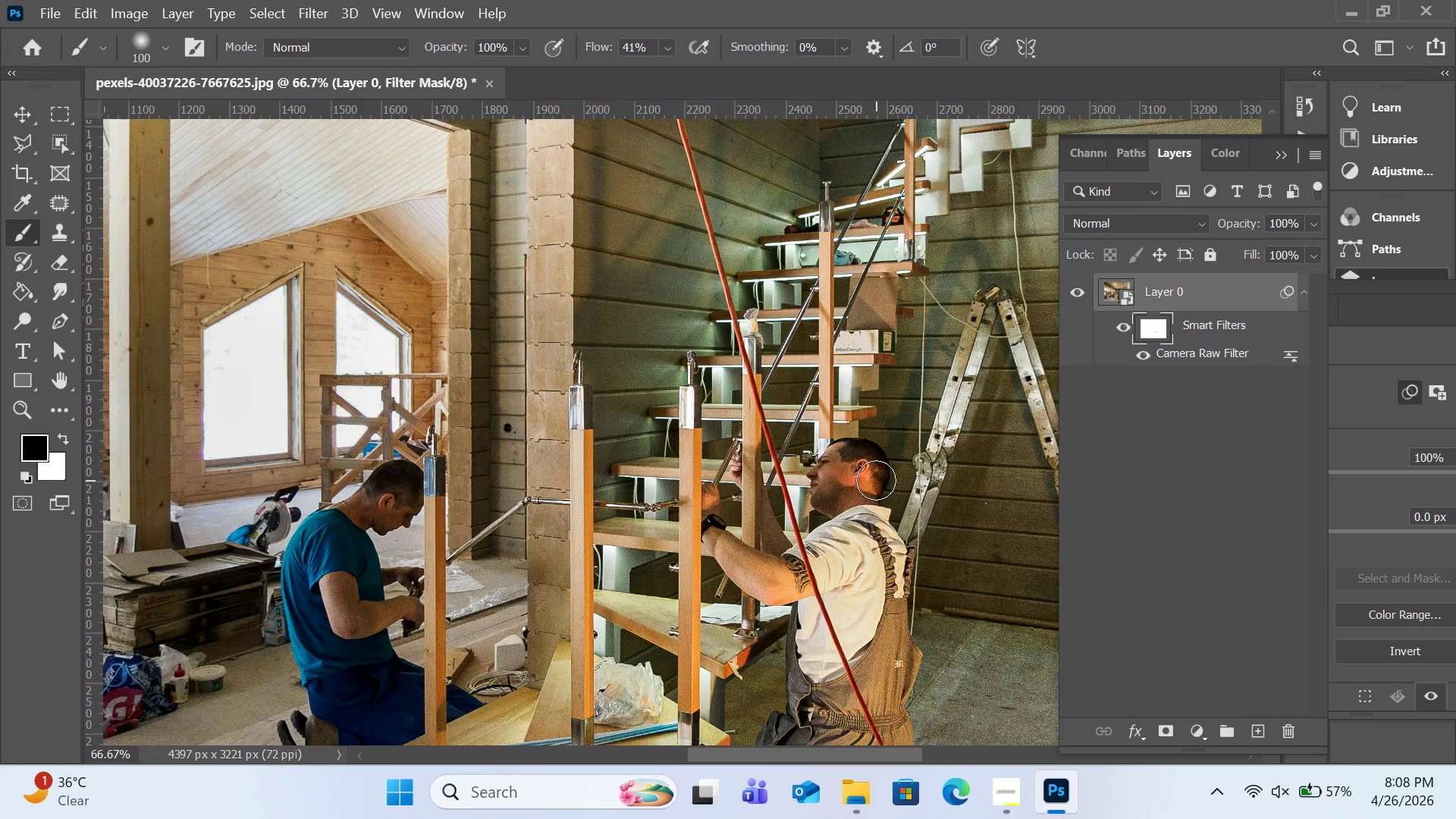 
left_click_drag(start_coordinate=[870, 464], to_coordinate=[861, 513])
 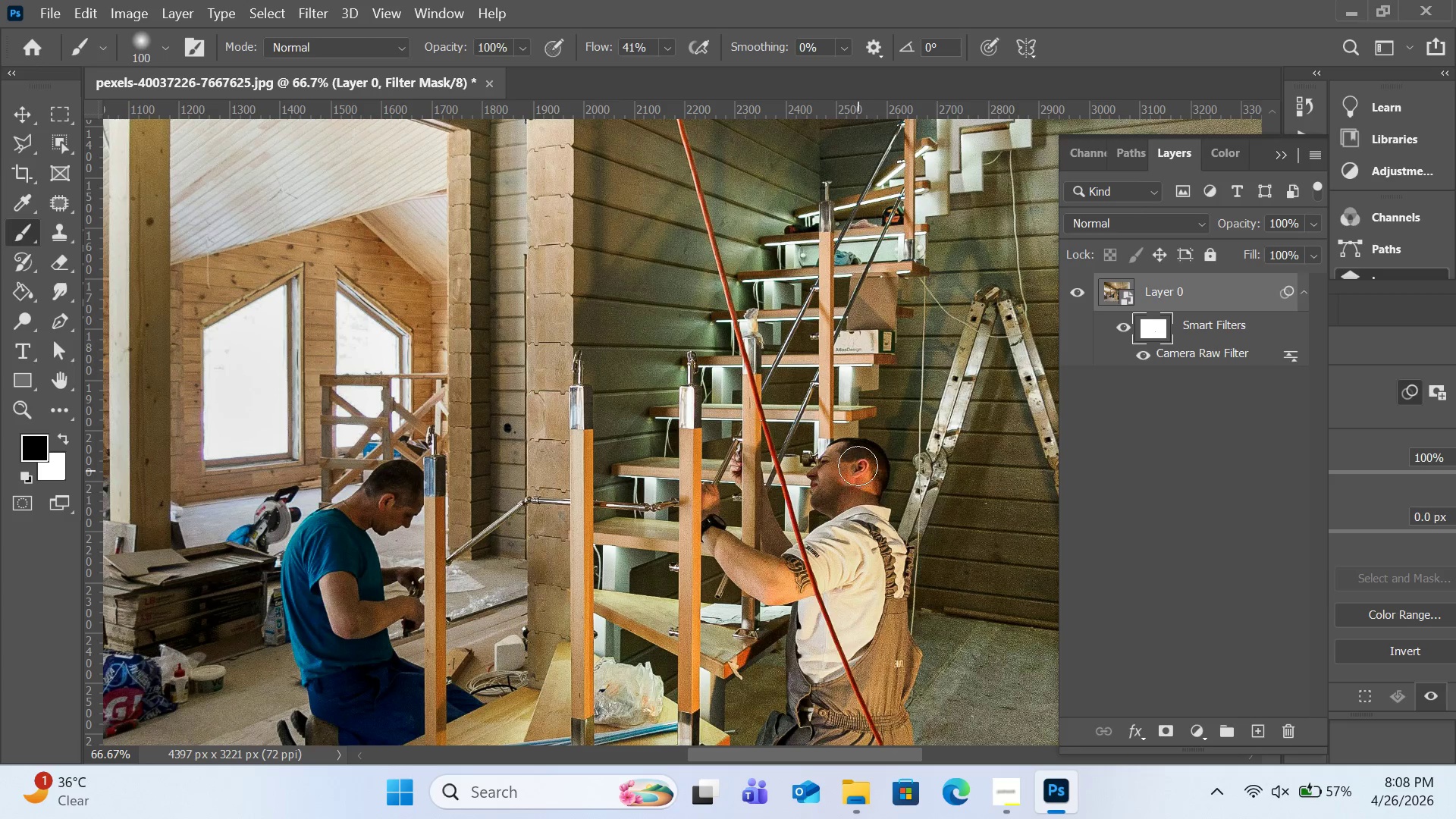 
left_click_drag(start_coordinate=[858, 475], to_coordinate=[855, 517])
 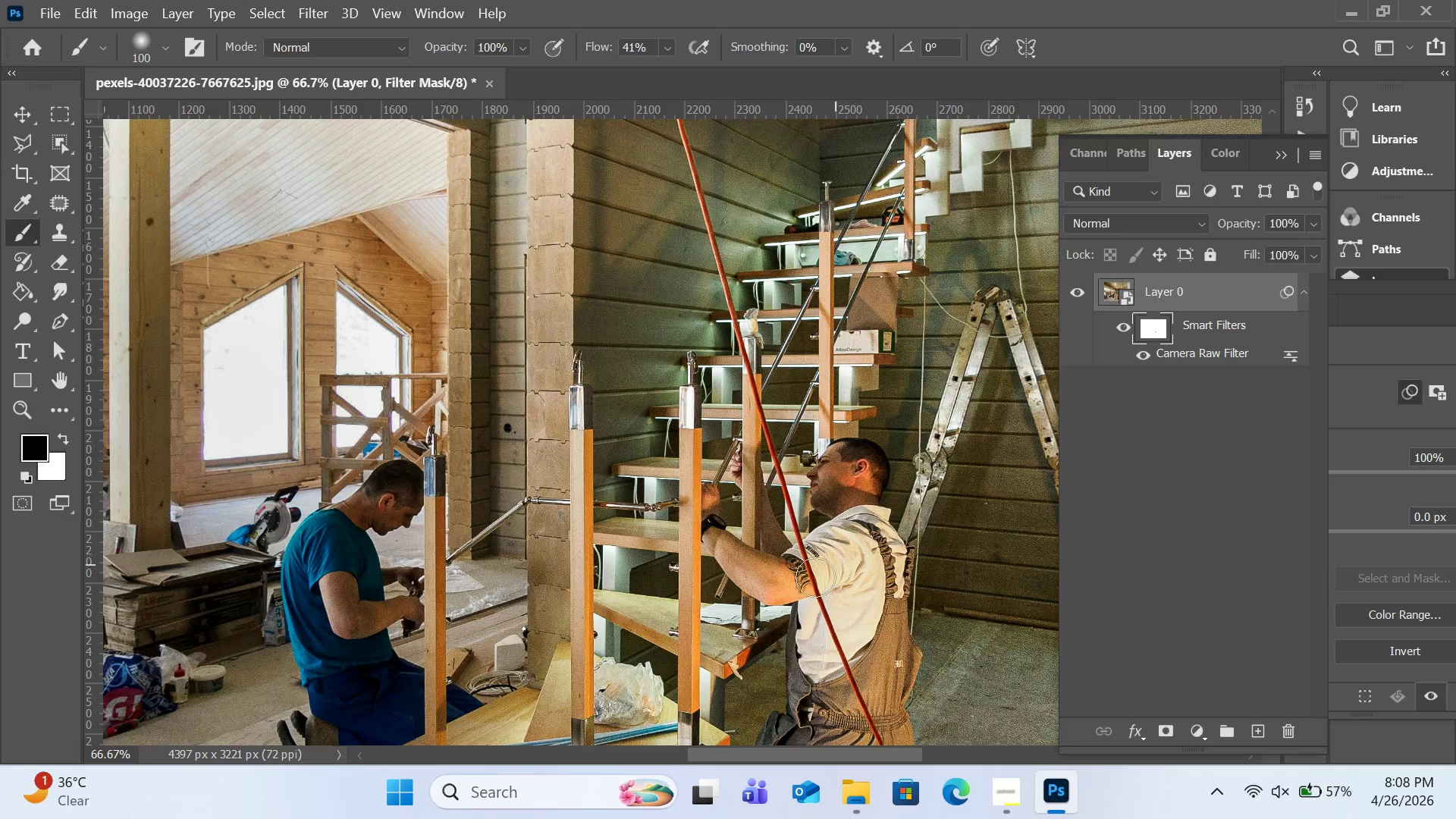 
left_click_drag(start_coordinate=[810, 584], to_coordinate=[756, 592])
 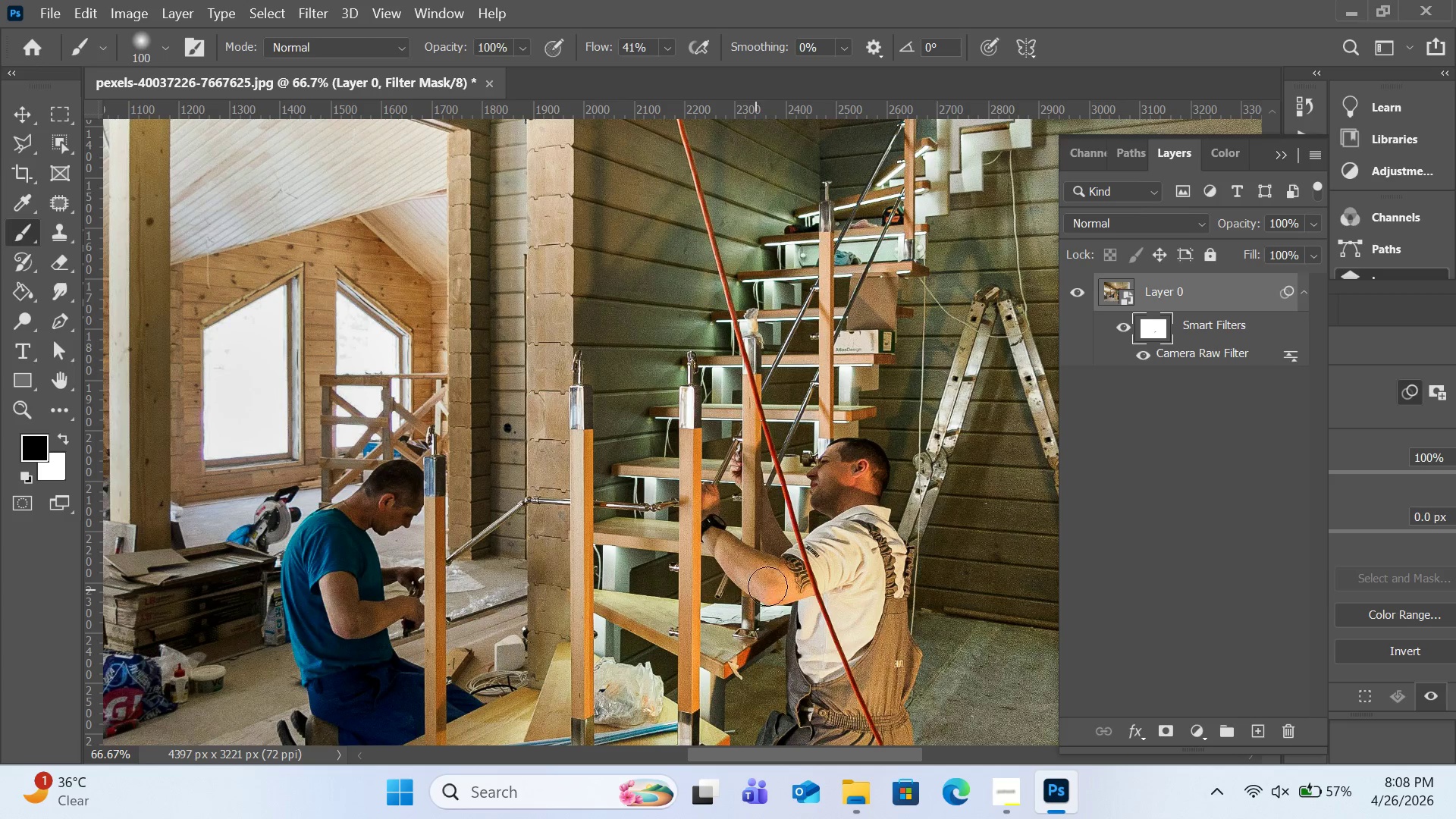 
left_click_drag(start_coordinate=[768, 588], to_coordinate=[800, 578])
 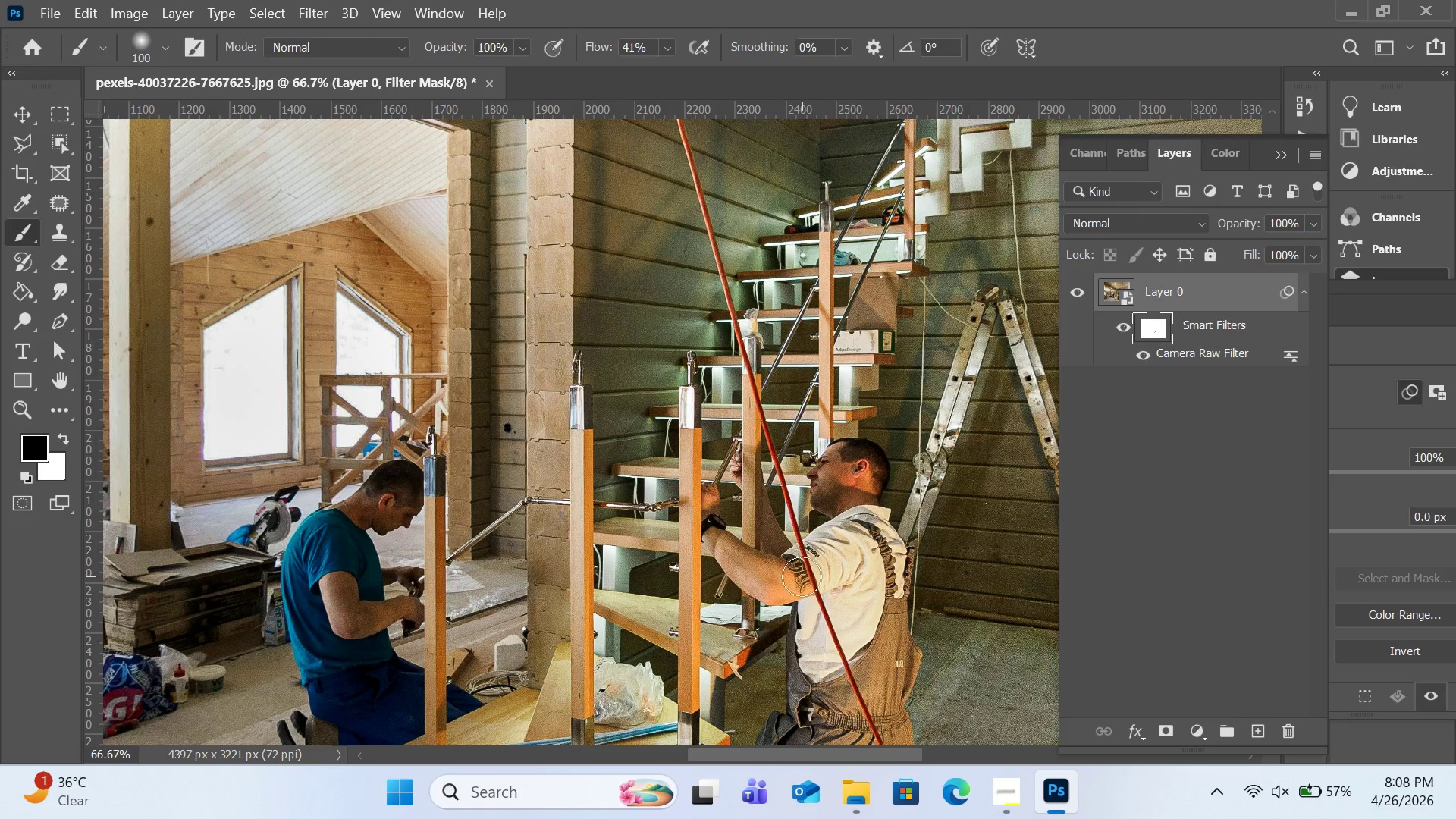 
left_click_drag(start_coordinate=[801, 579], to_coordinate=[764, 583])
 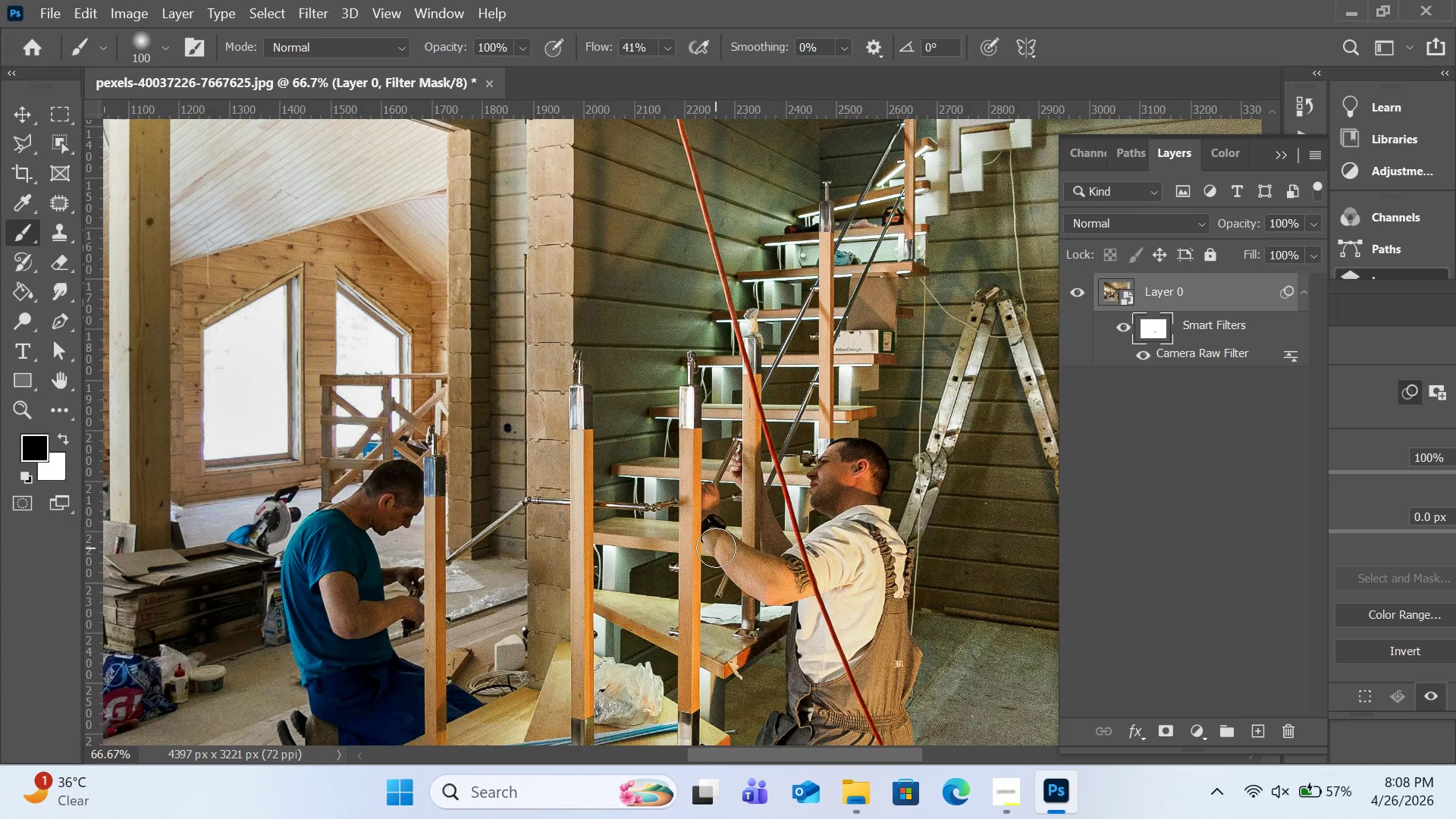 
left_click_drag(start_coordinate=[721, 548], to_coordinate=[769, 579])
 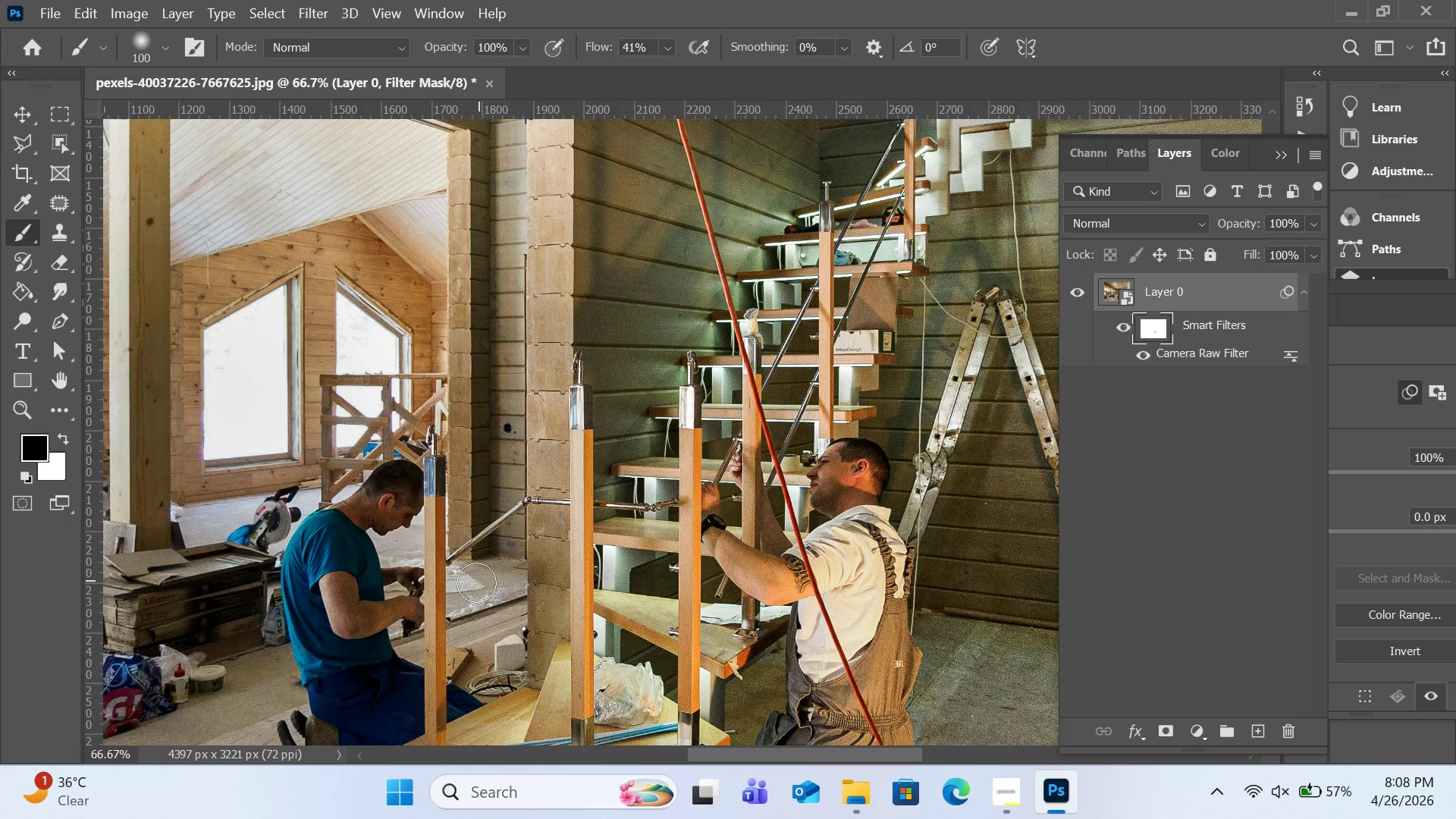 
left_click_drag(start_coordinate=[406, 611], to_coordinate=[339, 626])
 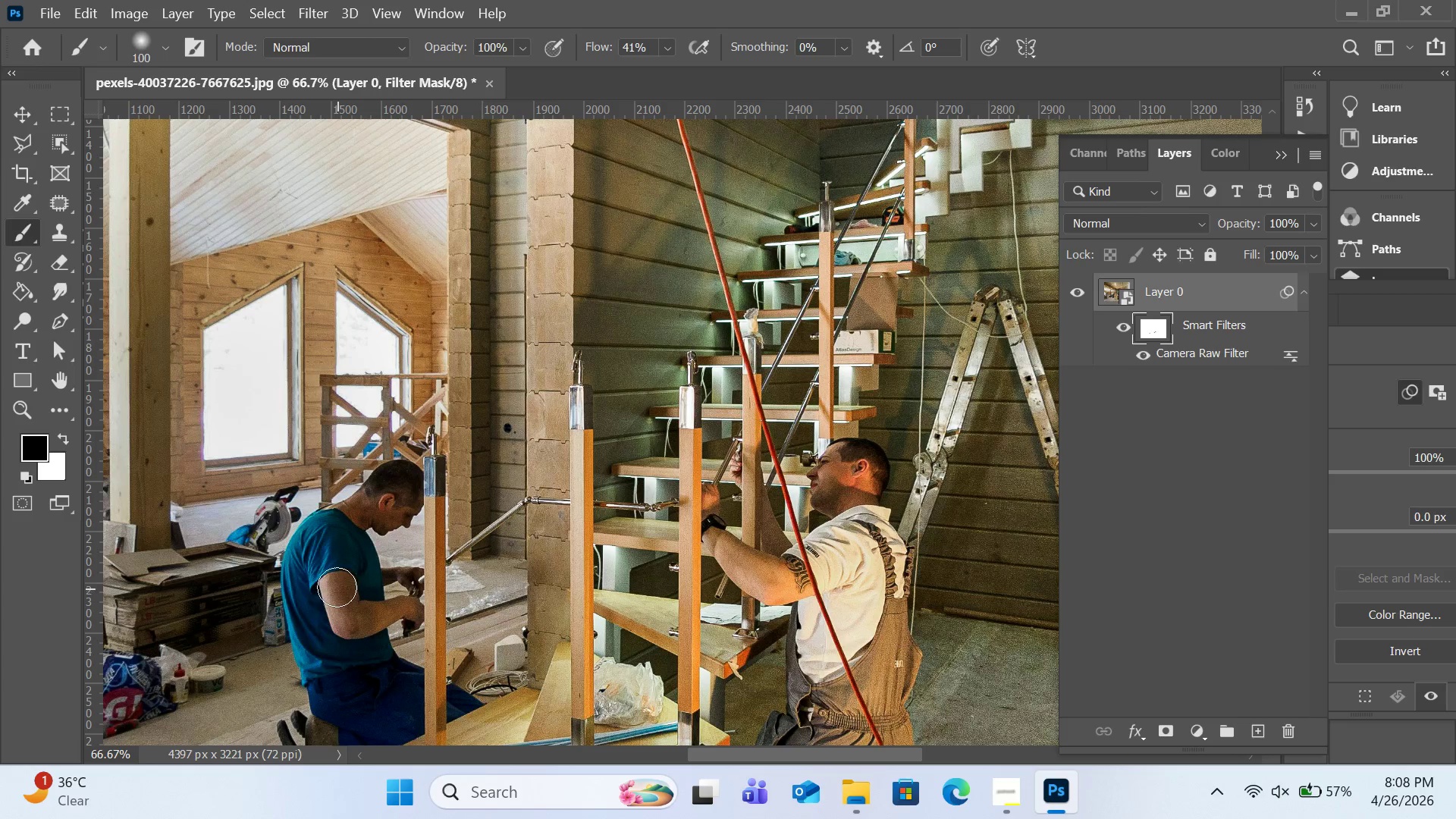 
left_click_drag(start_coordinate=[336, 588], to_coordinate=[345, 642])
 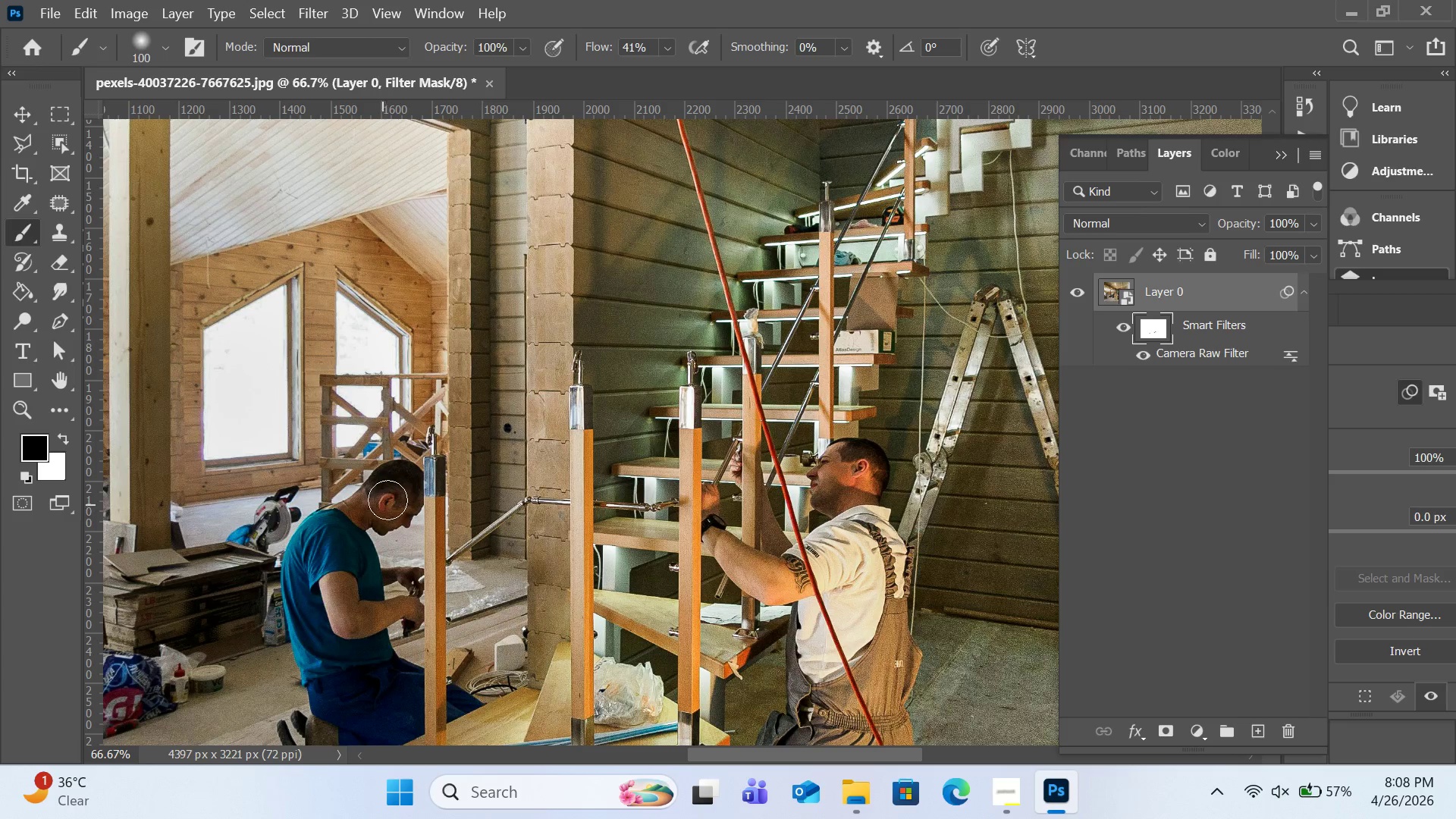 
left_click_drag(start_coordinate=[395, 501], to_coordinate=[392, 525])
 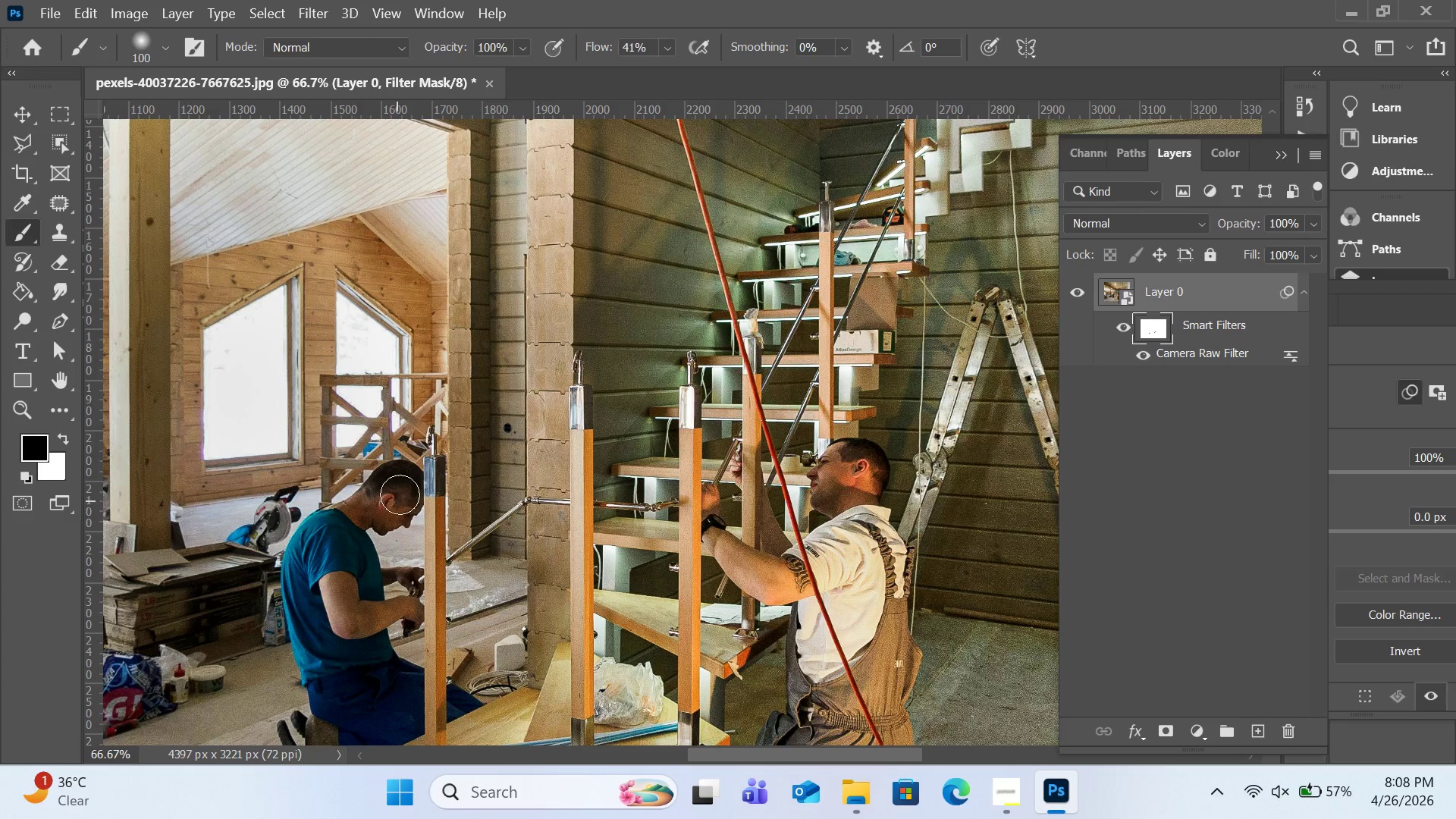 
left_click_drag(start_coordinate=[403, 495], to_coordinate=[369, 526])
 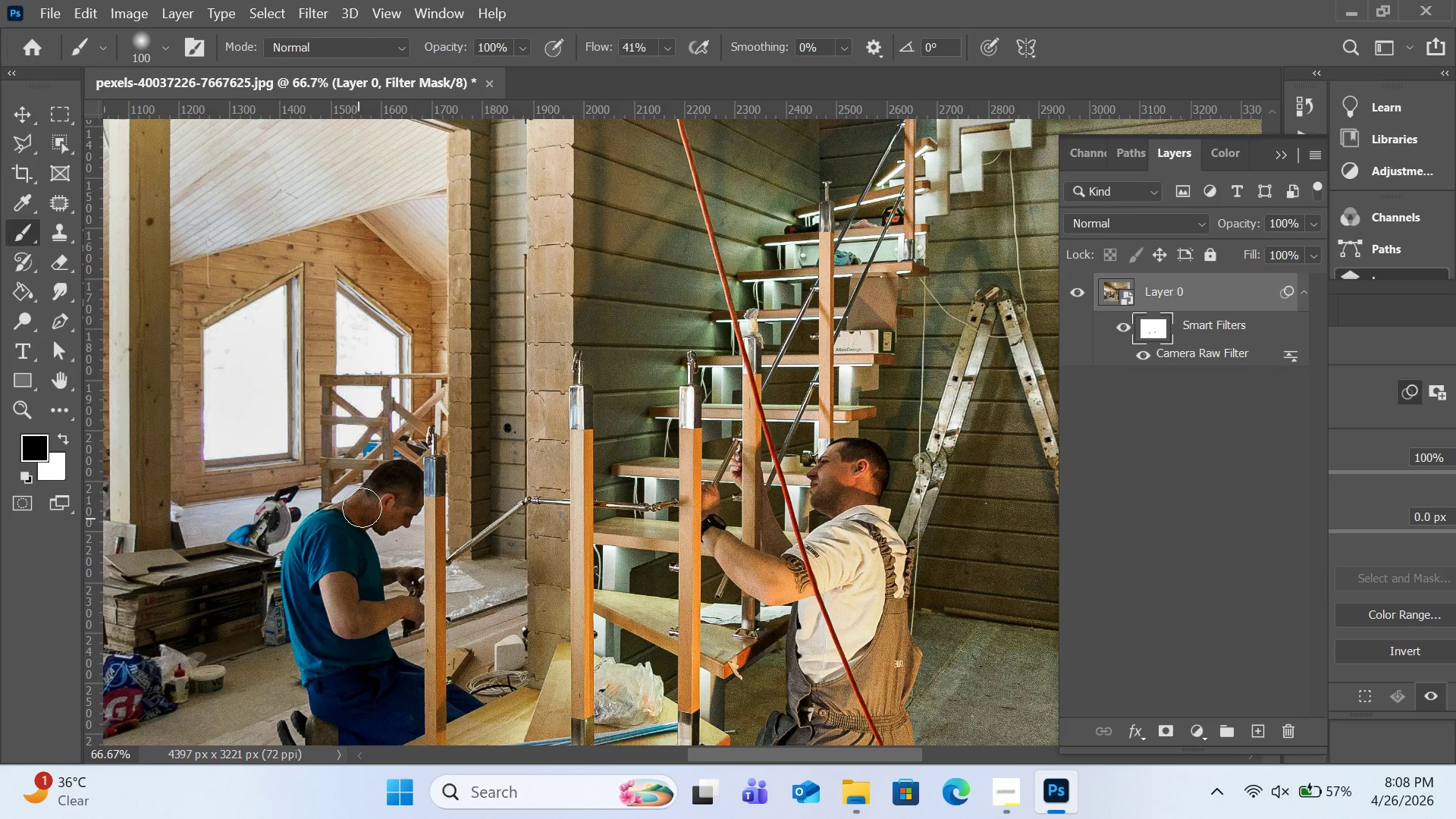 
left_click_drag(start_coordinate=[362, 512], to_coordinate=[337, 564])
 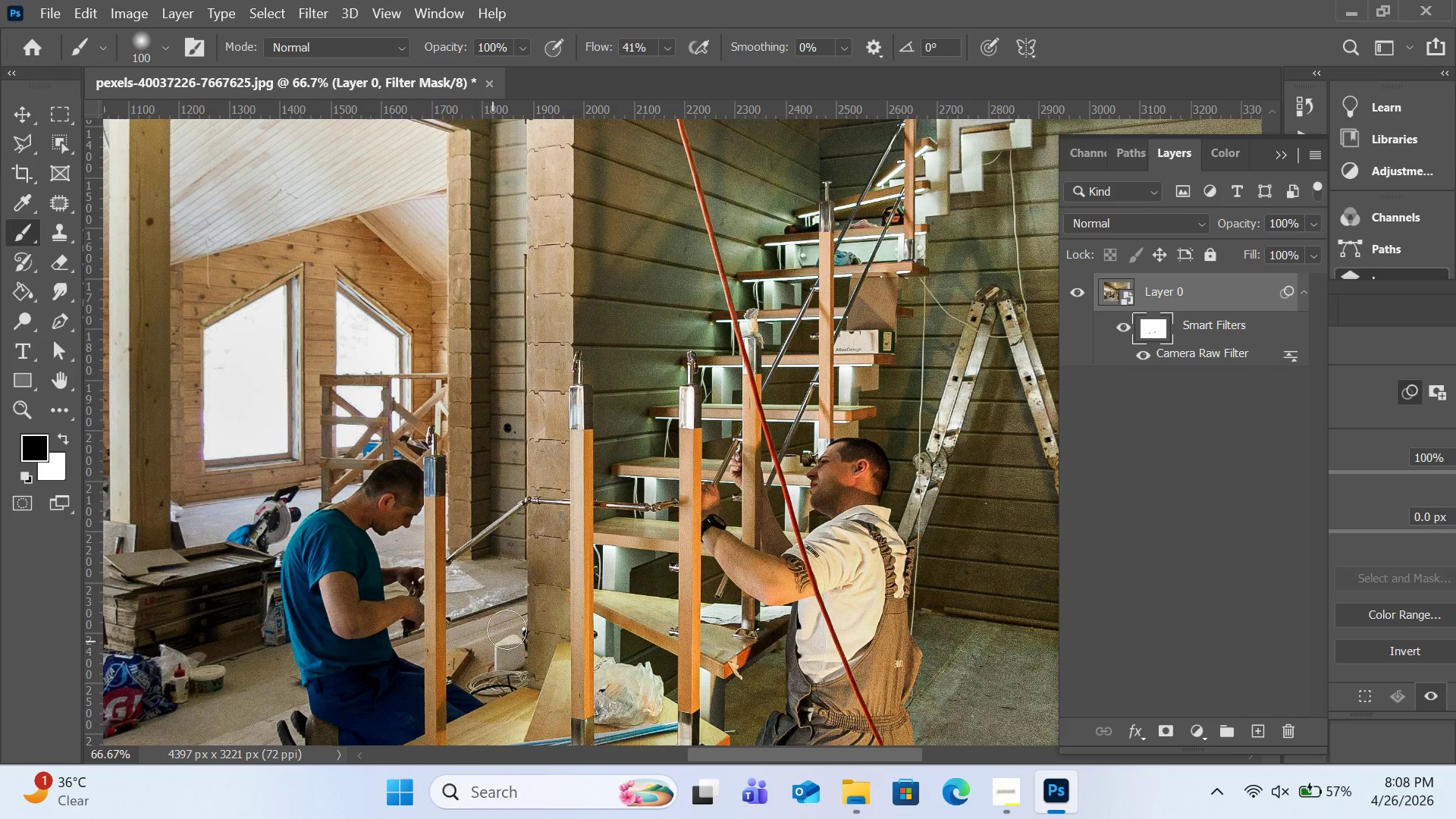 
scroll: coordinate [666, 335], scroll_direction: up, amount: 27.0
 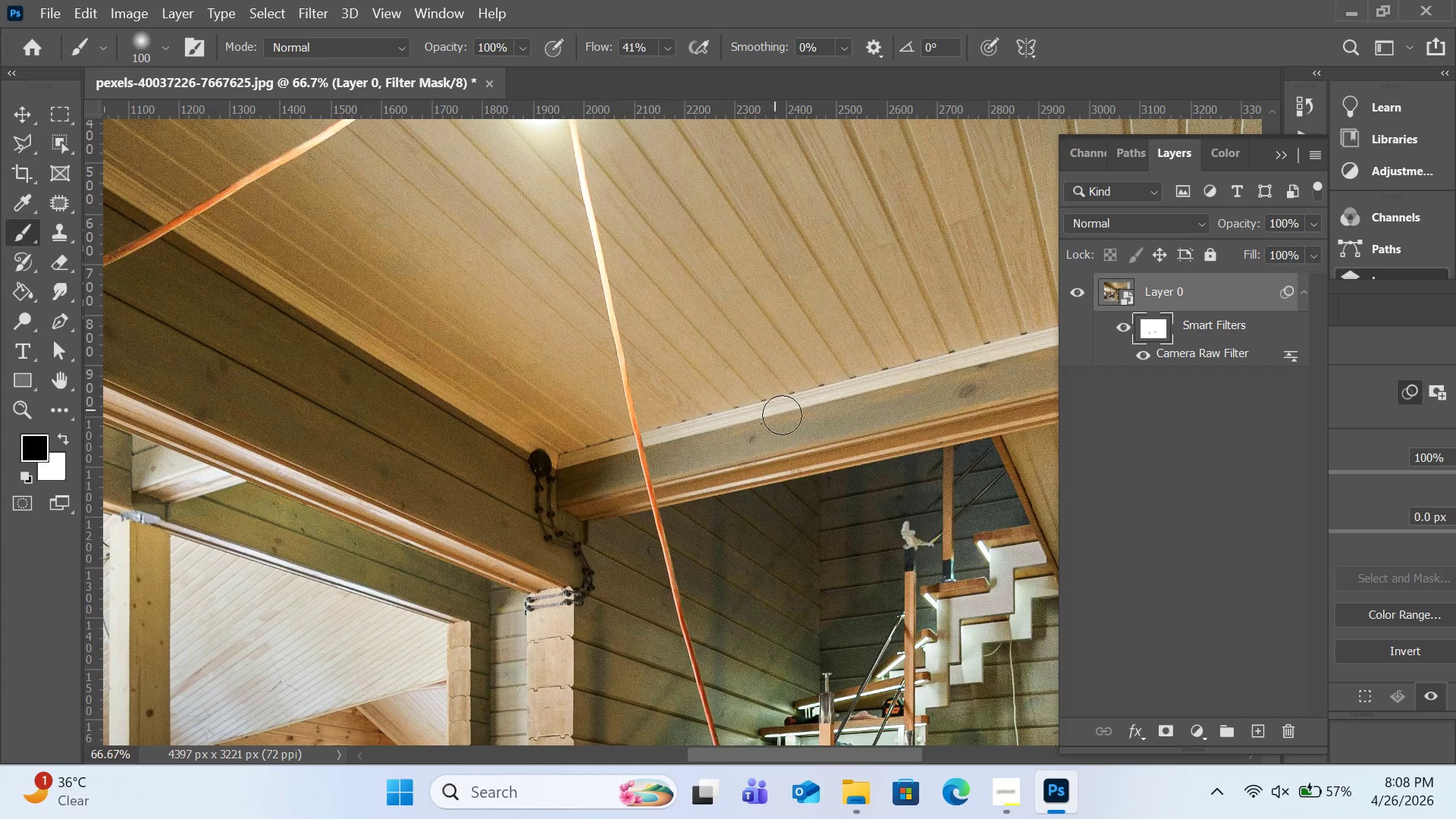 
left_click_drag(start_coordinate=[791, 429], to_coordinate=[701, 448])
 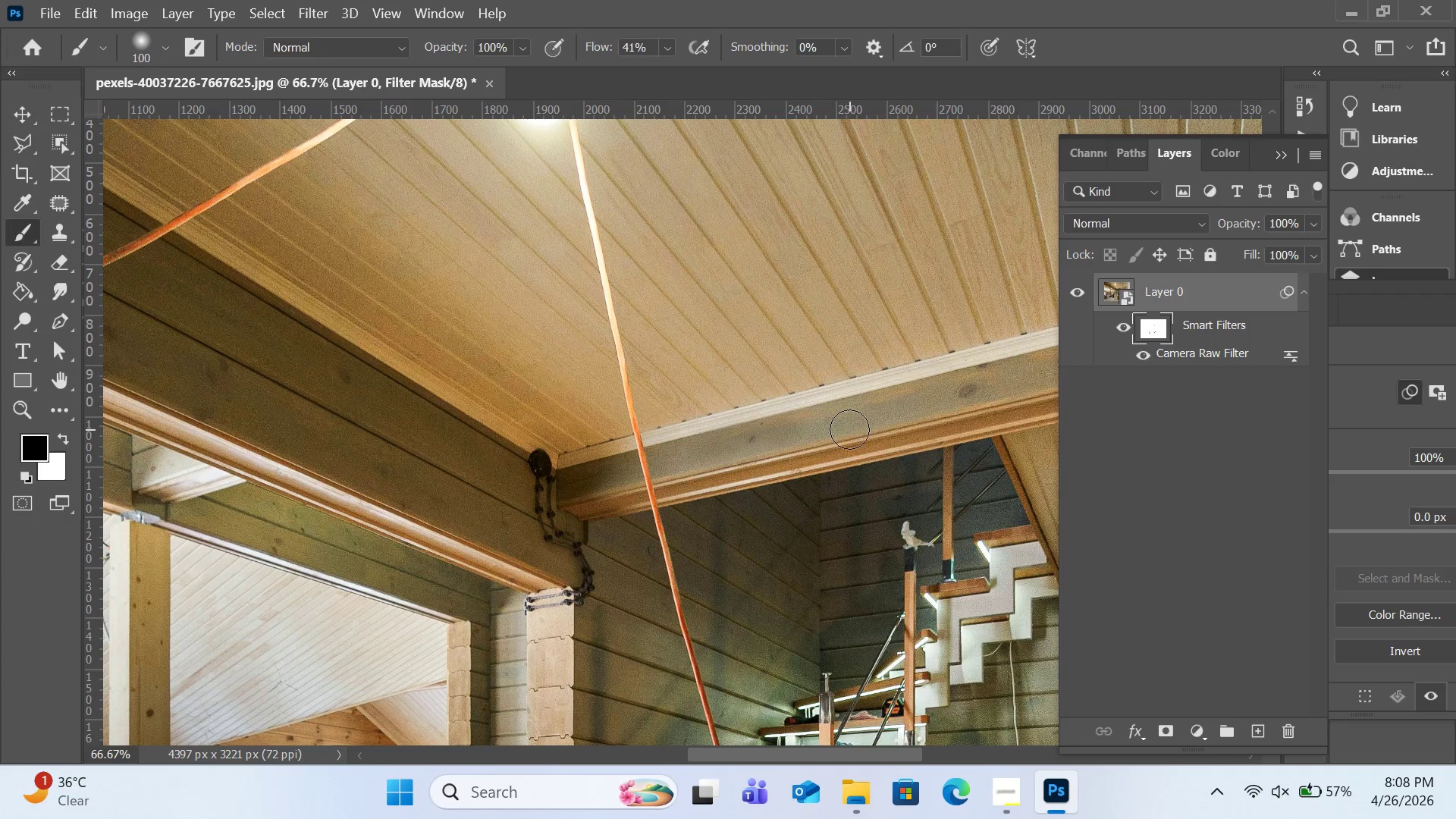 
key(BracketRight)
 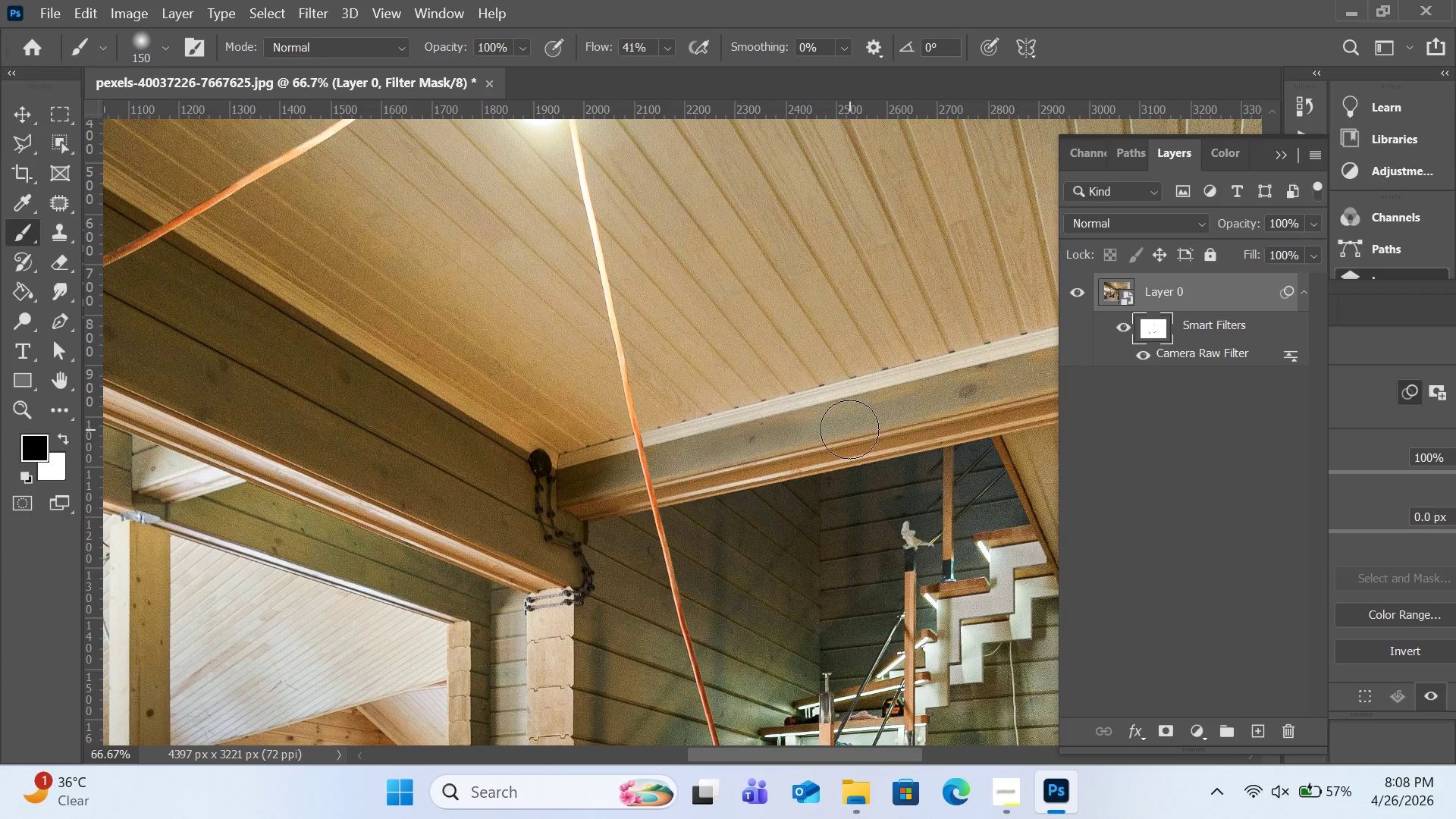 
key(BracketRight)
 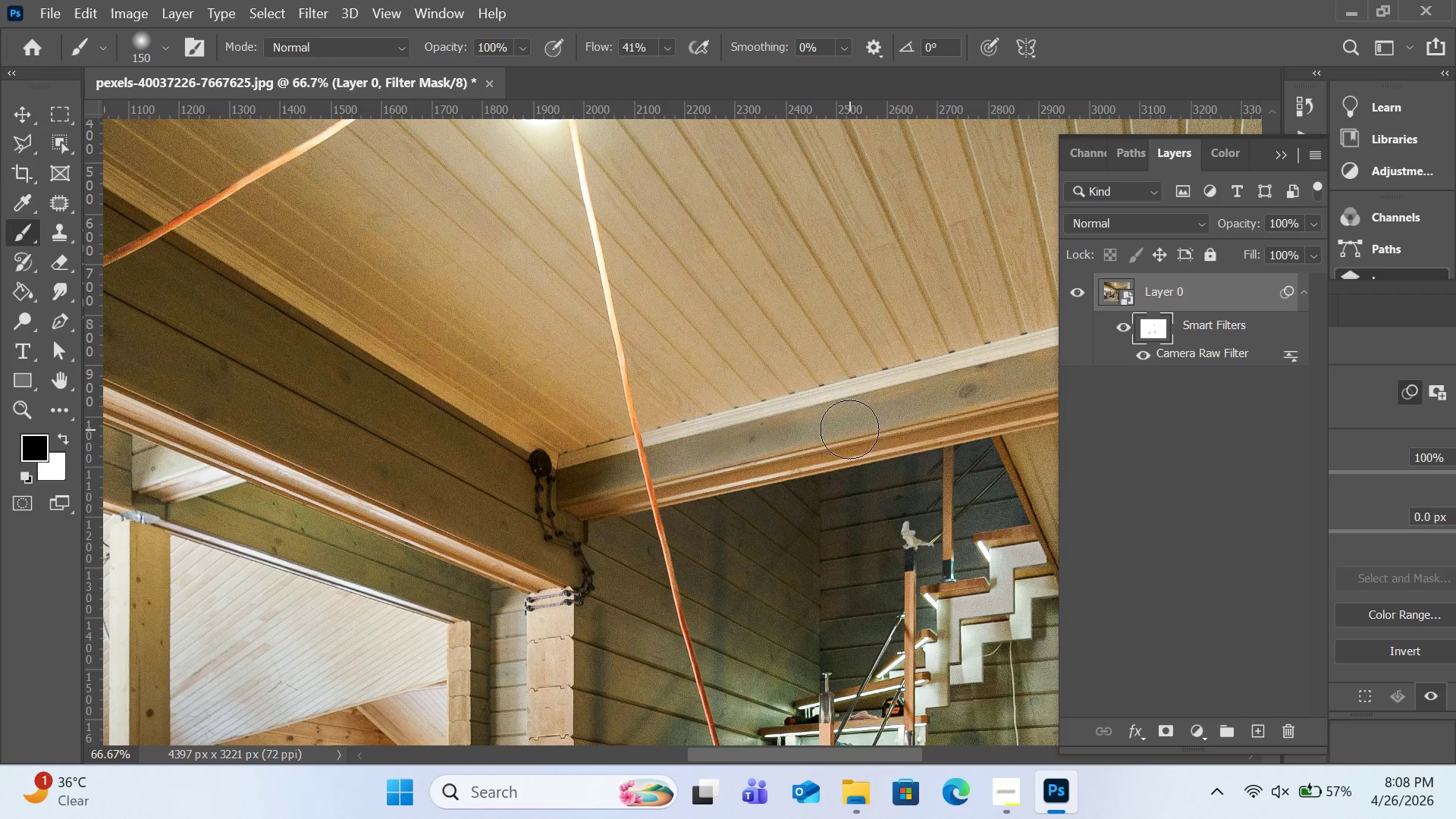 
key(BracketRight)
 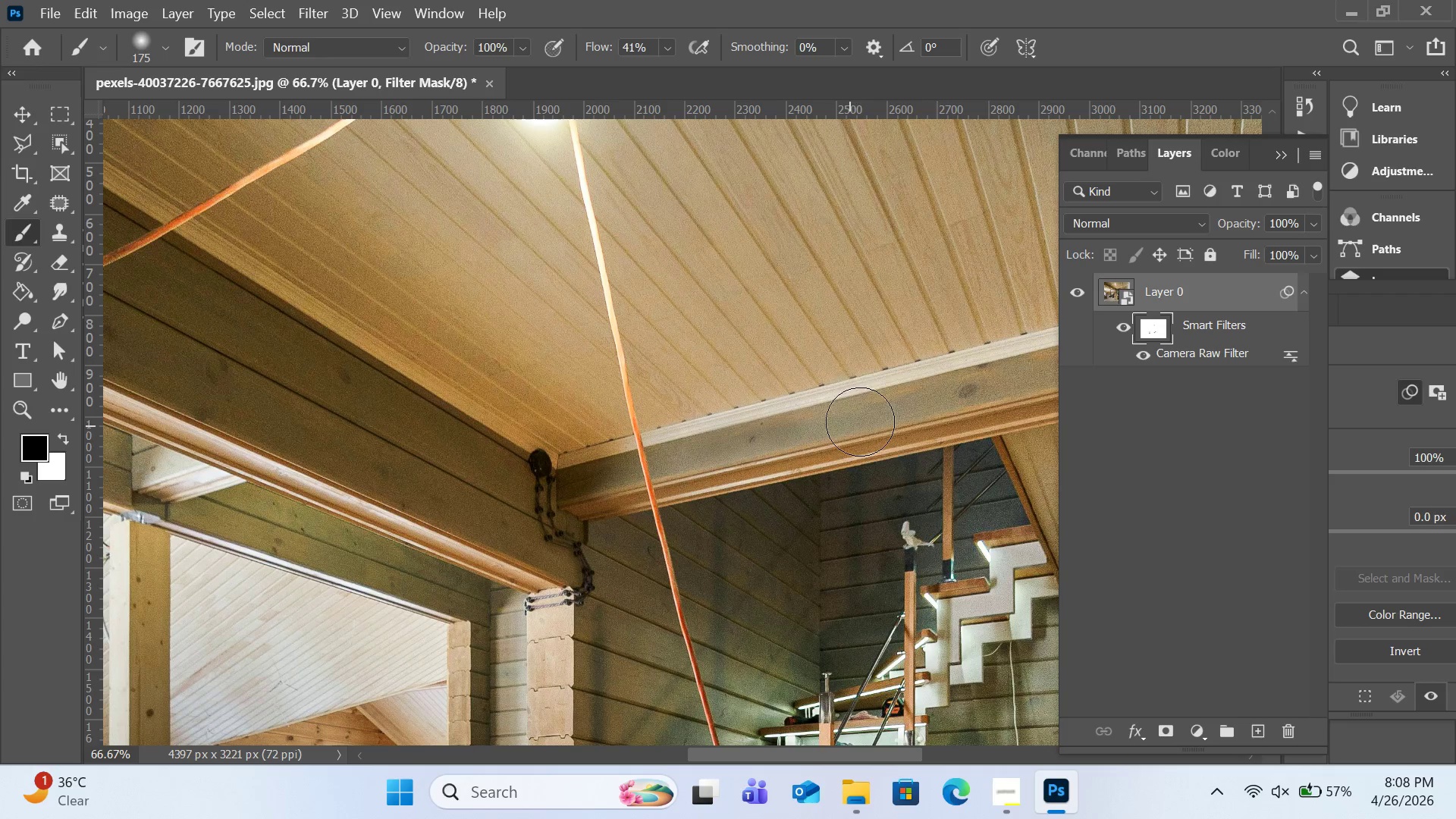 
key(BracketRight)
 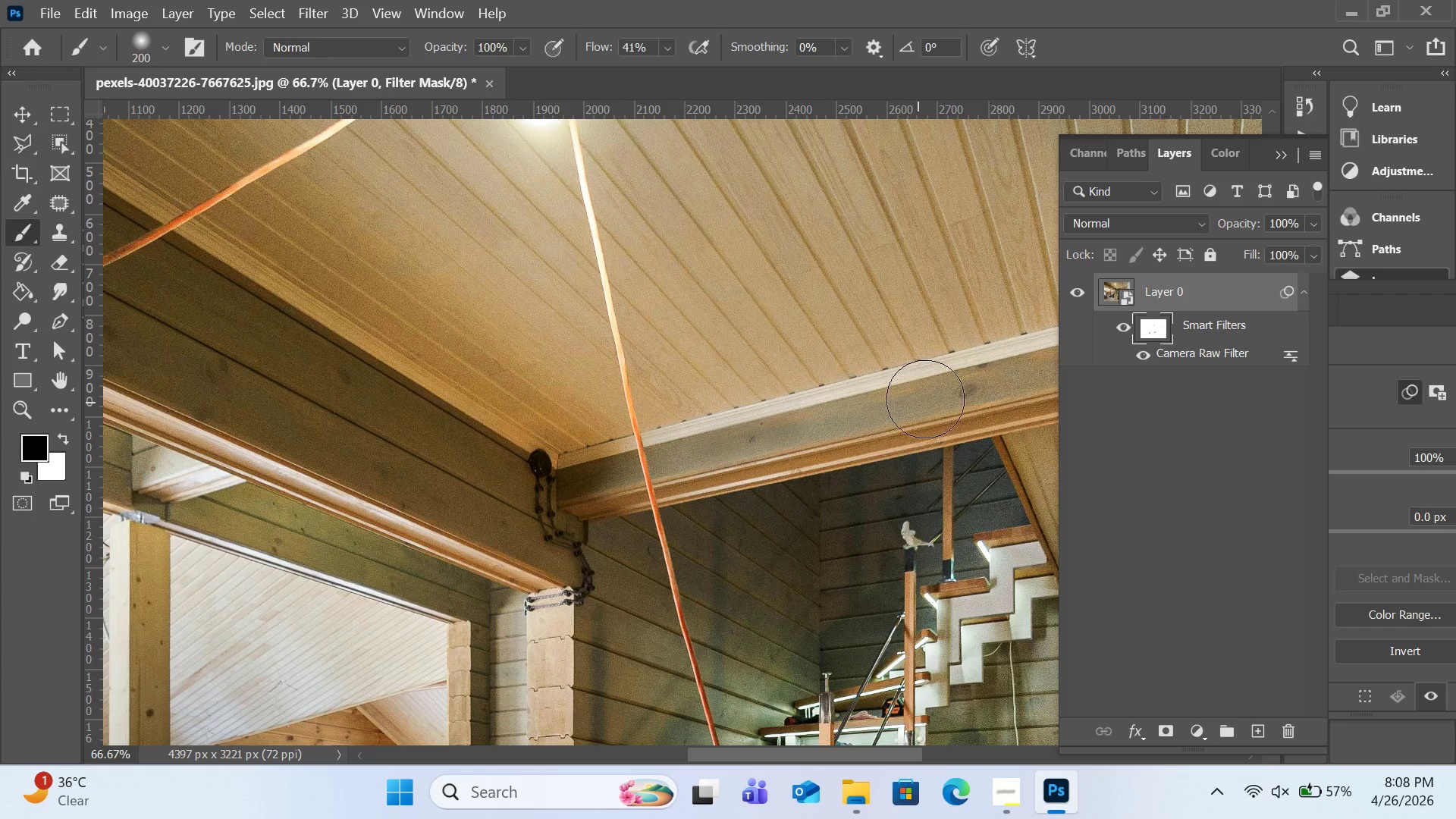 
left_click_drag(start_coordinate=[925, 400], to_coordinate=[789, 419])
 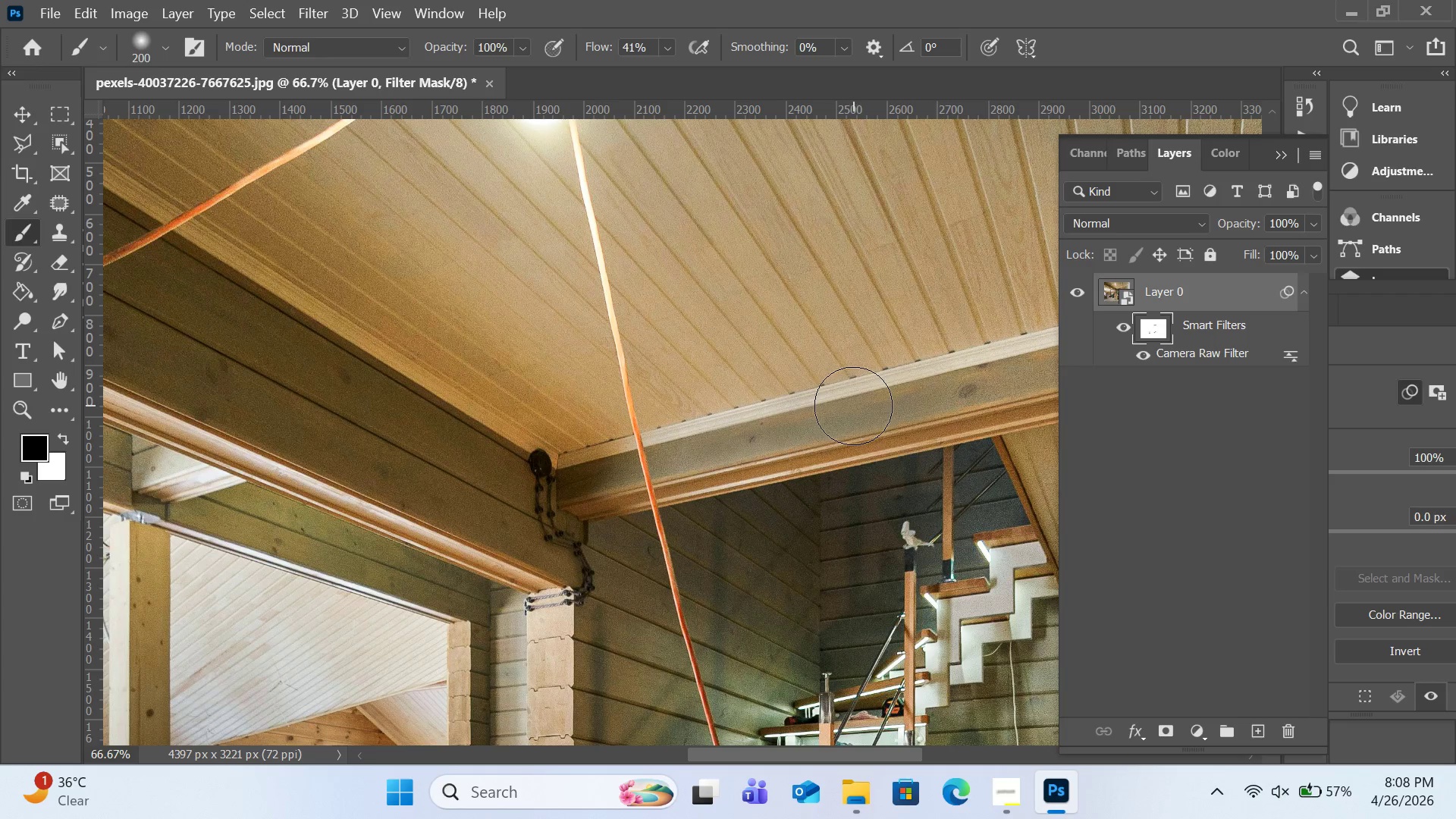 
left_click_drag(start_coordinate=[833, 418], to_coordinate=[580, 481])
 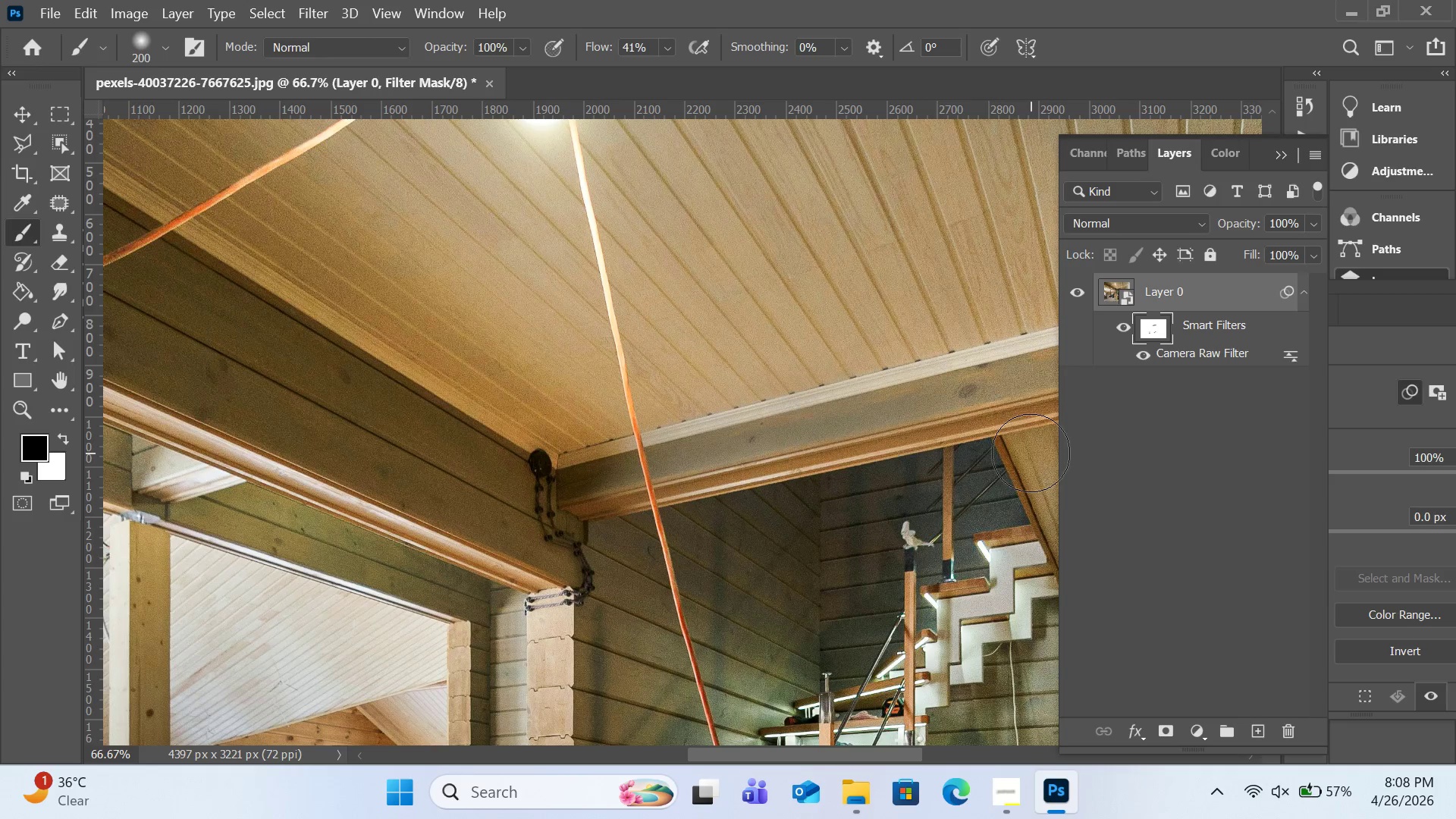 
scroll: coordinate [971, 448], scroll_direction: up, amount: 3.0
 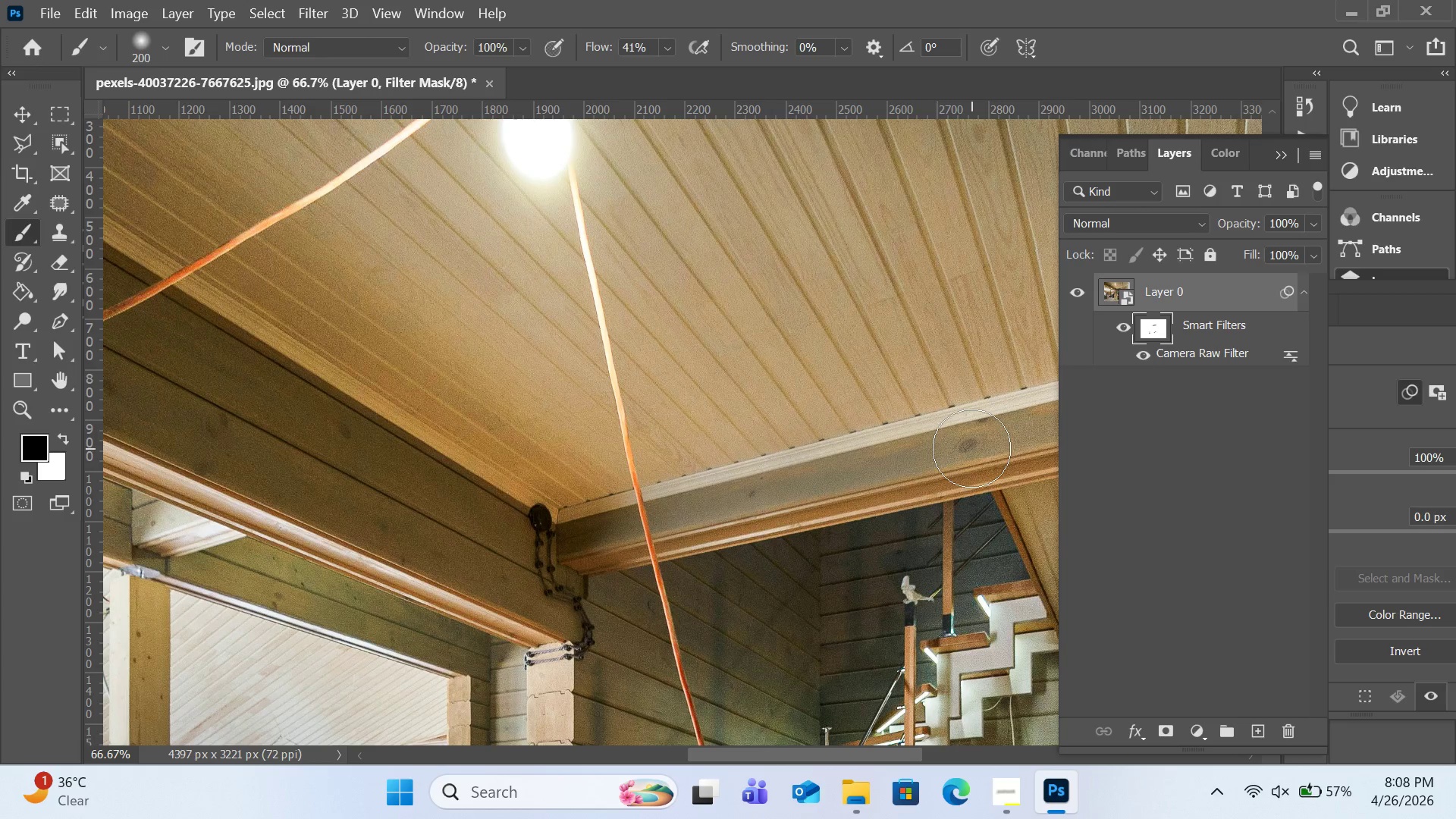 
key(Control+Z)
 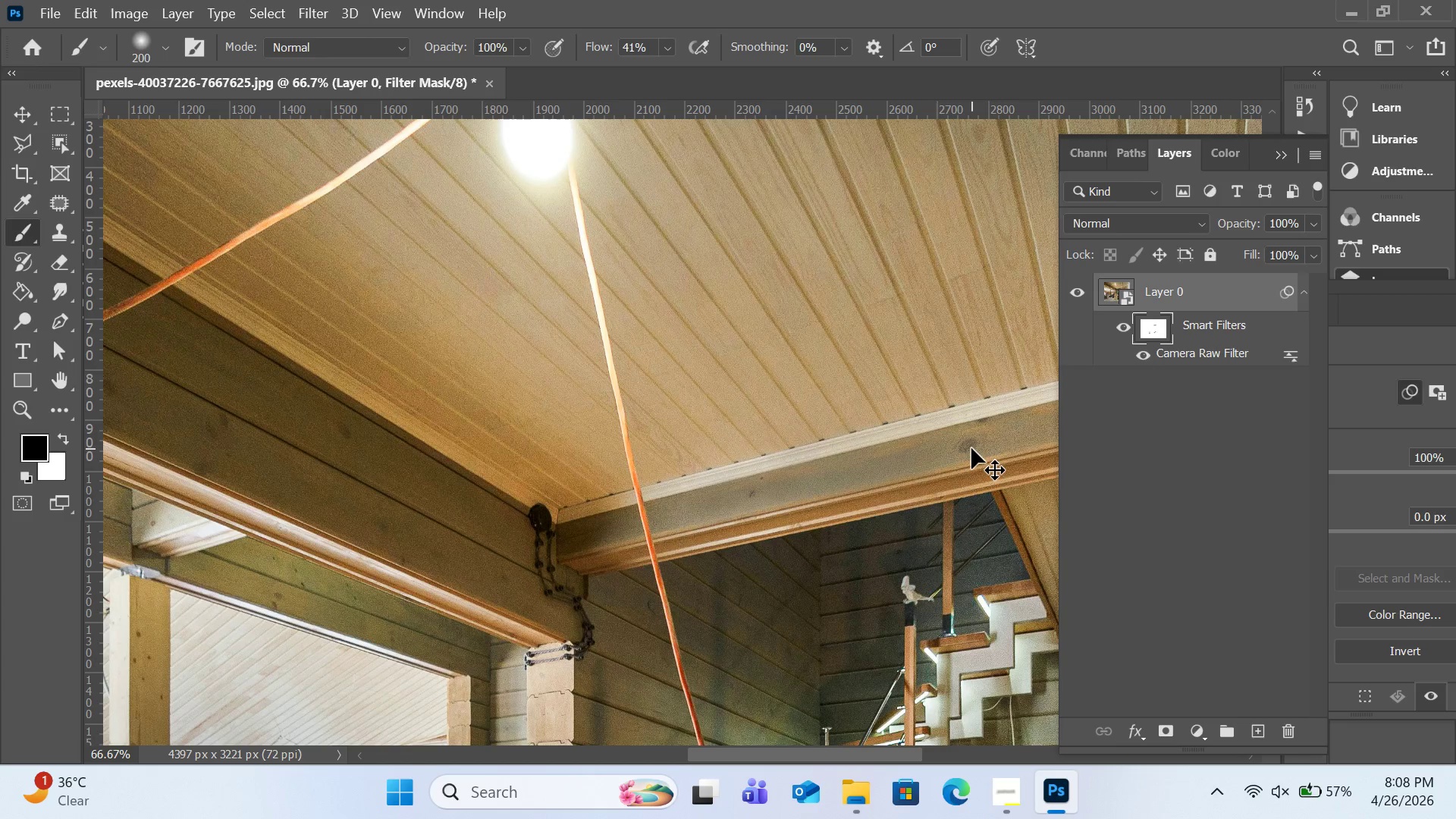 
key(Control+Z)
 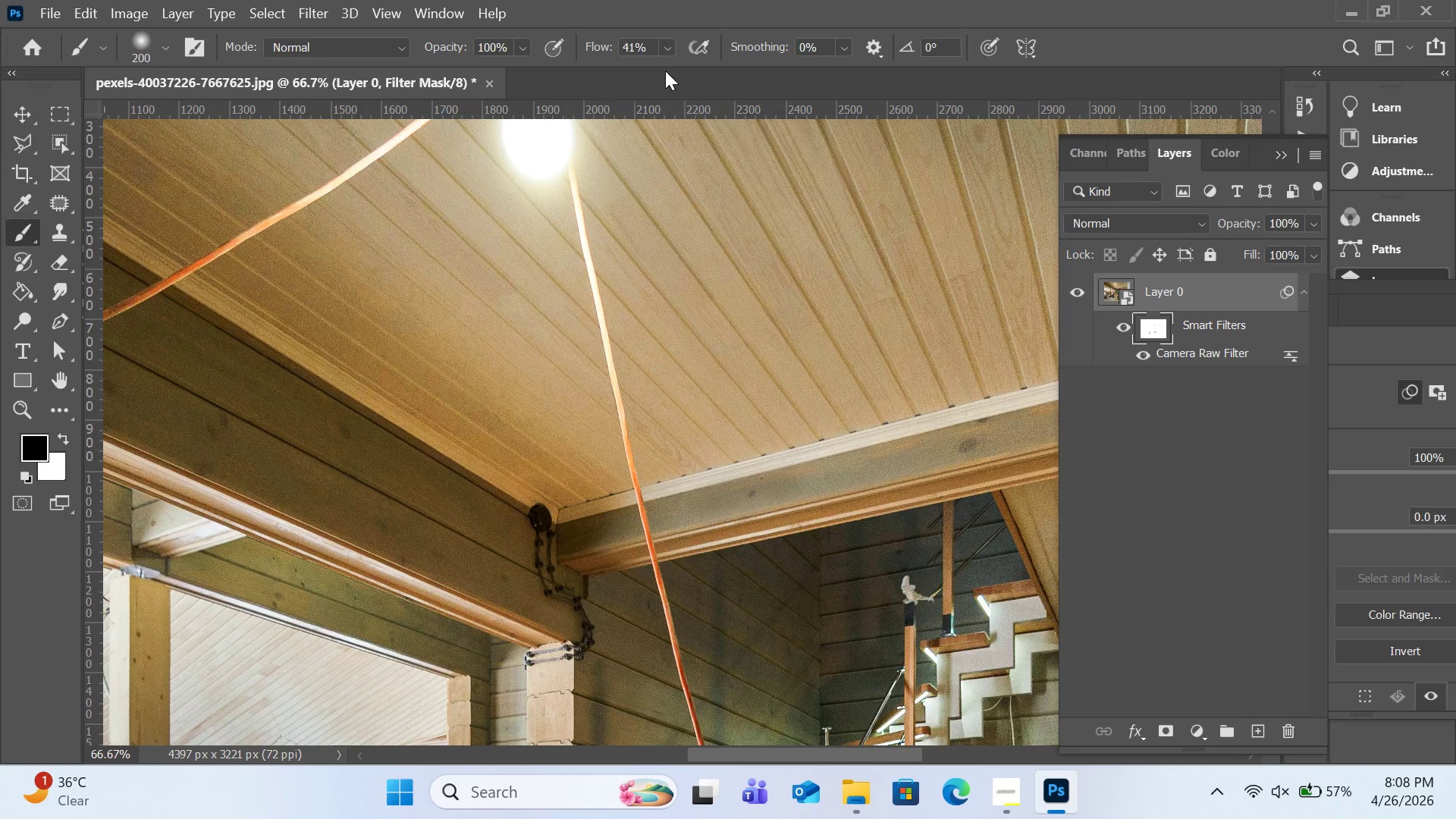 
left_click([664, 53])
 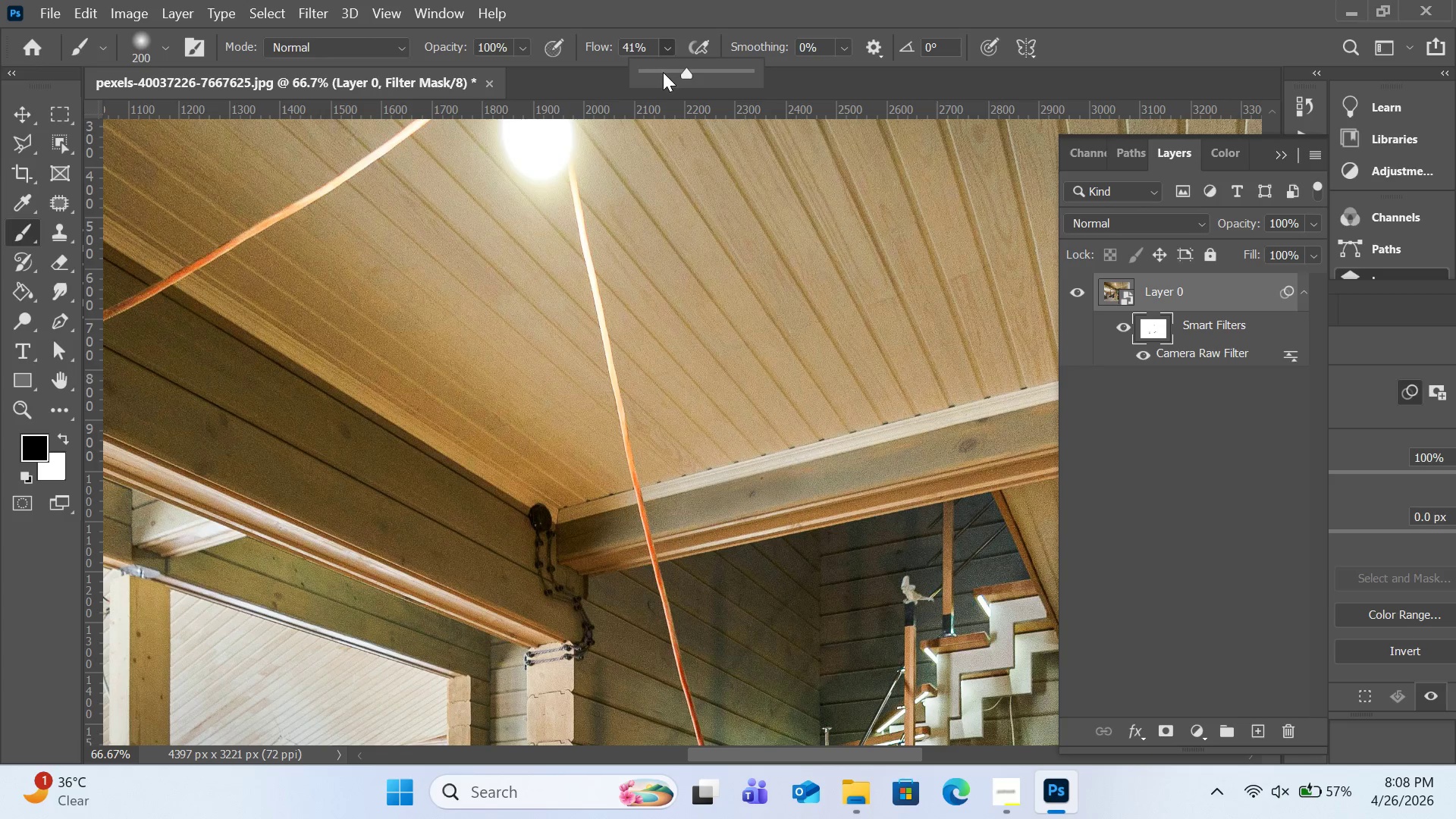 
left_click([663, 74])
 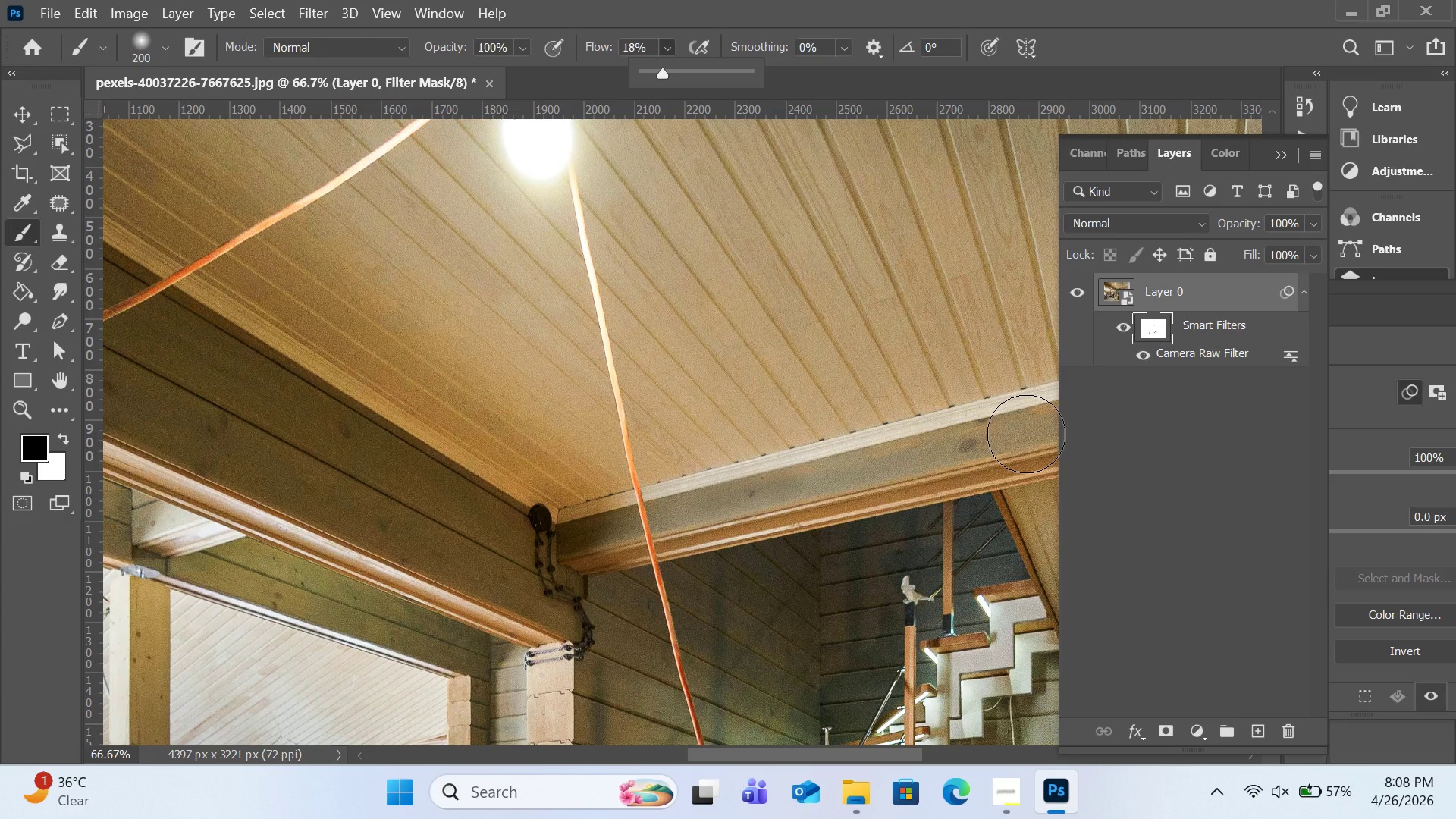 
left_click_drag(start_coordinate=[1026, 434], to_coordinate=[532, 548])
 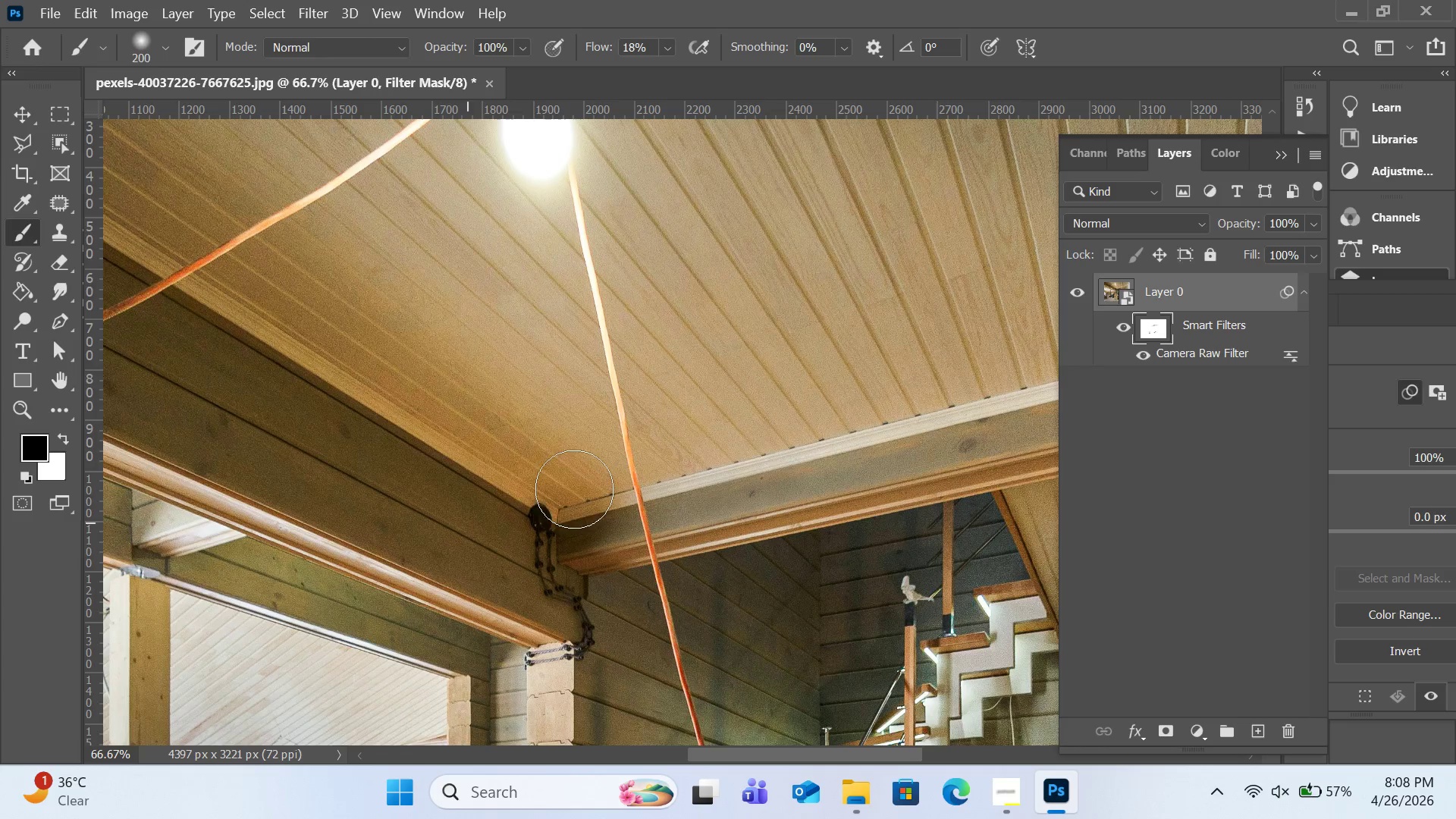 
scroll: coordinate [595, 482], scroll_direction: up, amount: 6.0
 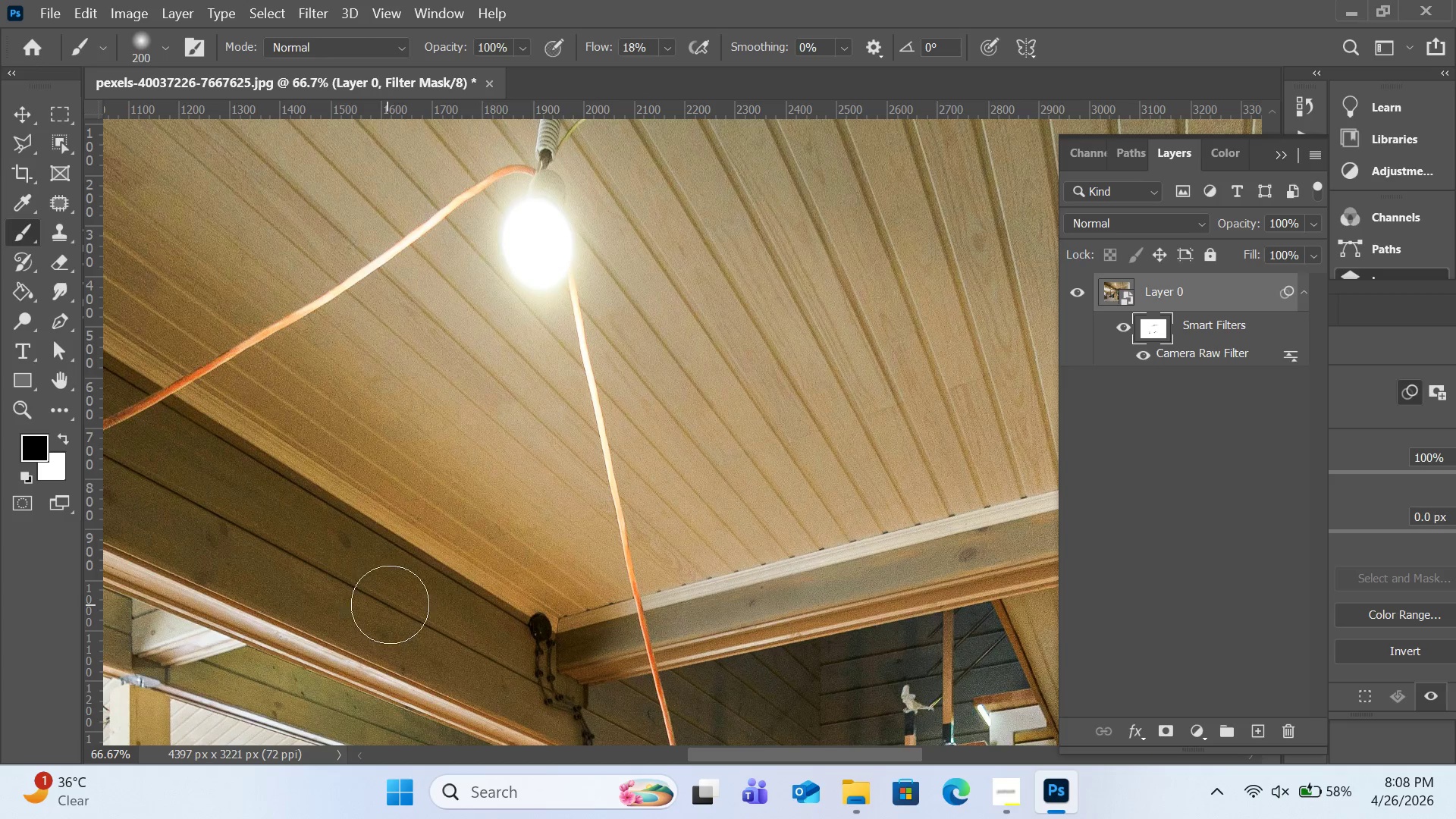 
scroll: coordinate [629, 510], scroll_direction: down, amount: 36.0
 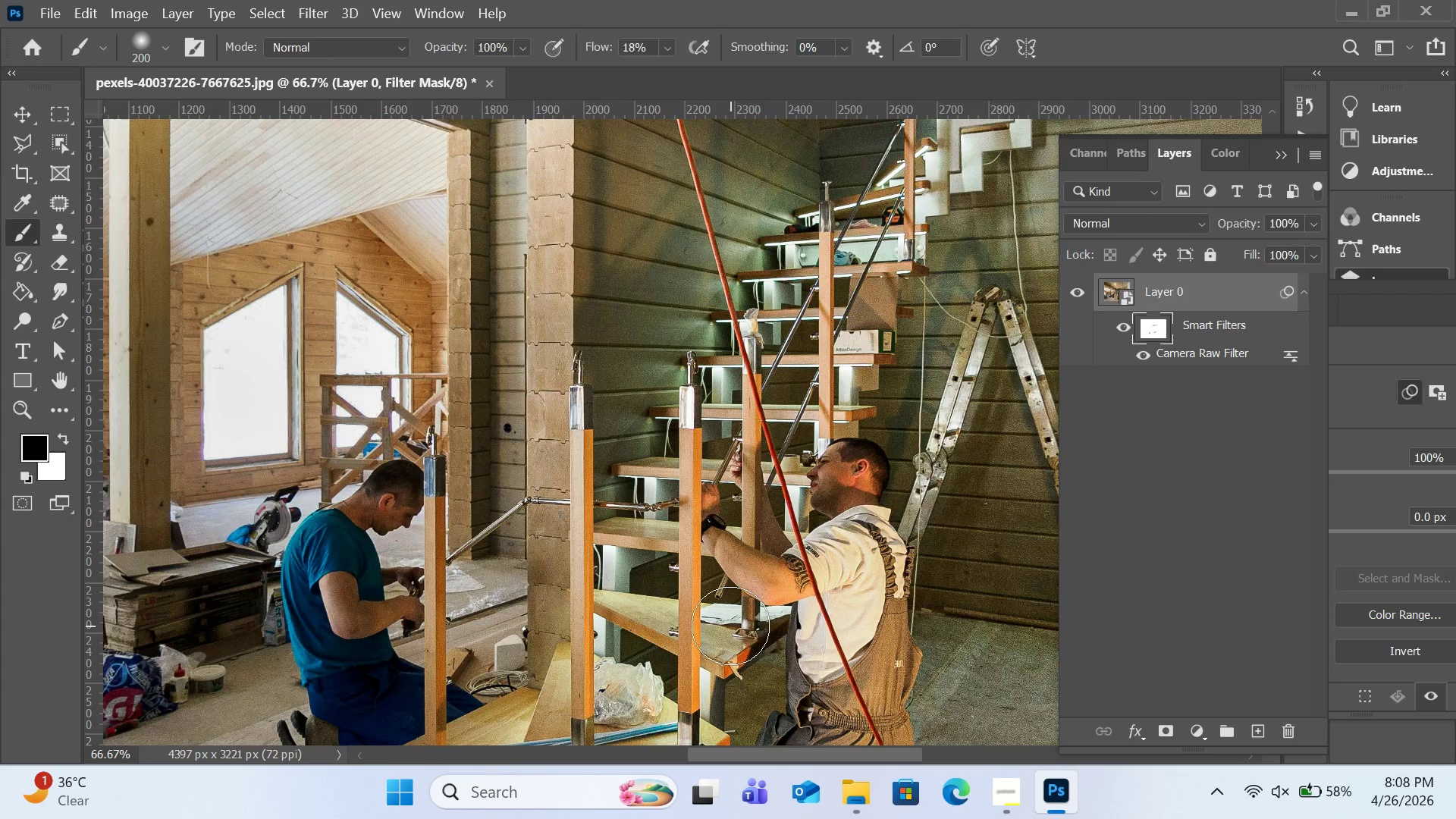 
key(Control+ControlRight)
 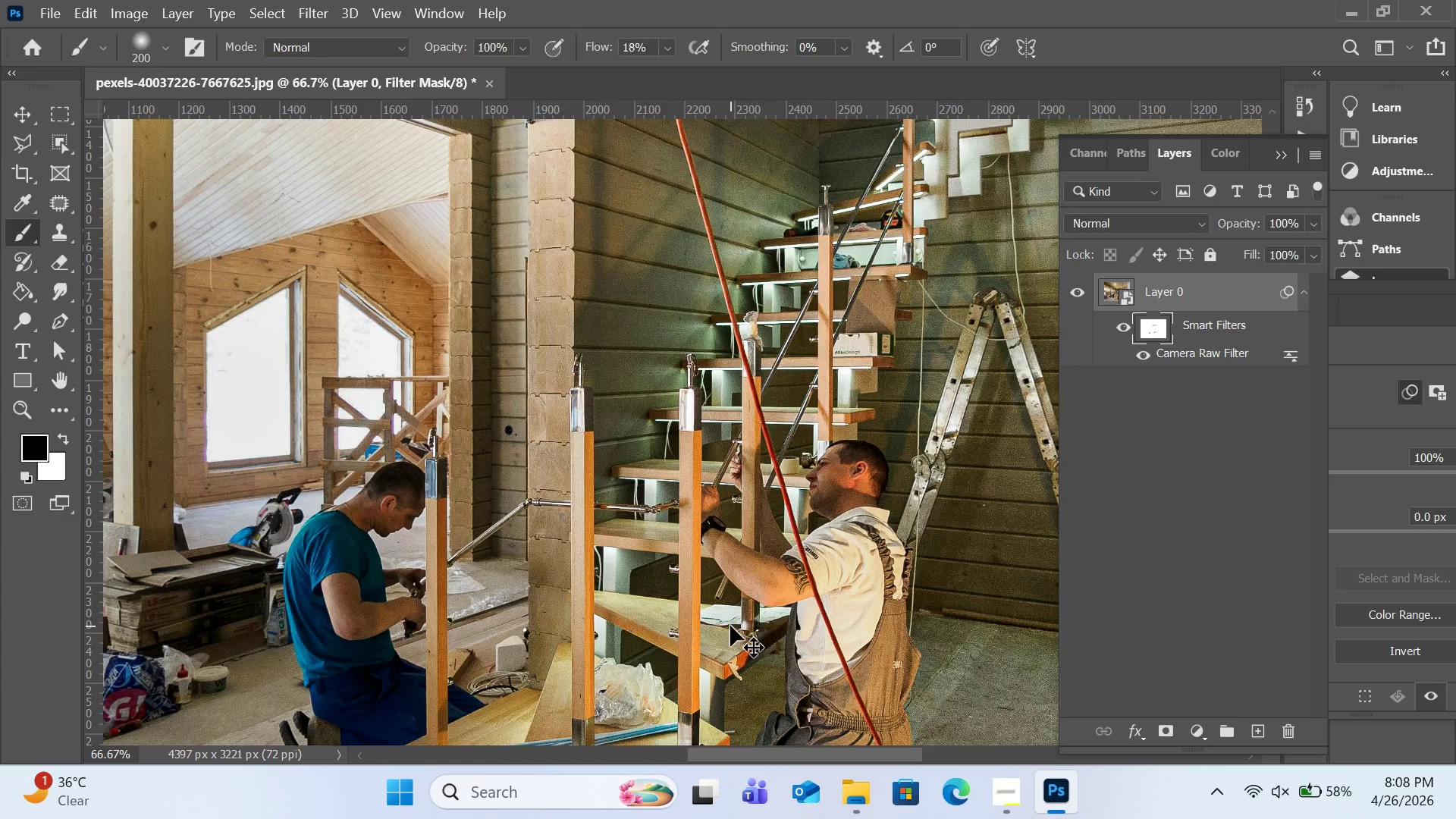 
key(Control+0)
 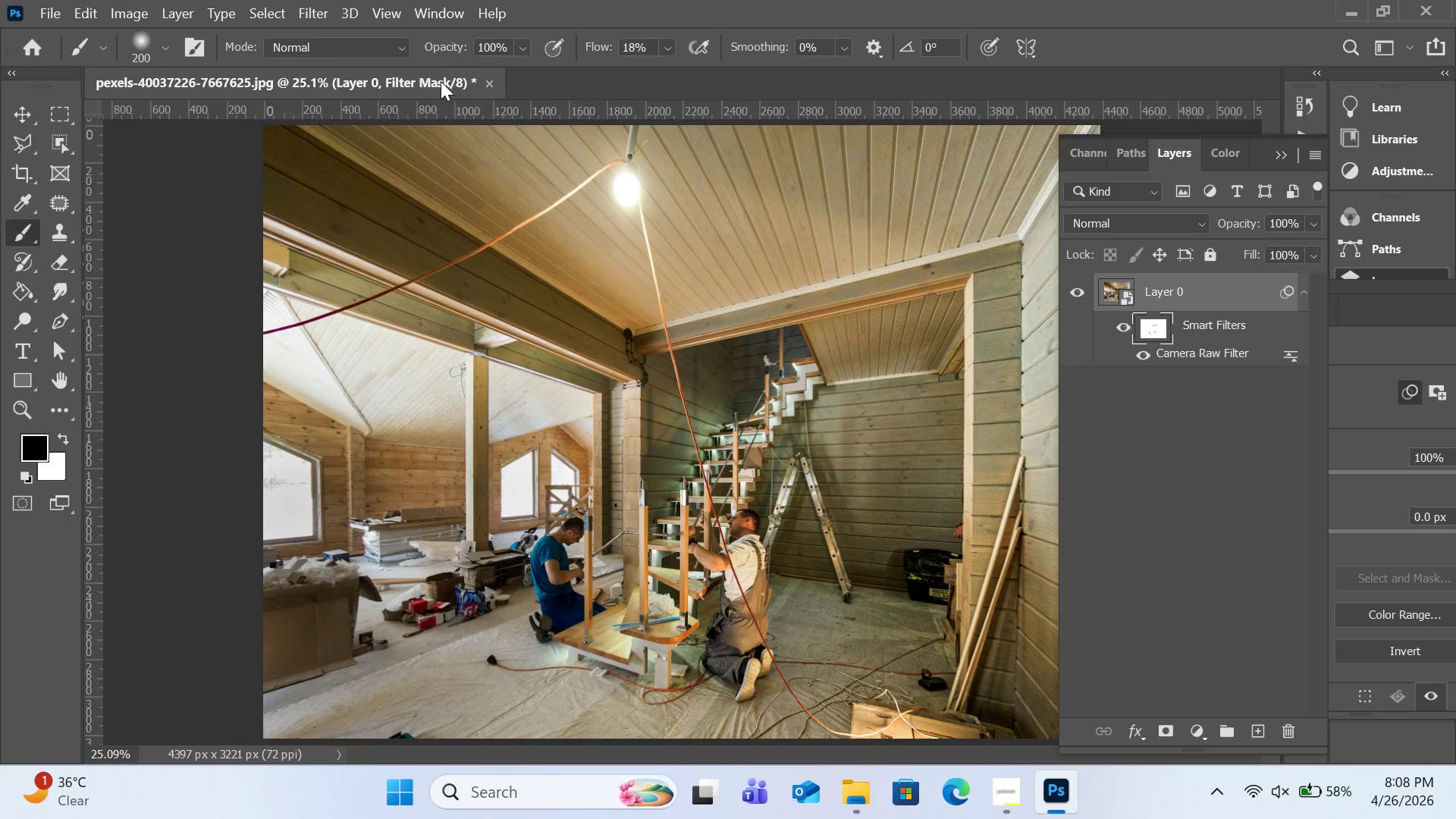 
left_click([328, 8])
 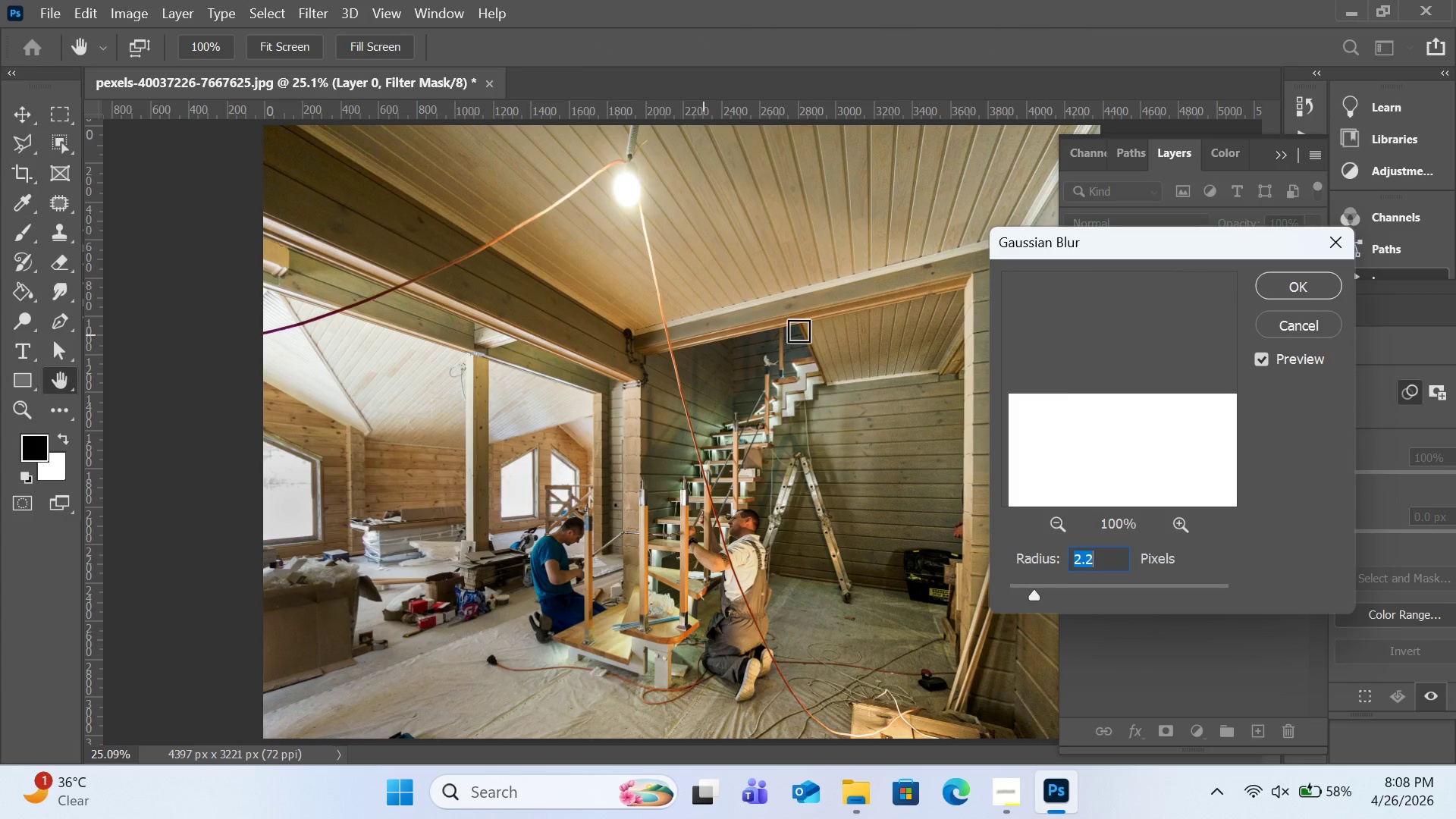 
left_click([1016, 589])
 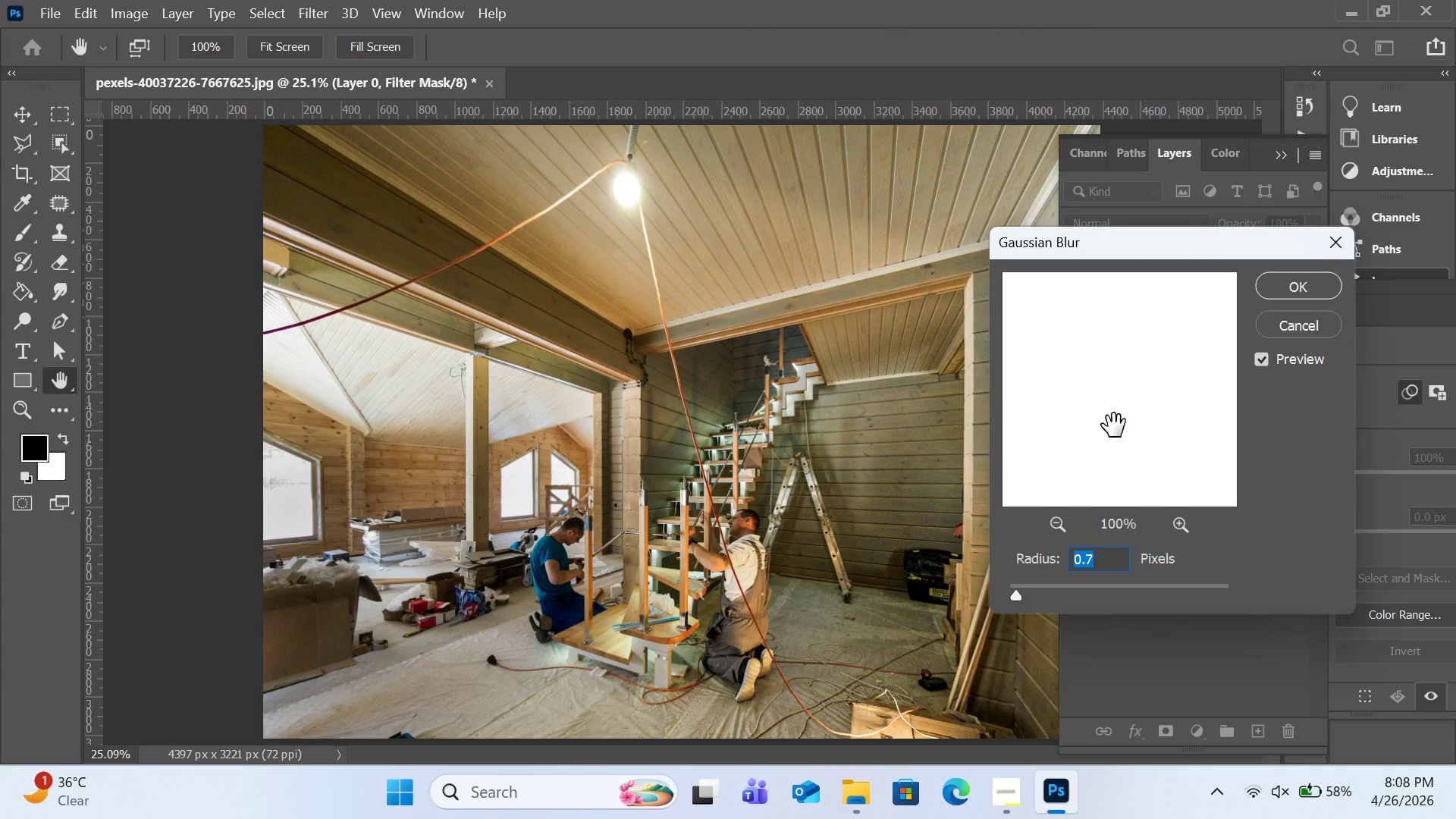 
wait(7.12)
 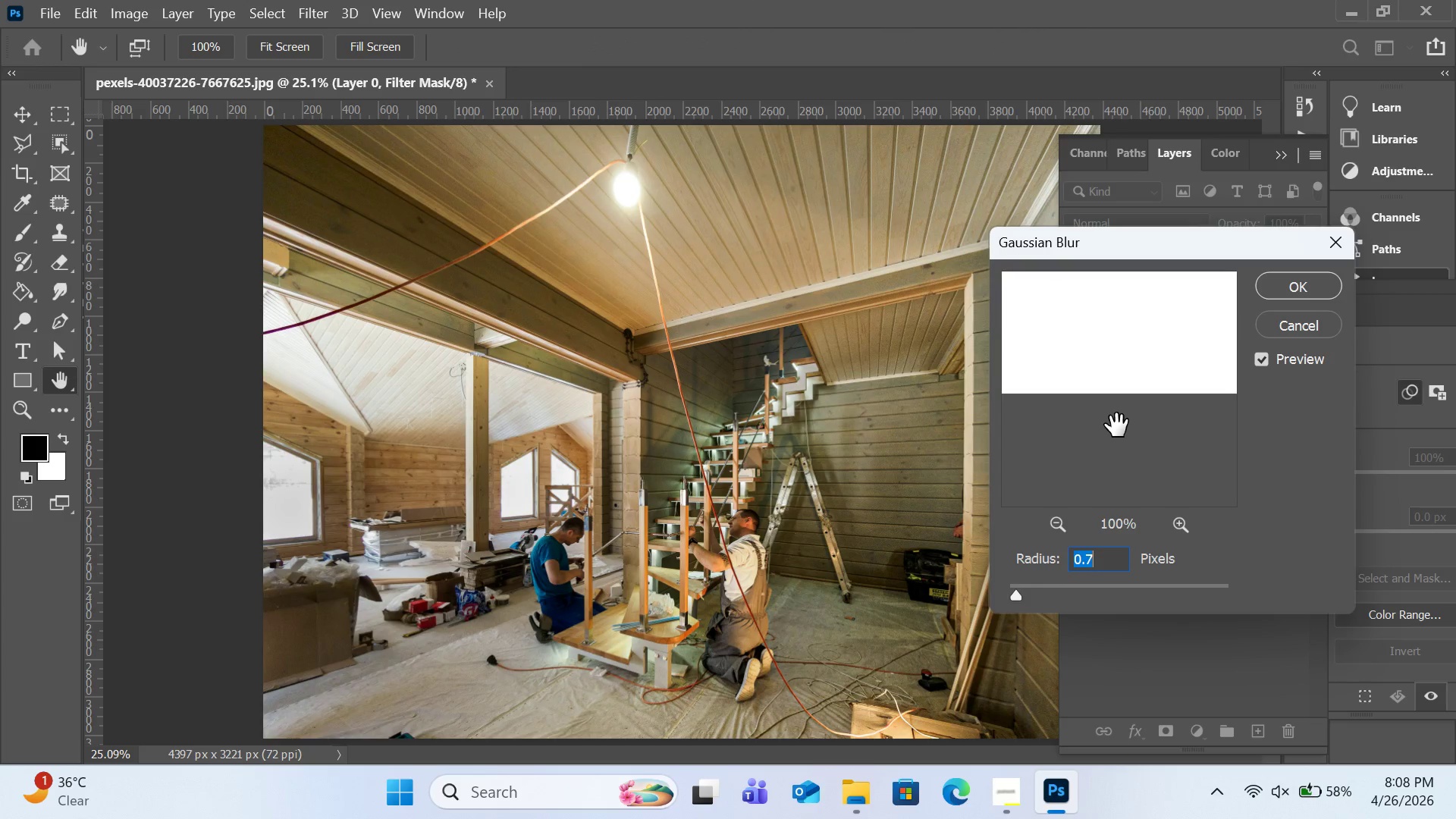 
left_click([1280, 324])
 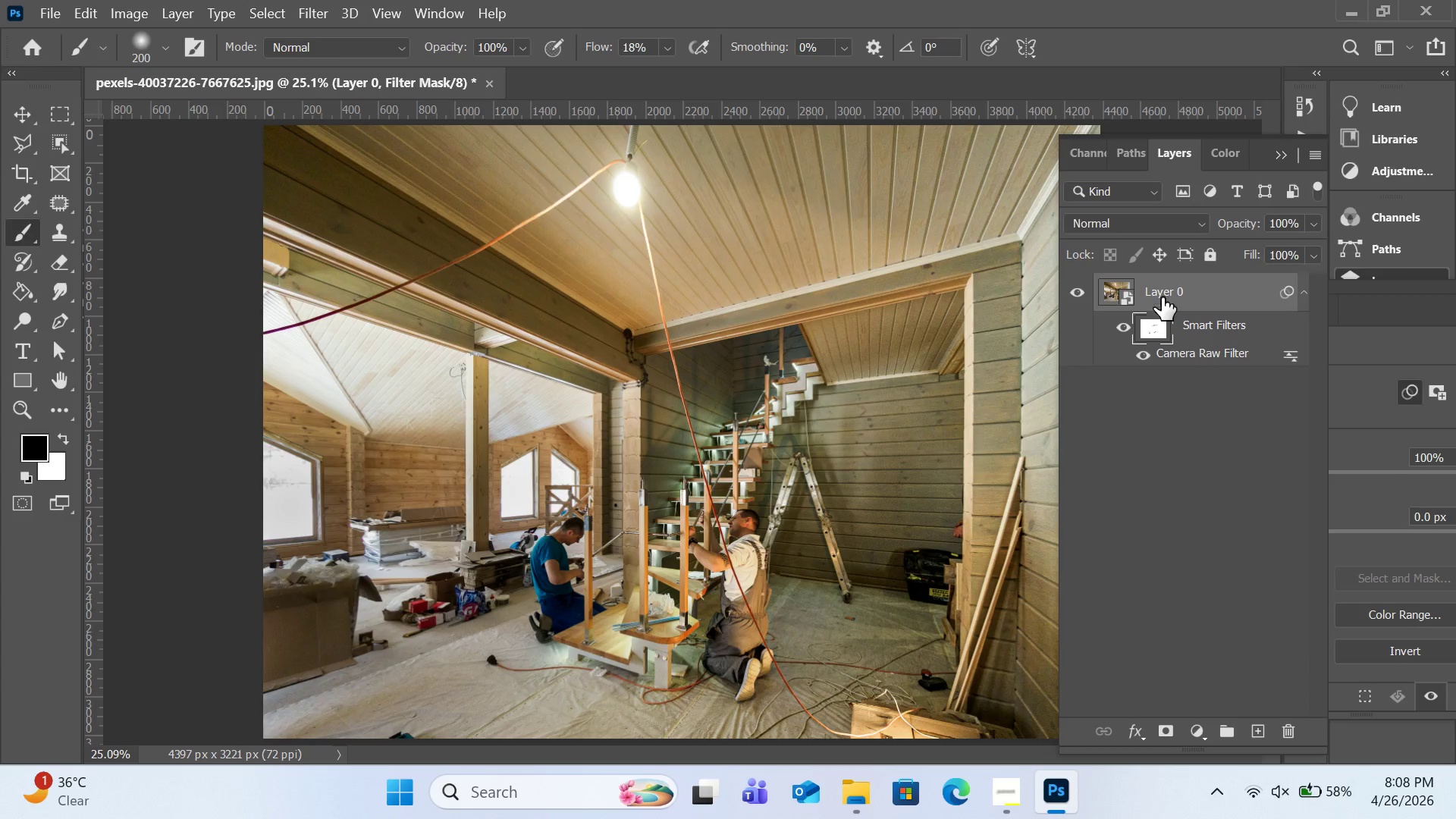 
left_click([1162, 297])
 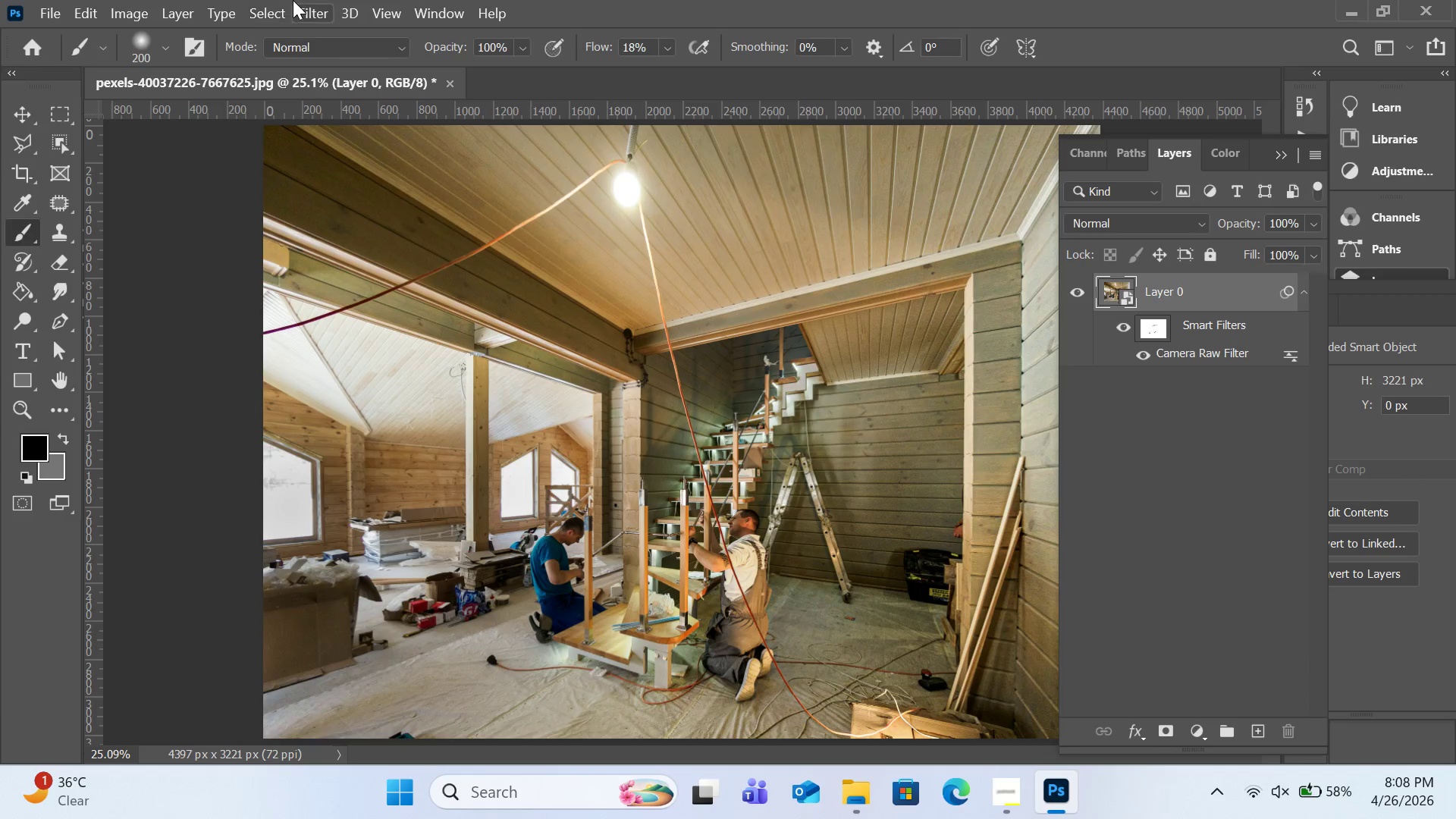 
left_click([303, 9])
 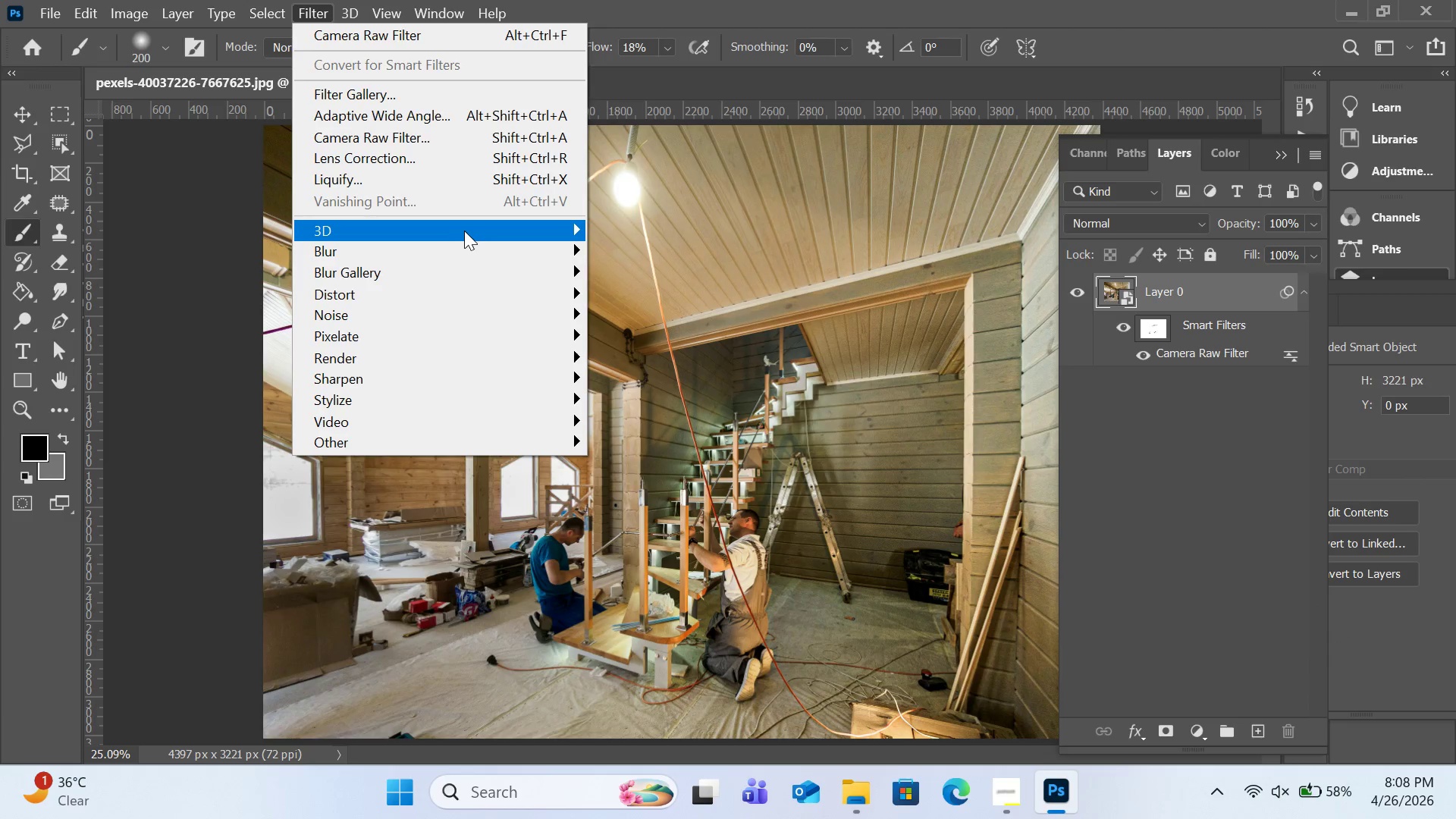 
left_click([476, 243])
 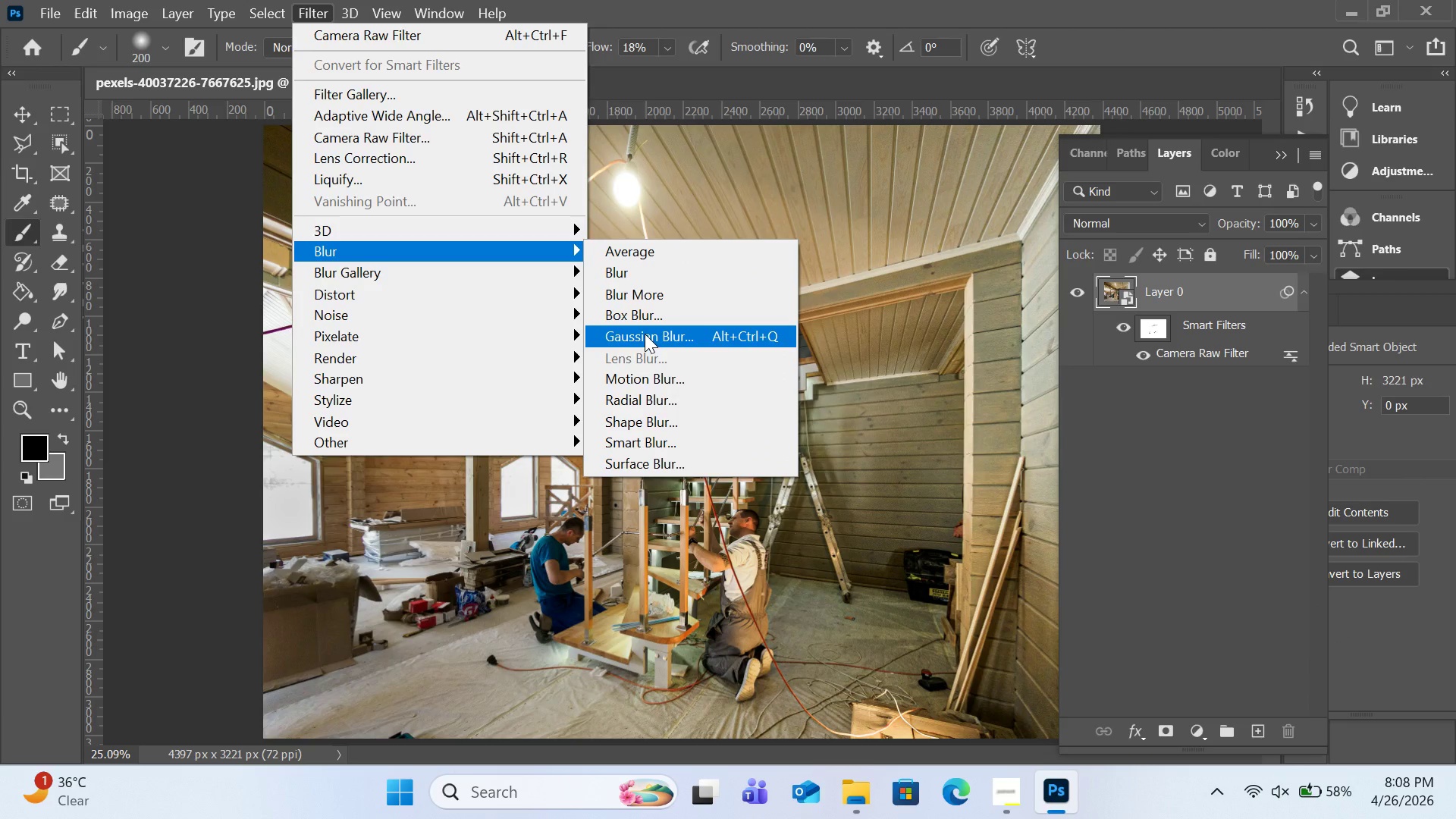 
left_click([645, 334])
 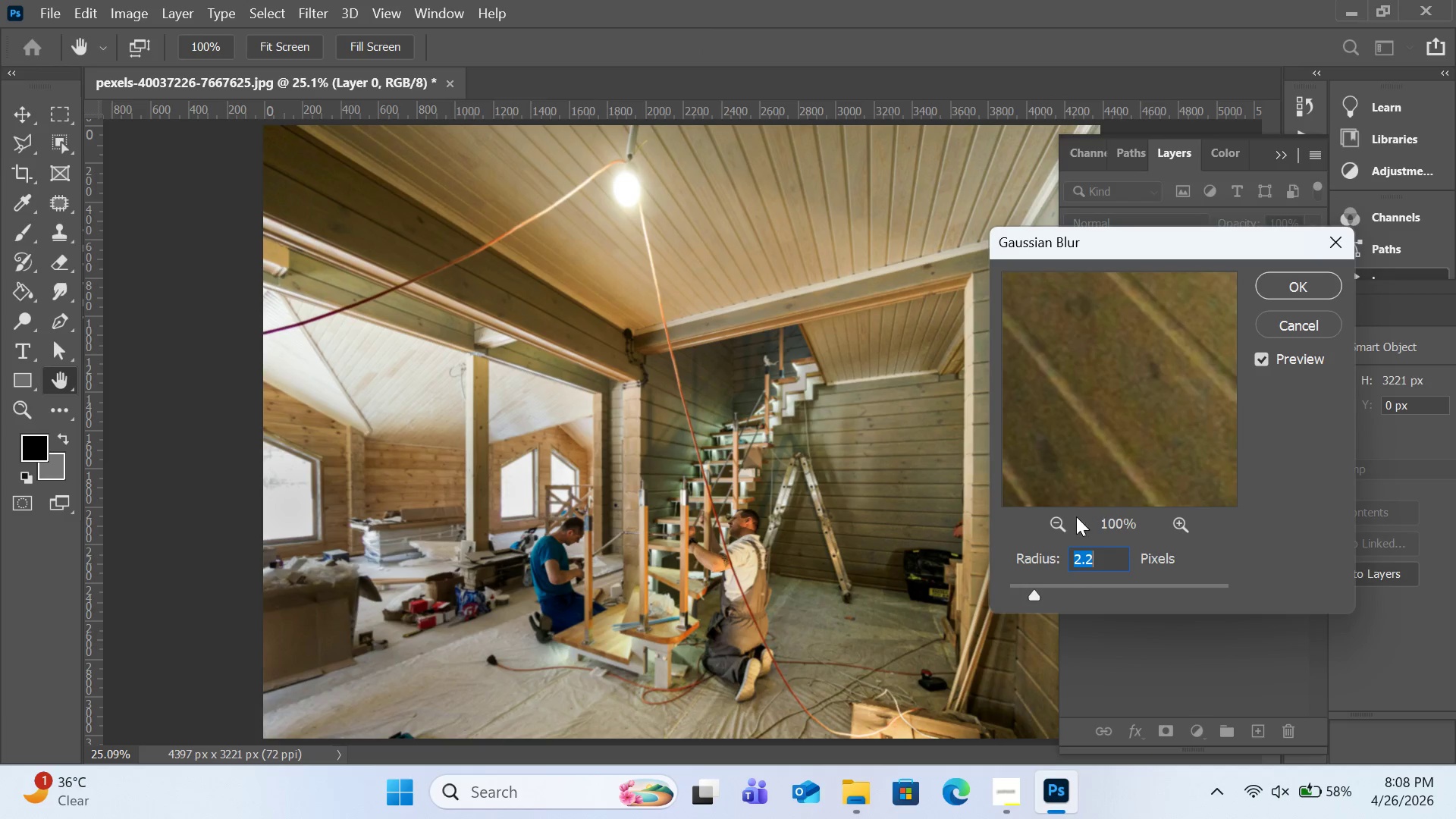 
double_click([1058, 528])
 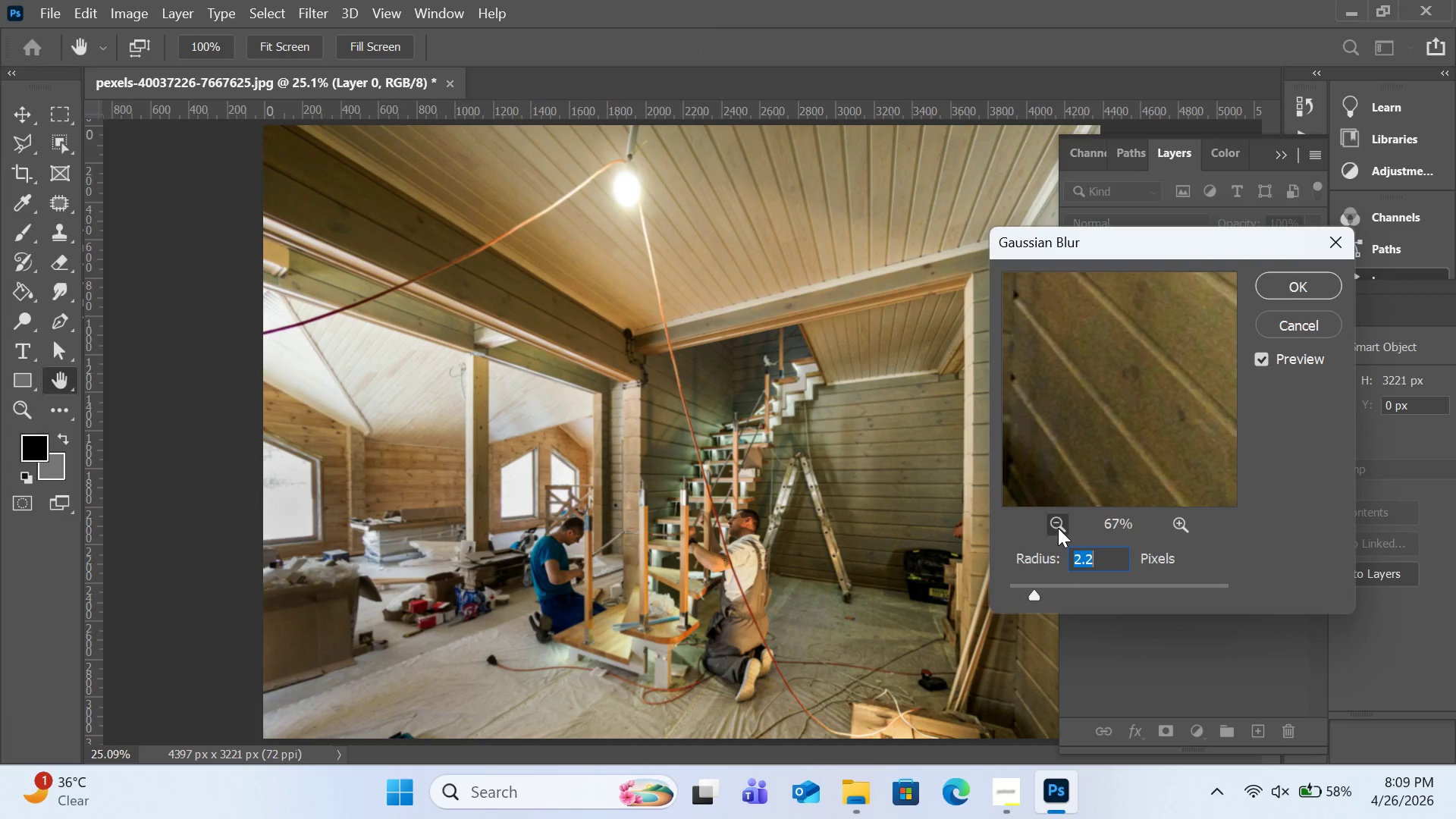 
triple_click([1058, 528])
 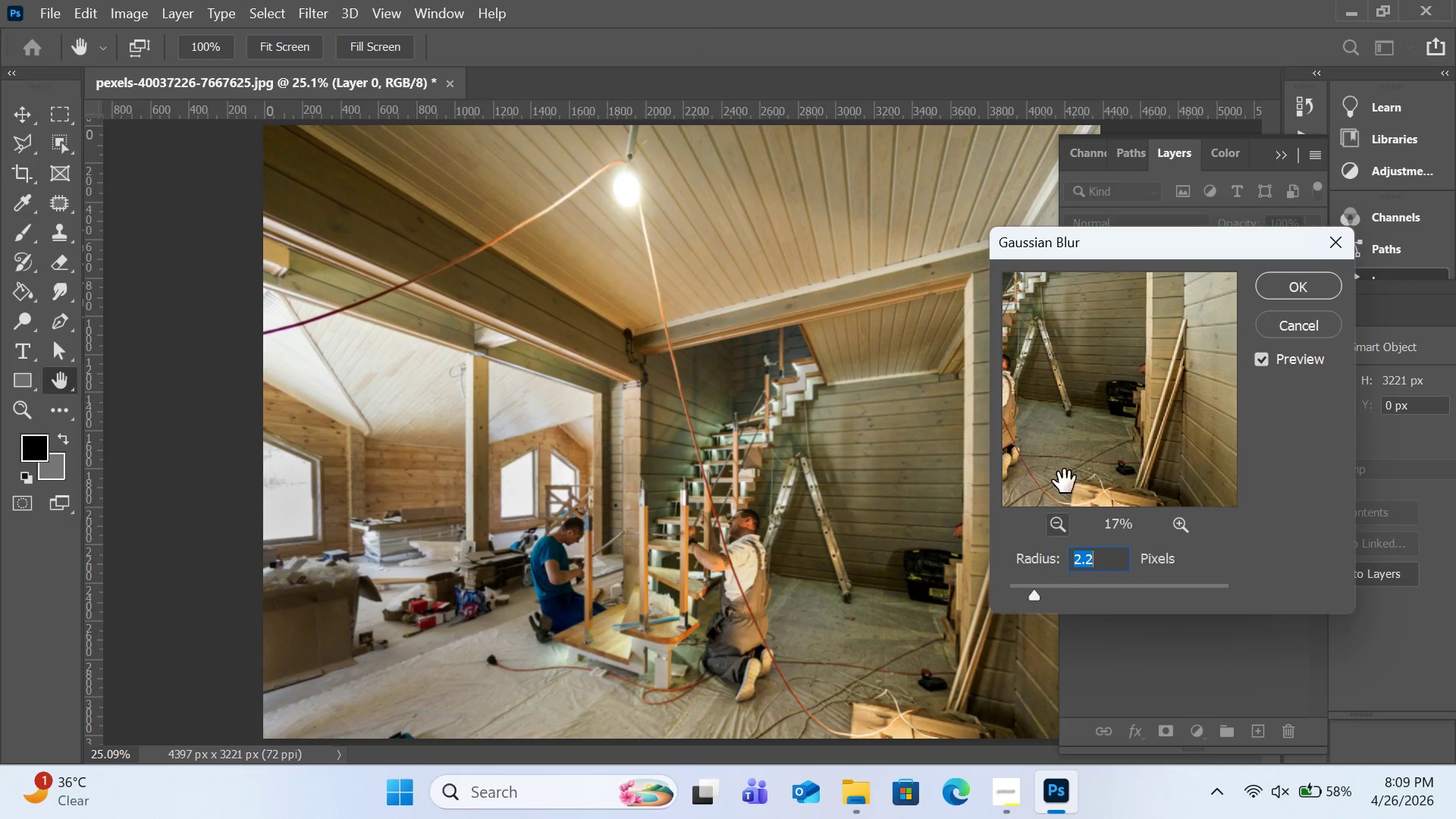 
left_click_drag(start_coordinate=[1066, 398], to_coordinate=[1144, 478])
 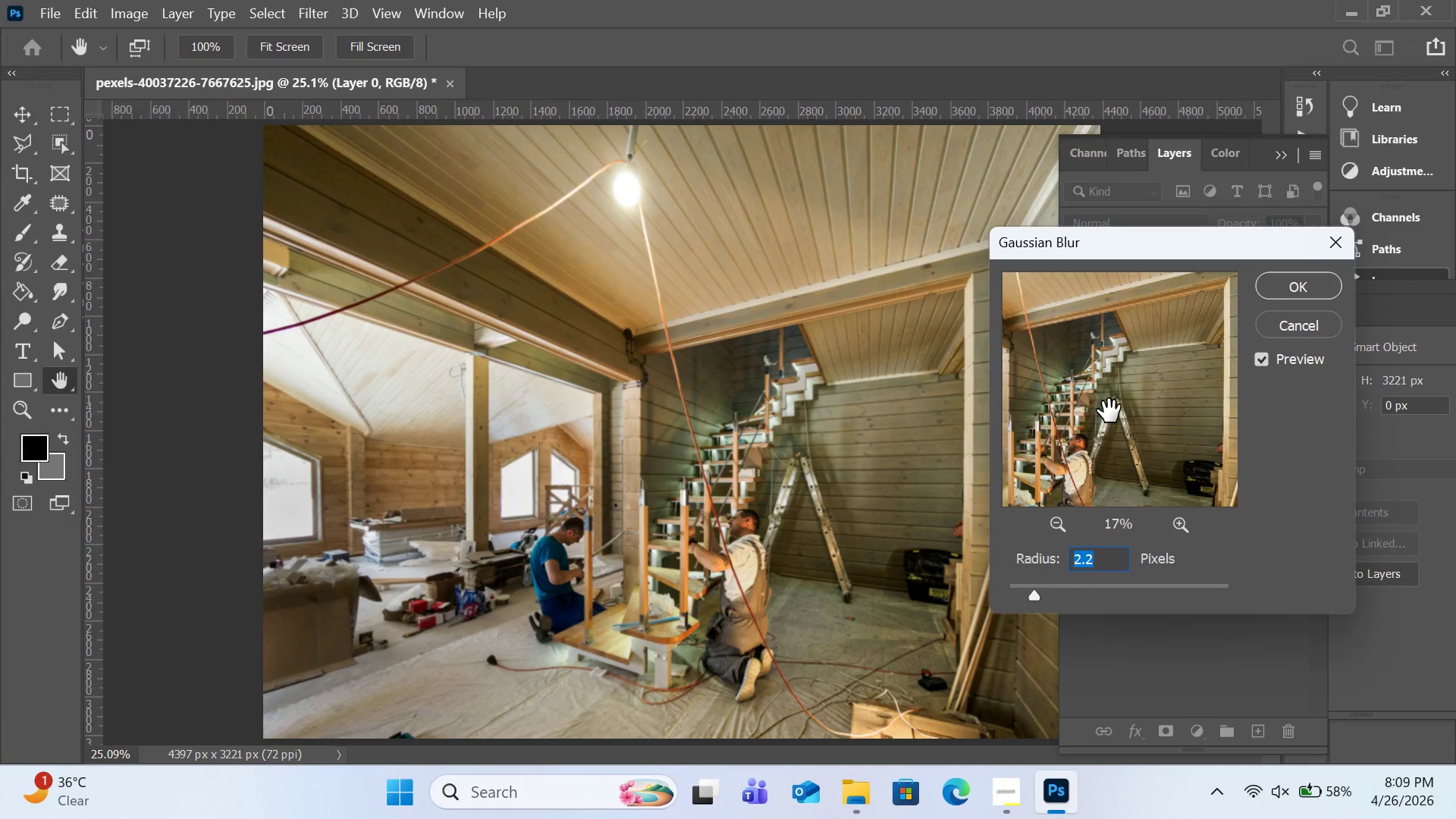 
left_click_drag(start_coordinate=[1109, 411], to_coordinate=[1180, 369])
 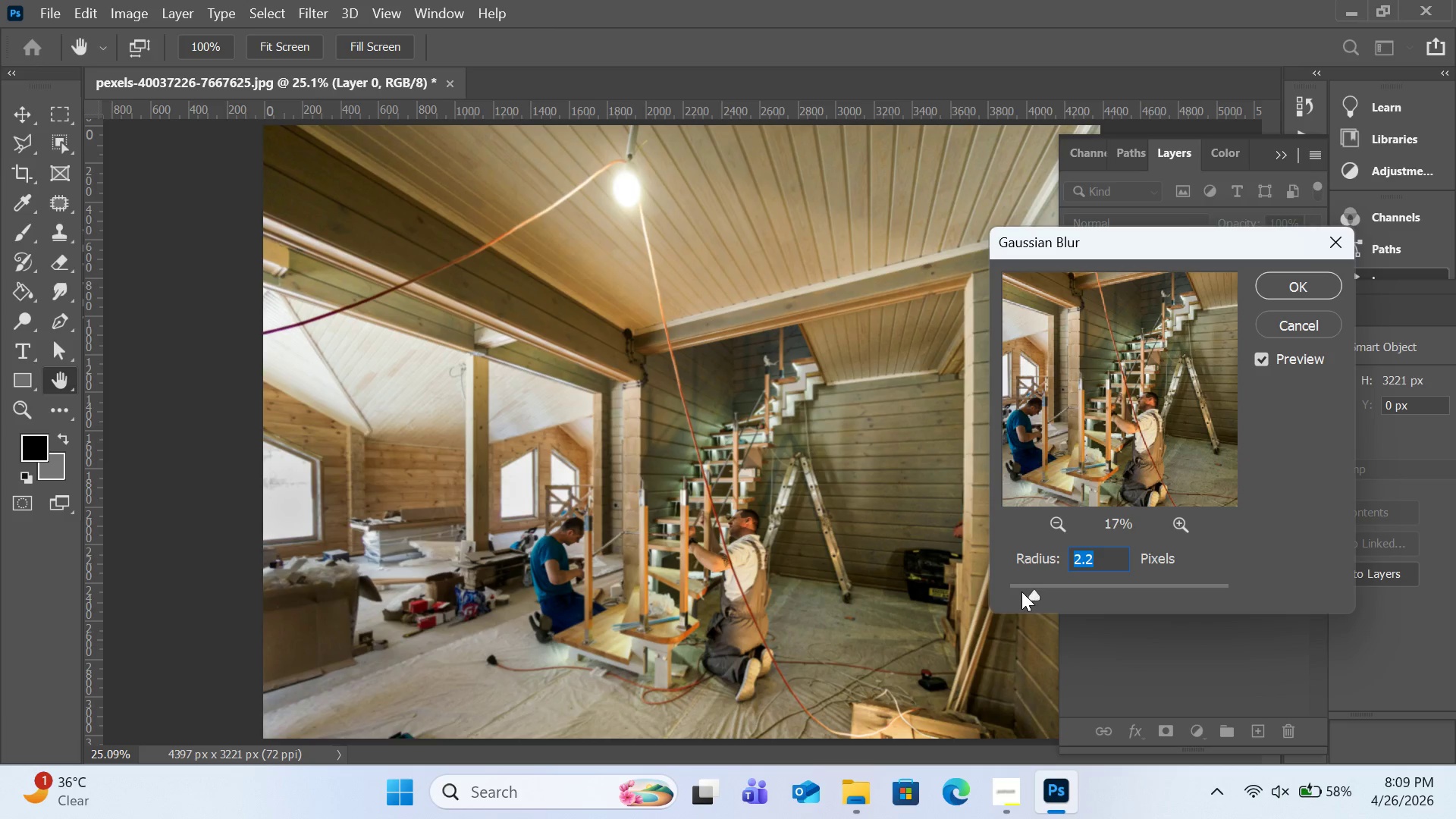 
left_click([1021, 588])
 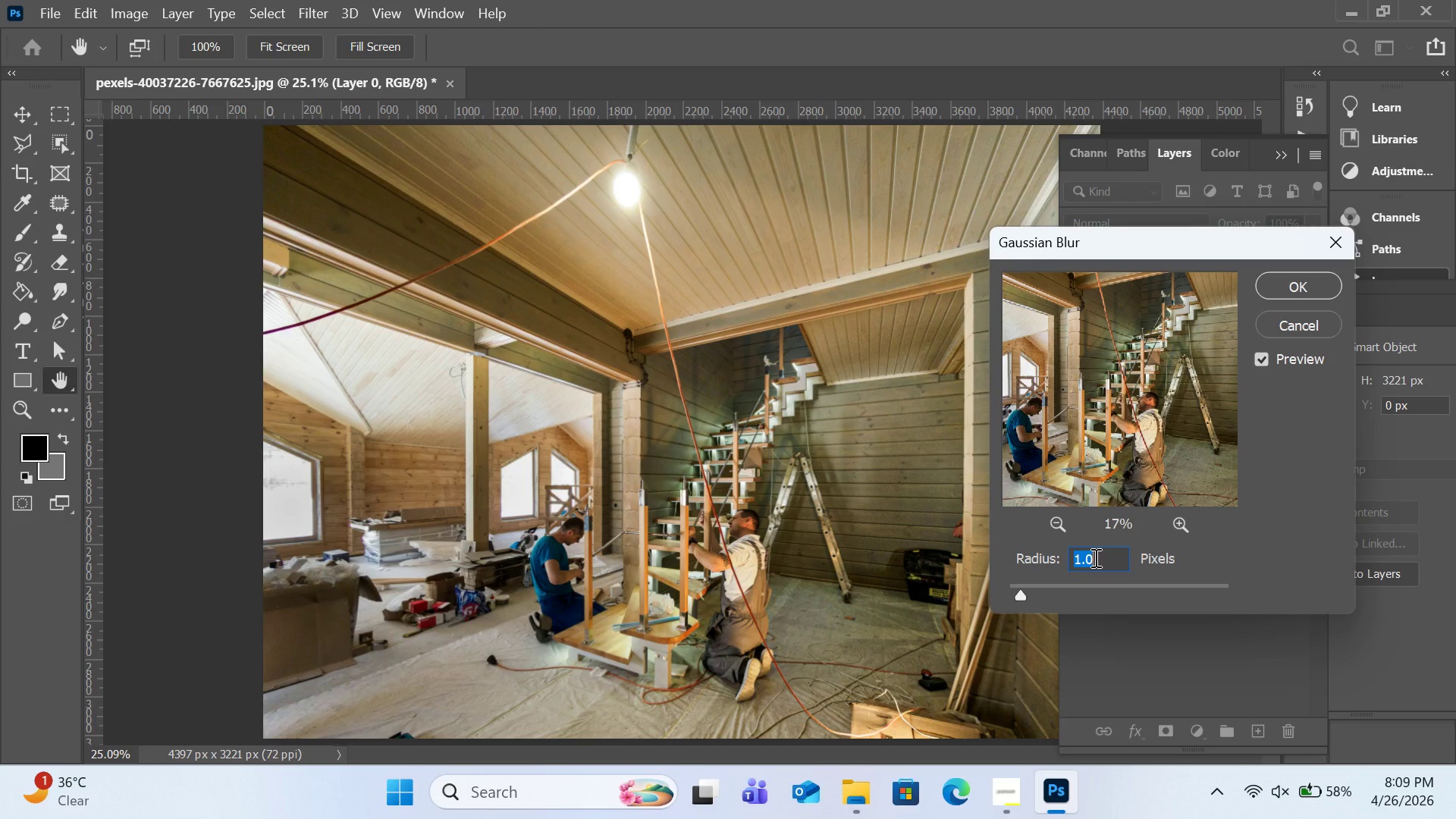 
key(Backspace)
 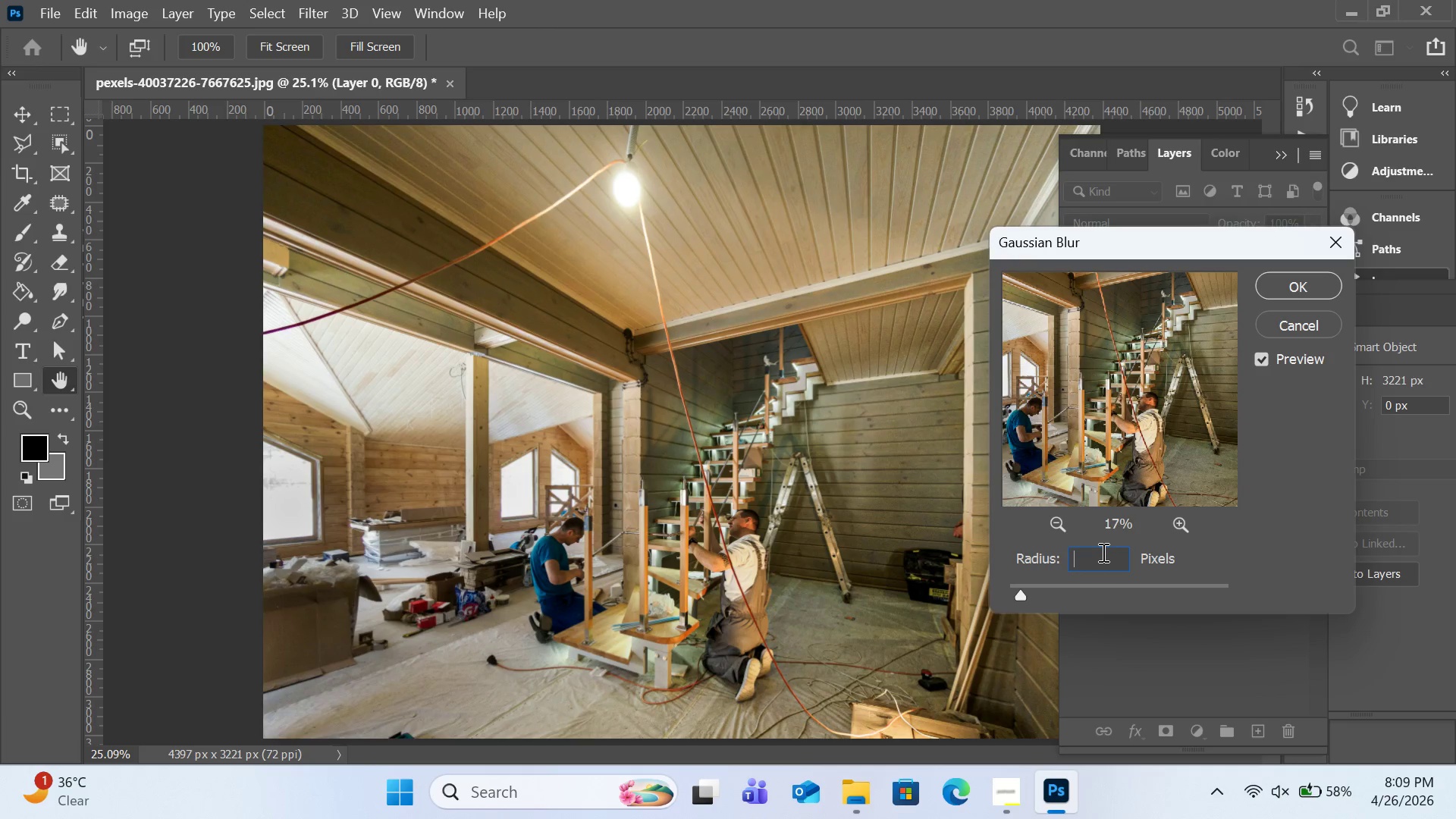 
key(Backspace)
 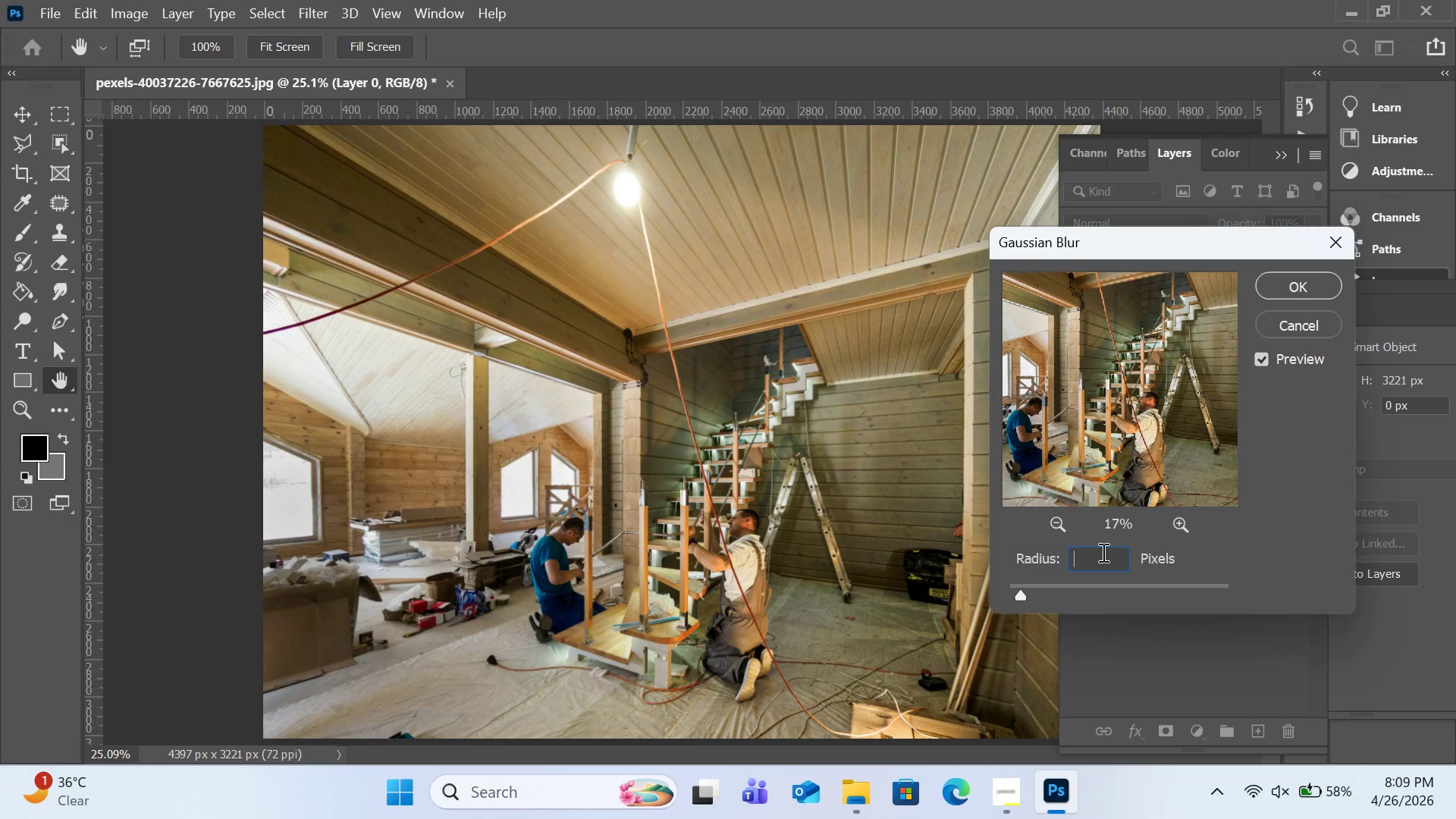 
key(0)
 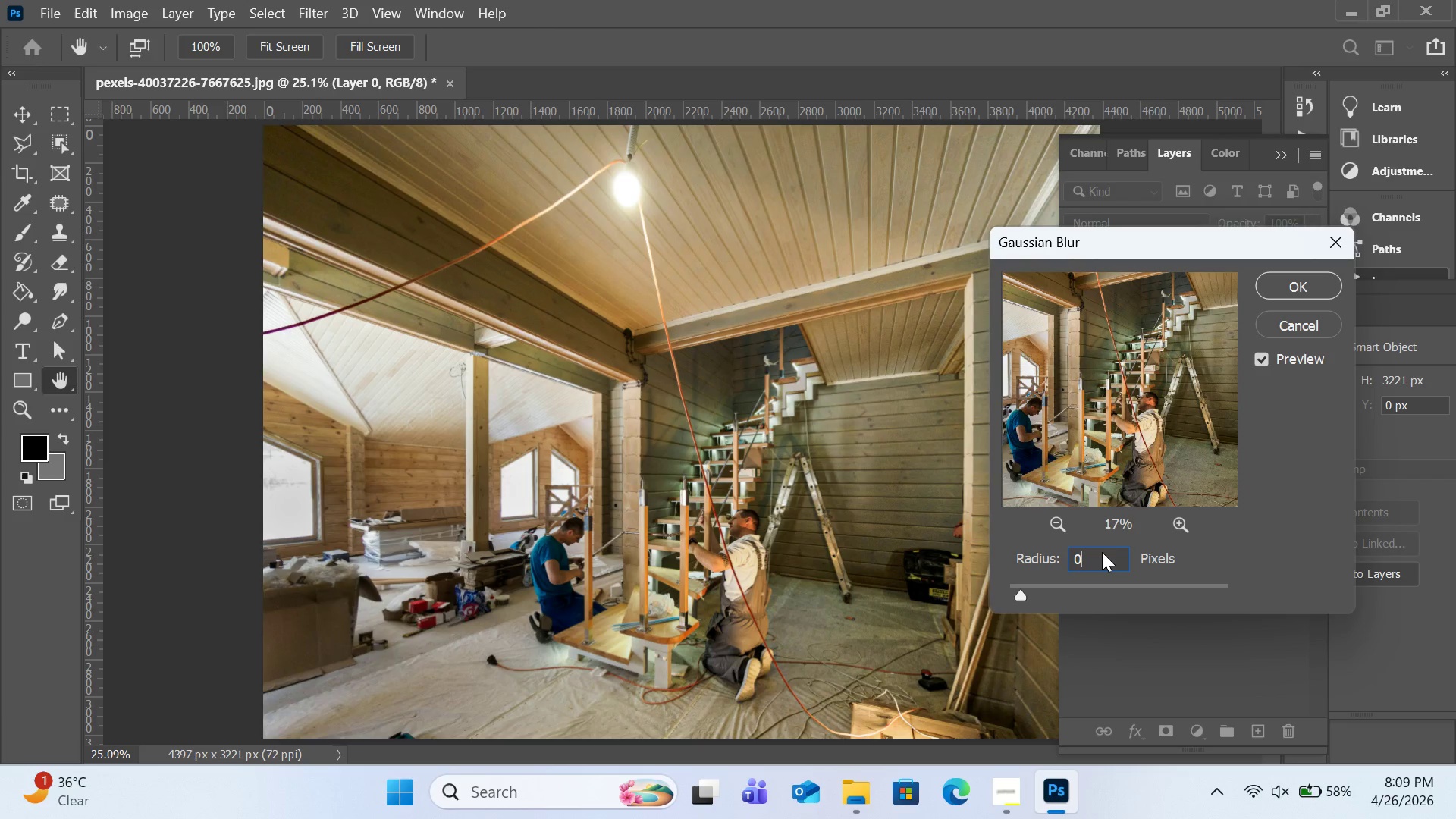 
key(Period)
 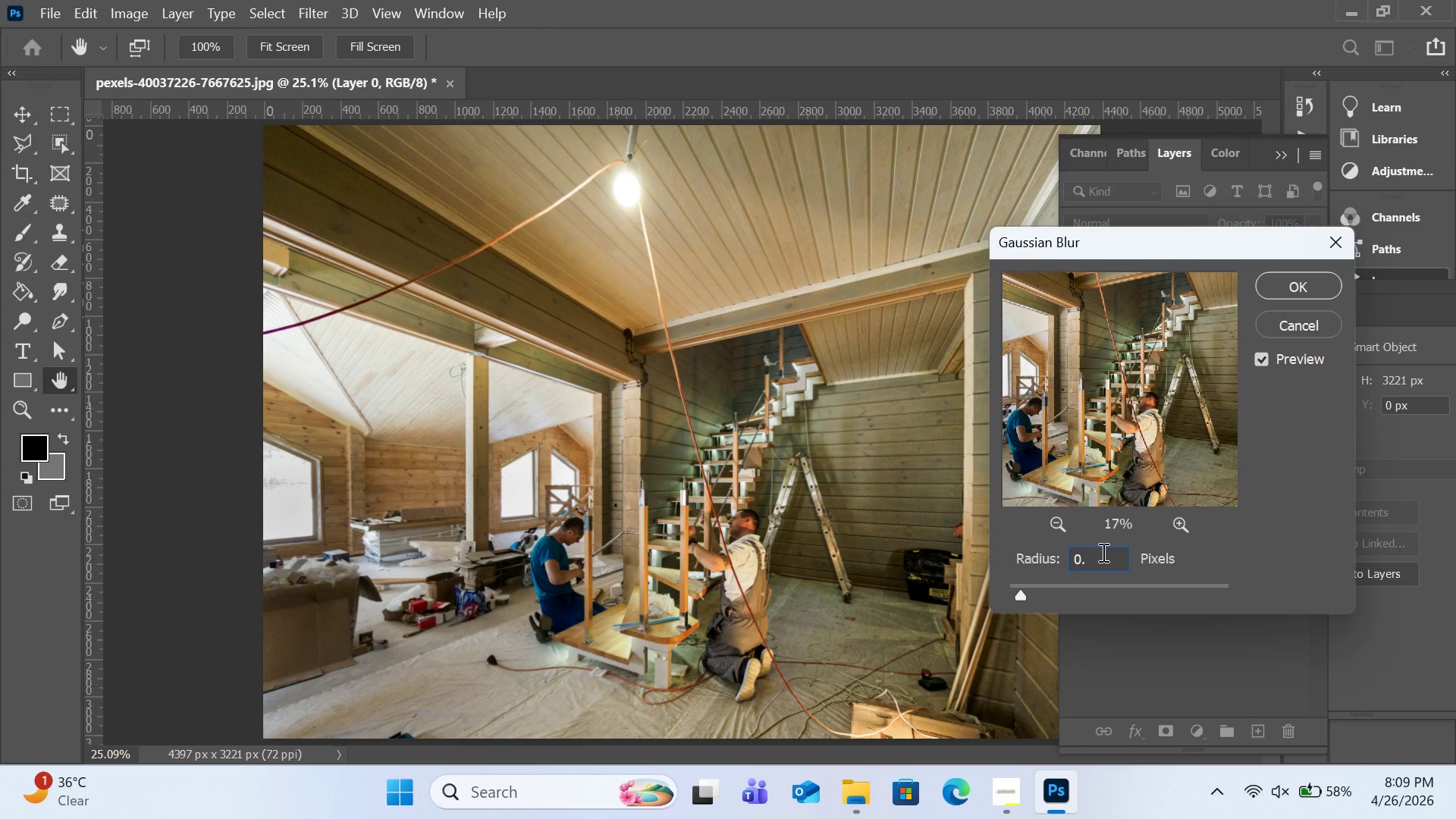 
key(3)
 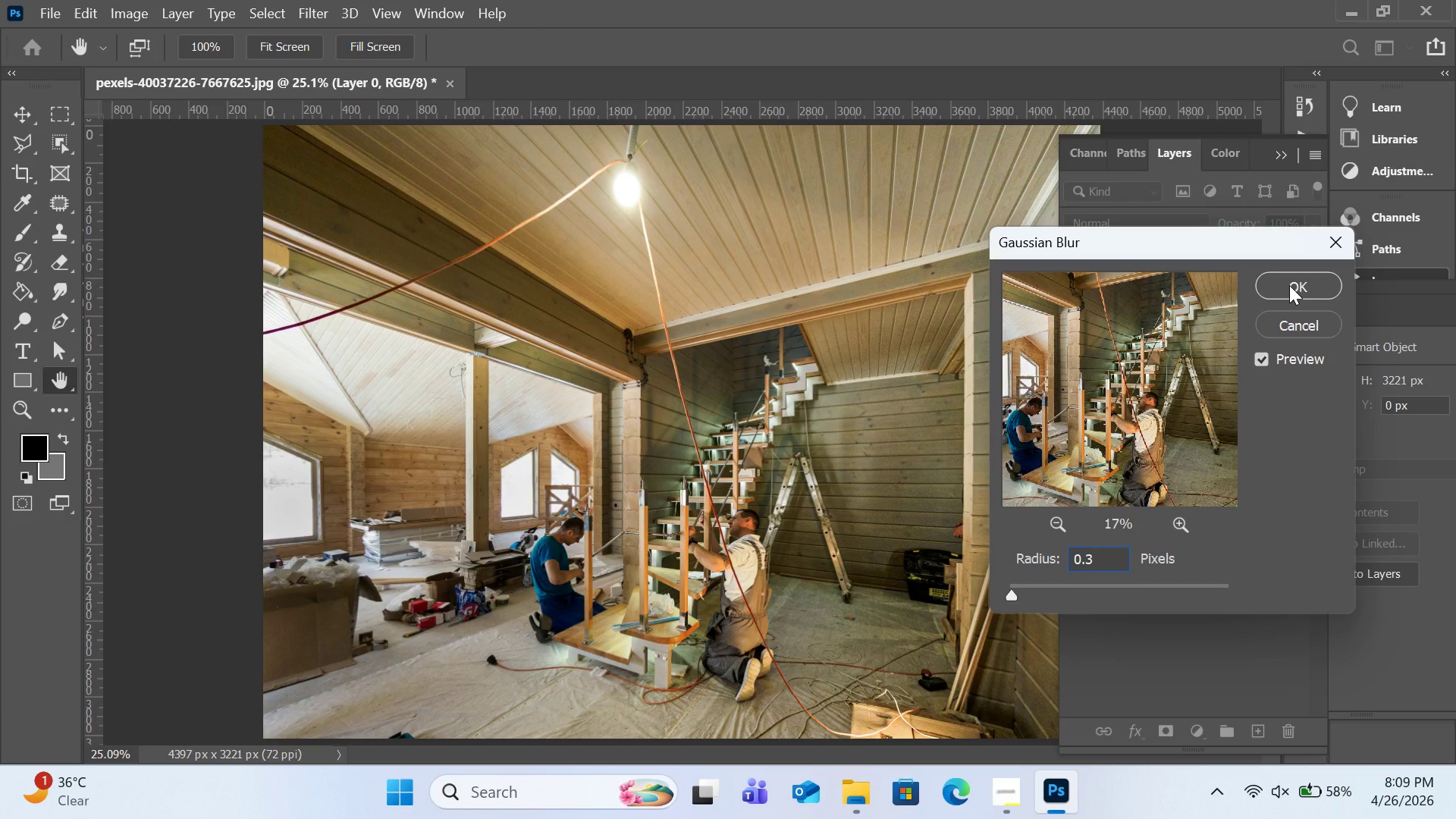 
left_click([1289, 285])
 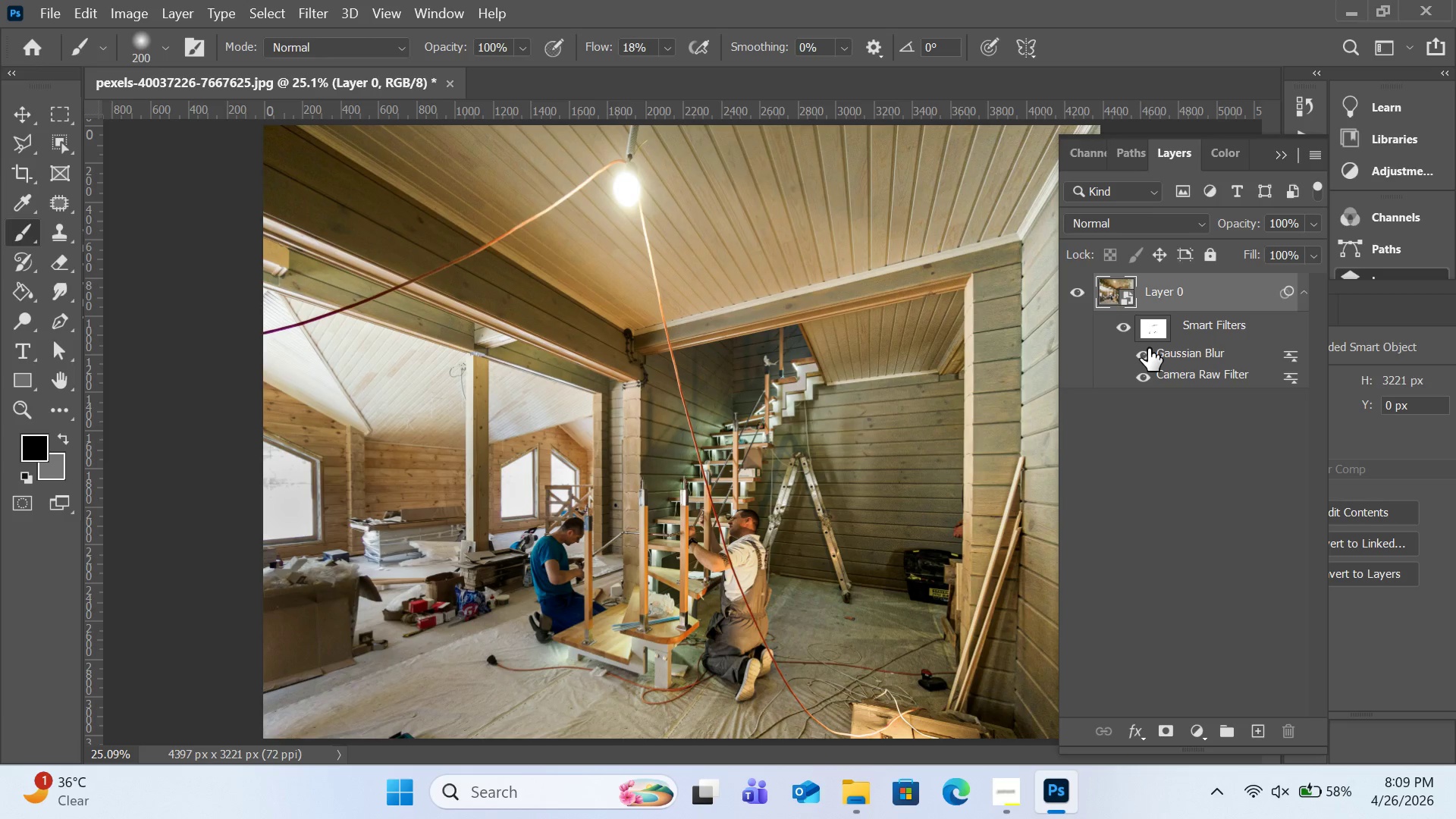 
key(ArrowLeft)
 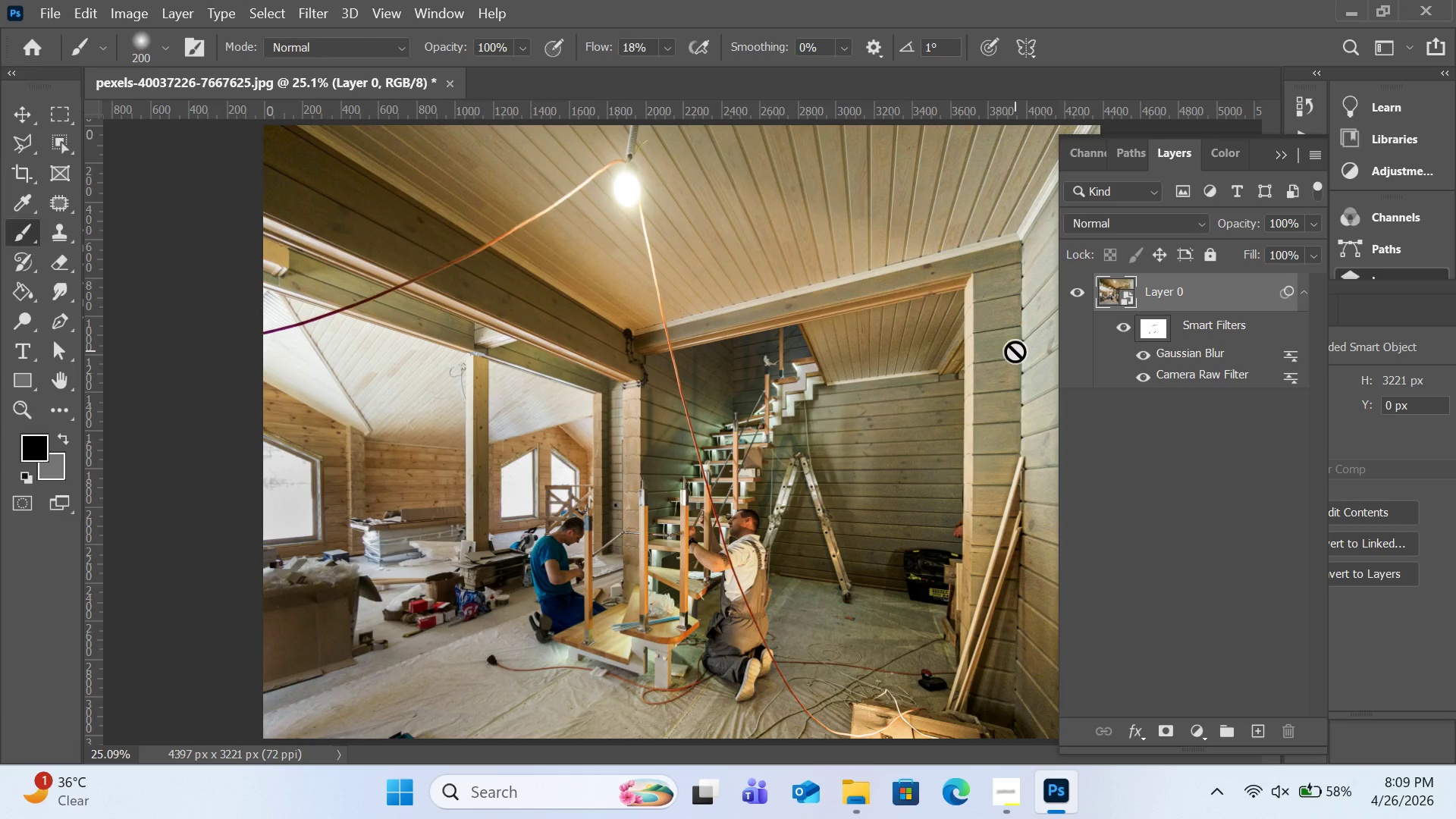 
key(Control+Equal)
 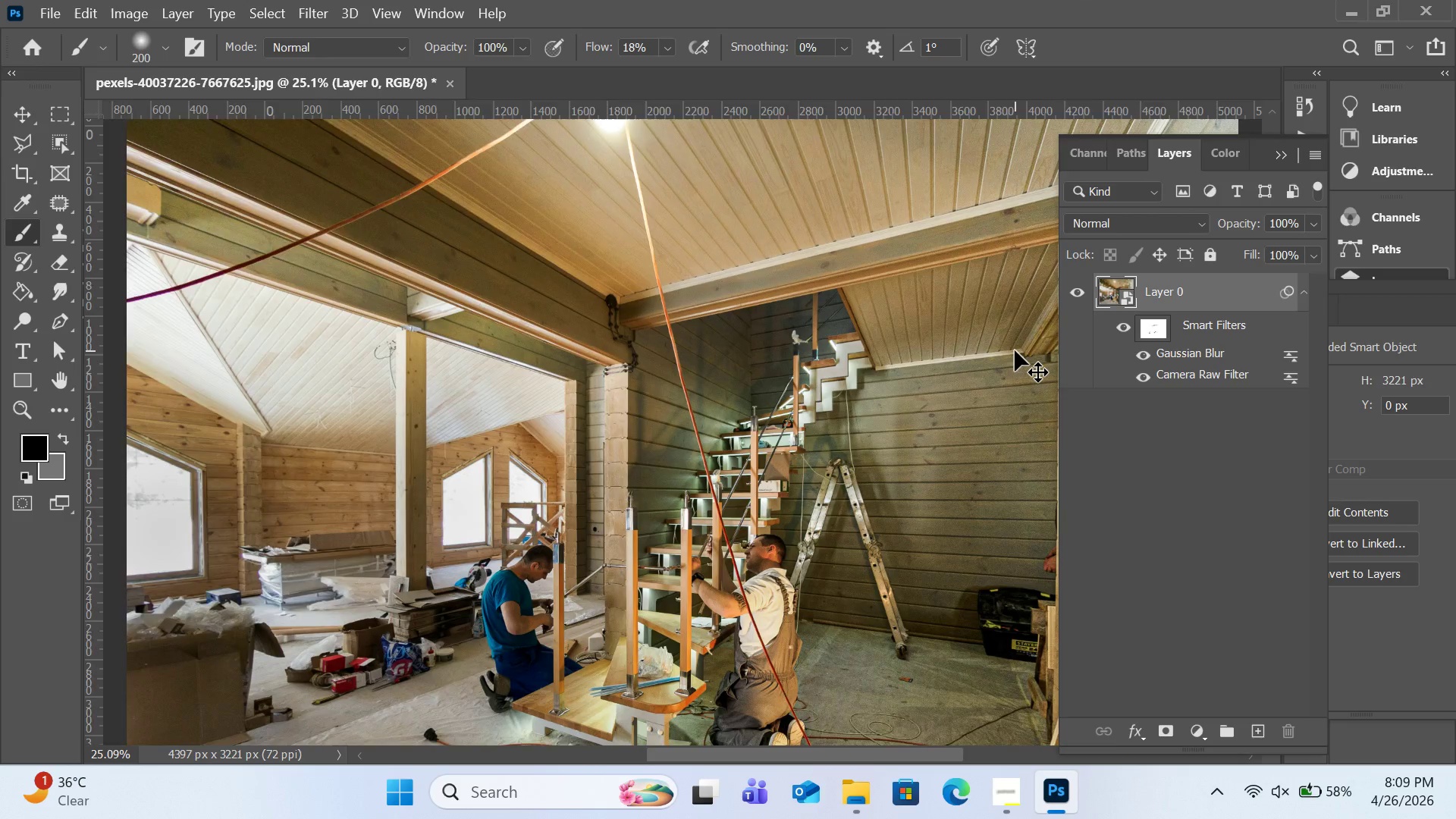 
key(Control+Equal)
 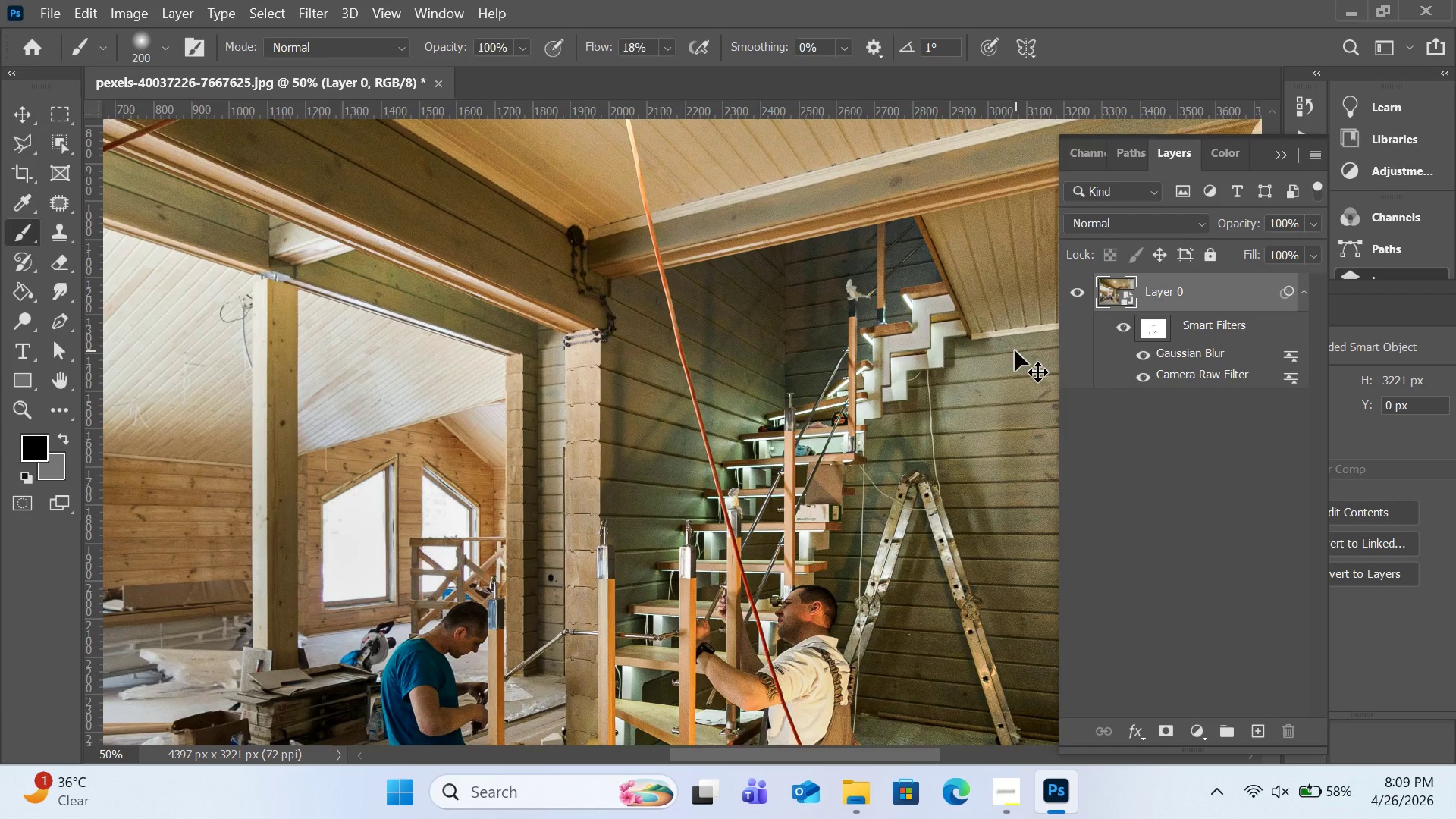 
key(Control+Equal)
 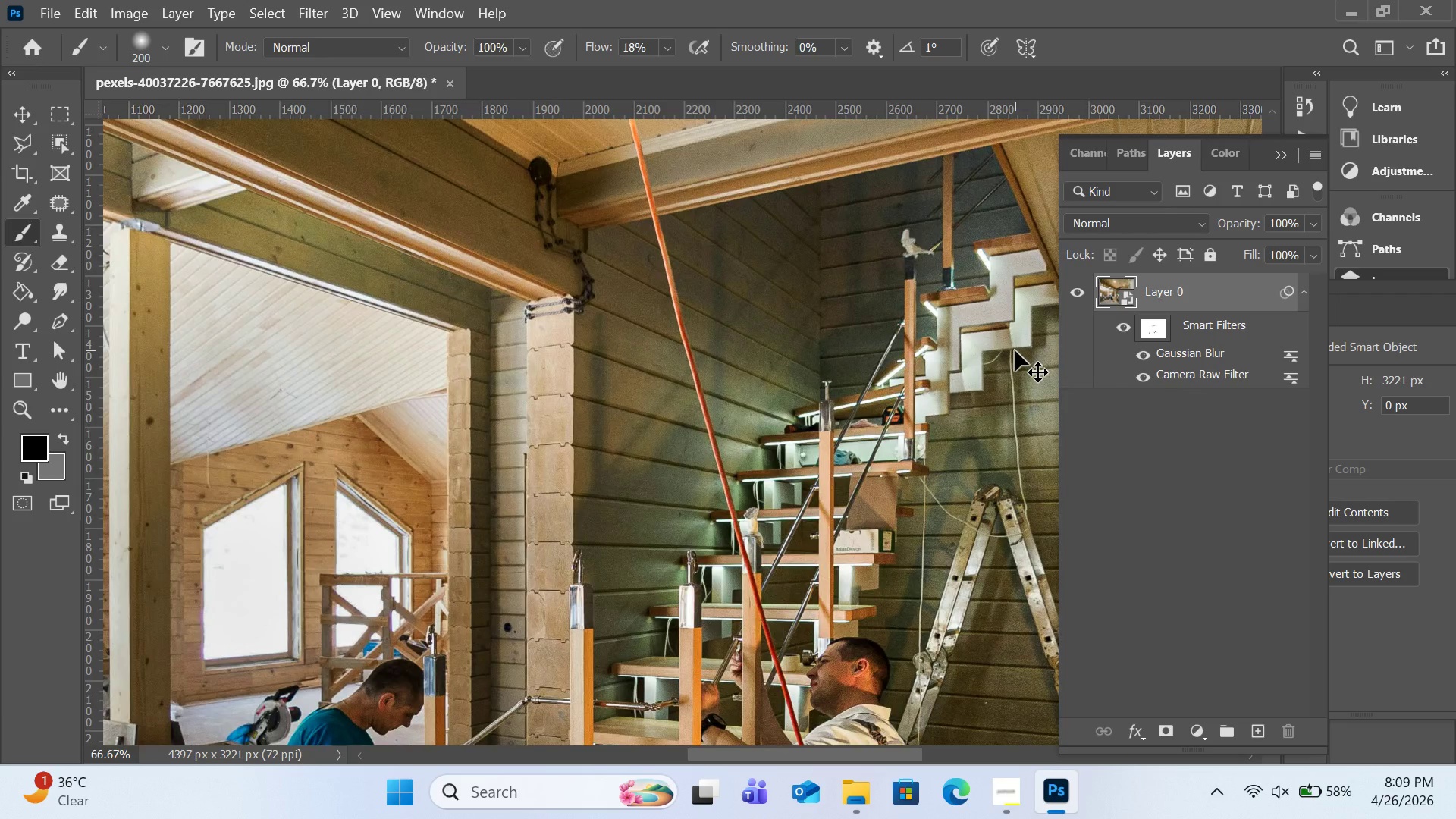 
key(Control+Equal)
 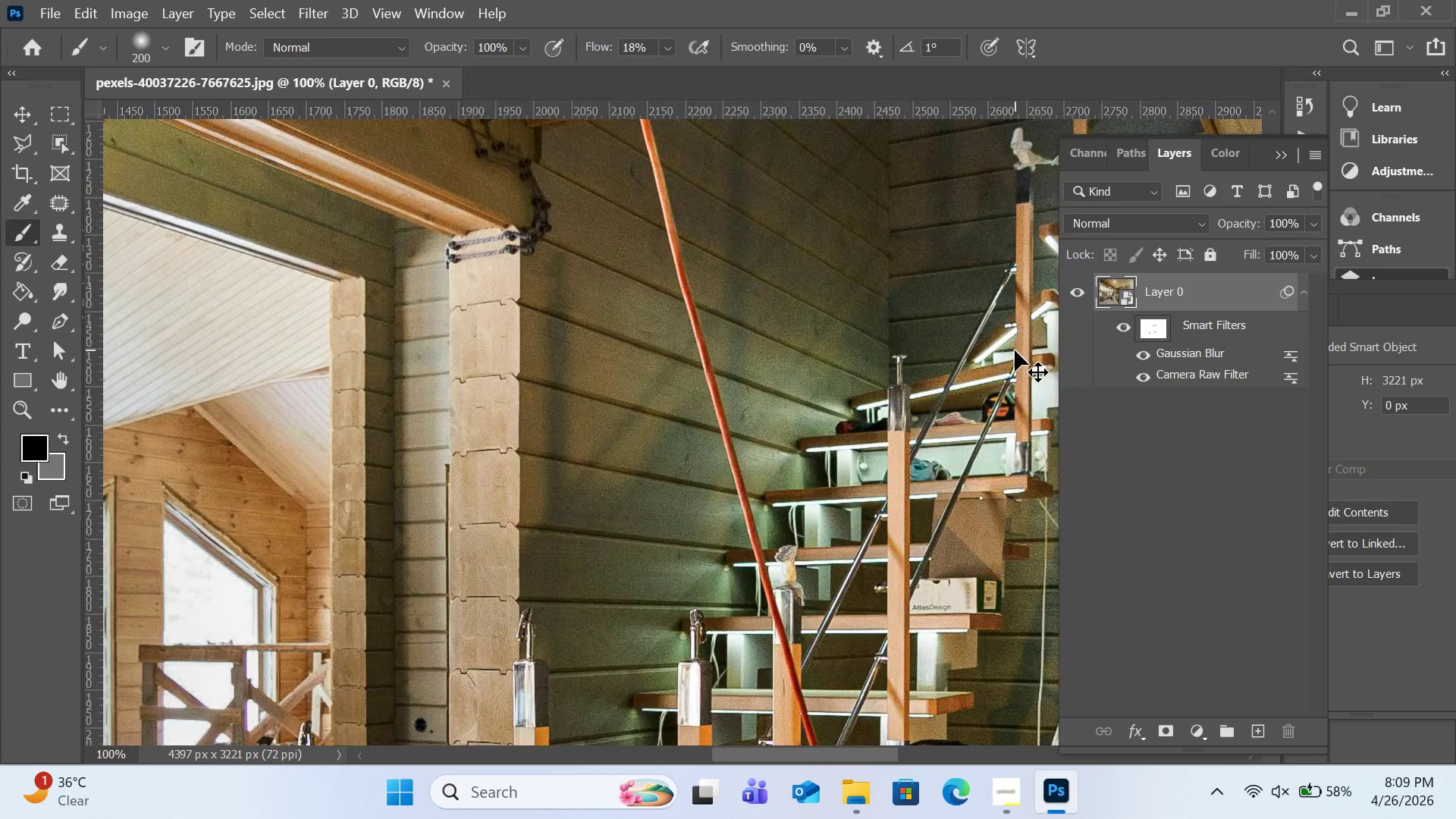 
key(Control+Equal)
 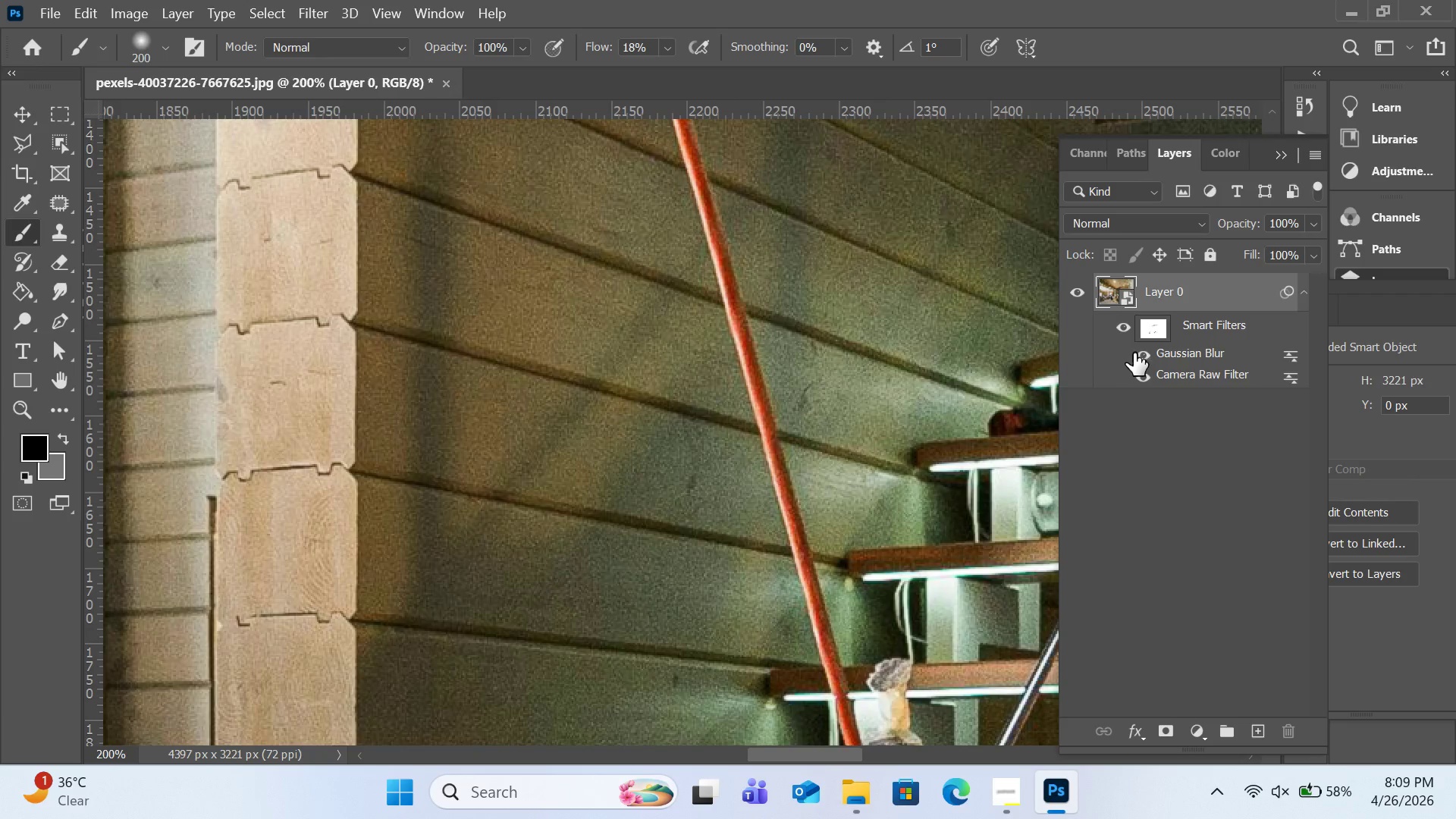 
left_click([1139, 353])
 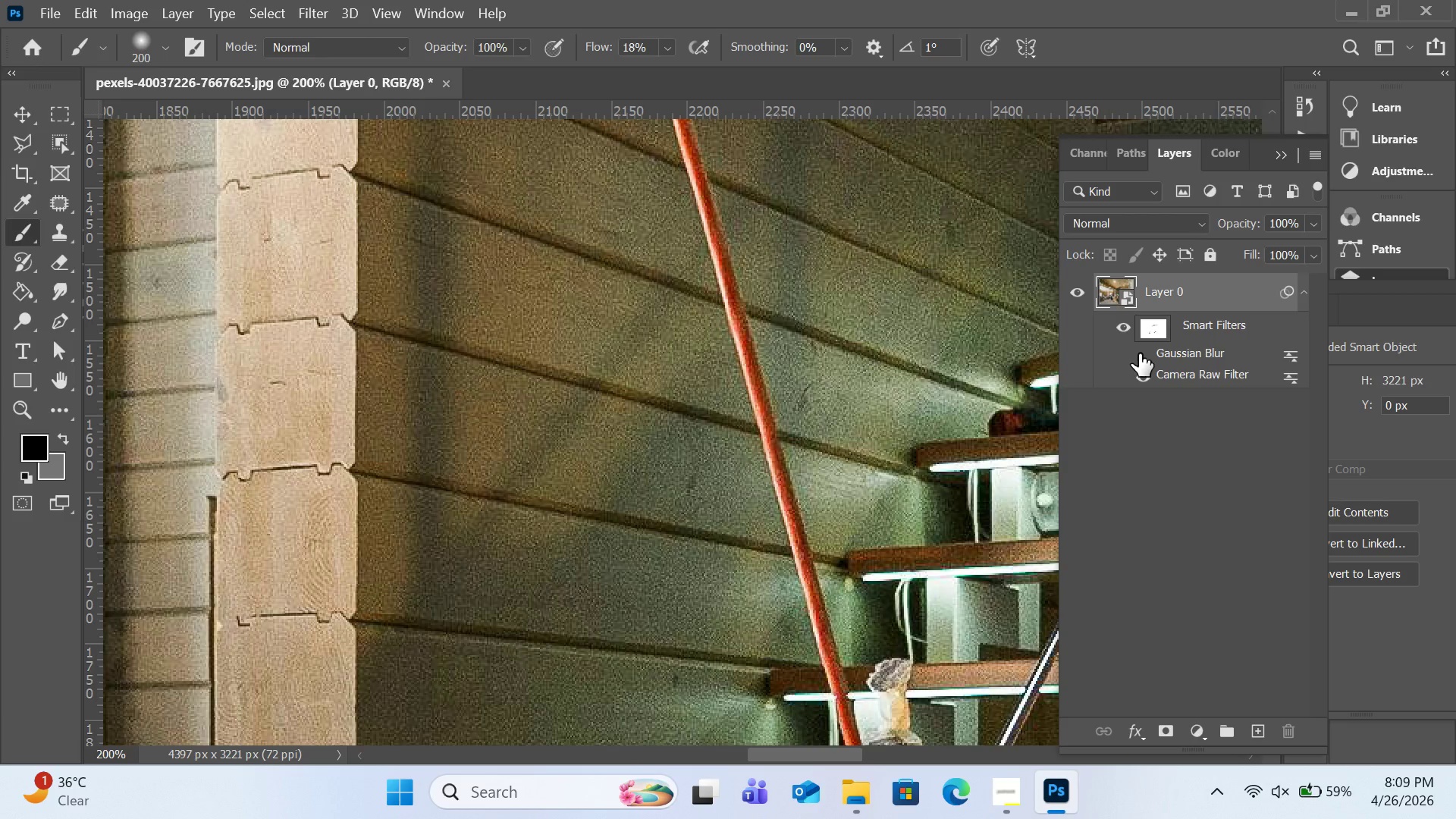 
left_click([1139, 353])
 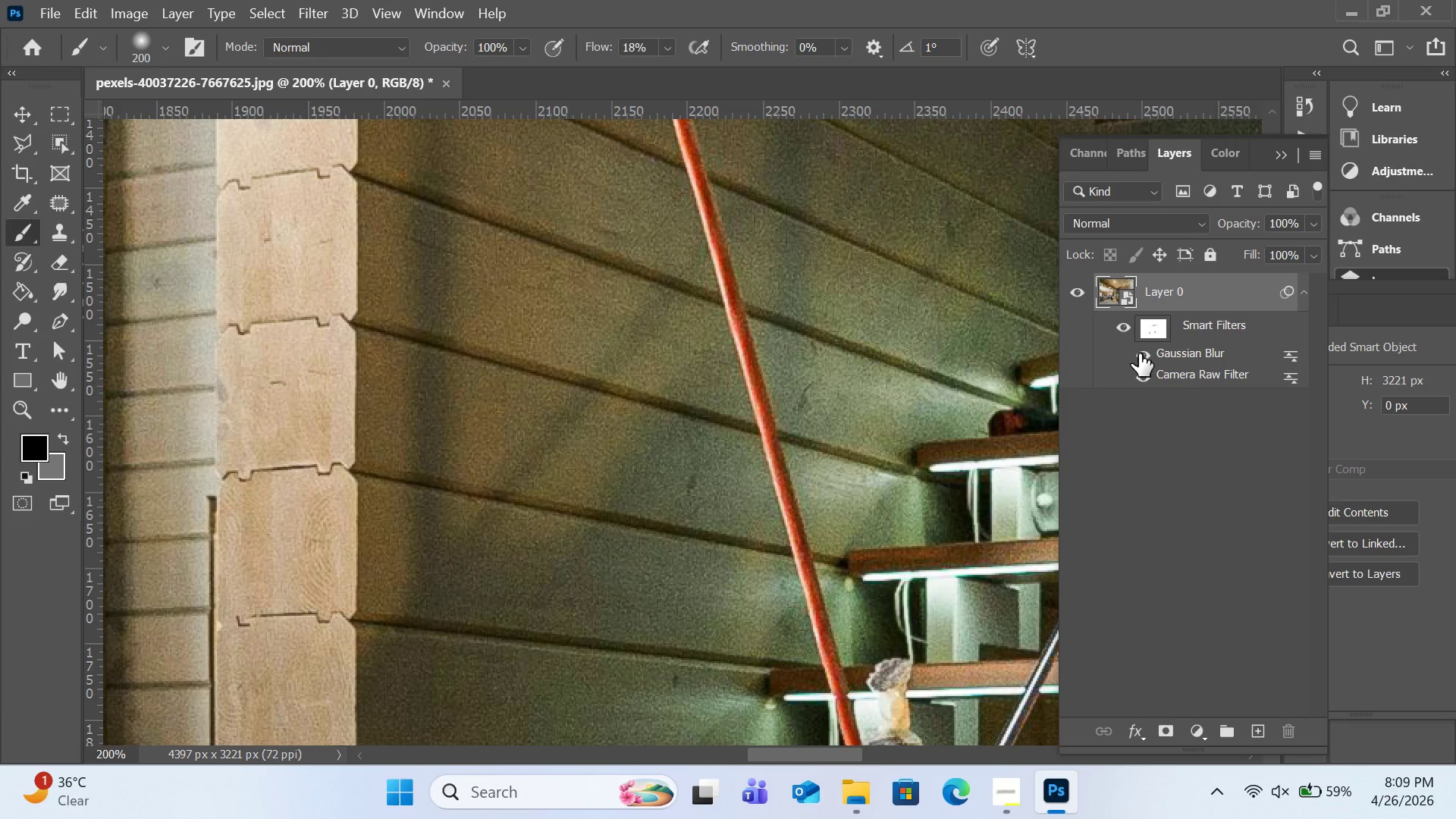 
key(Control+0)
 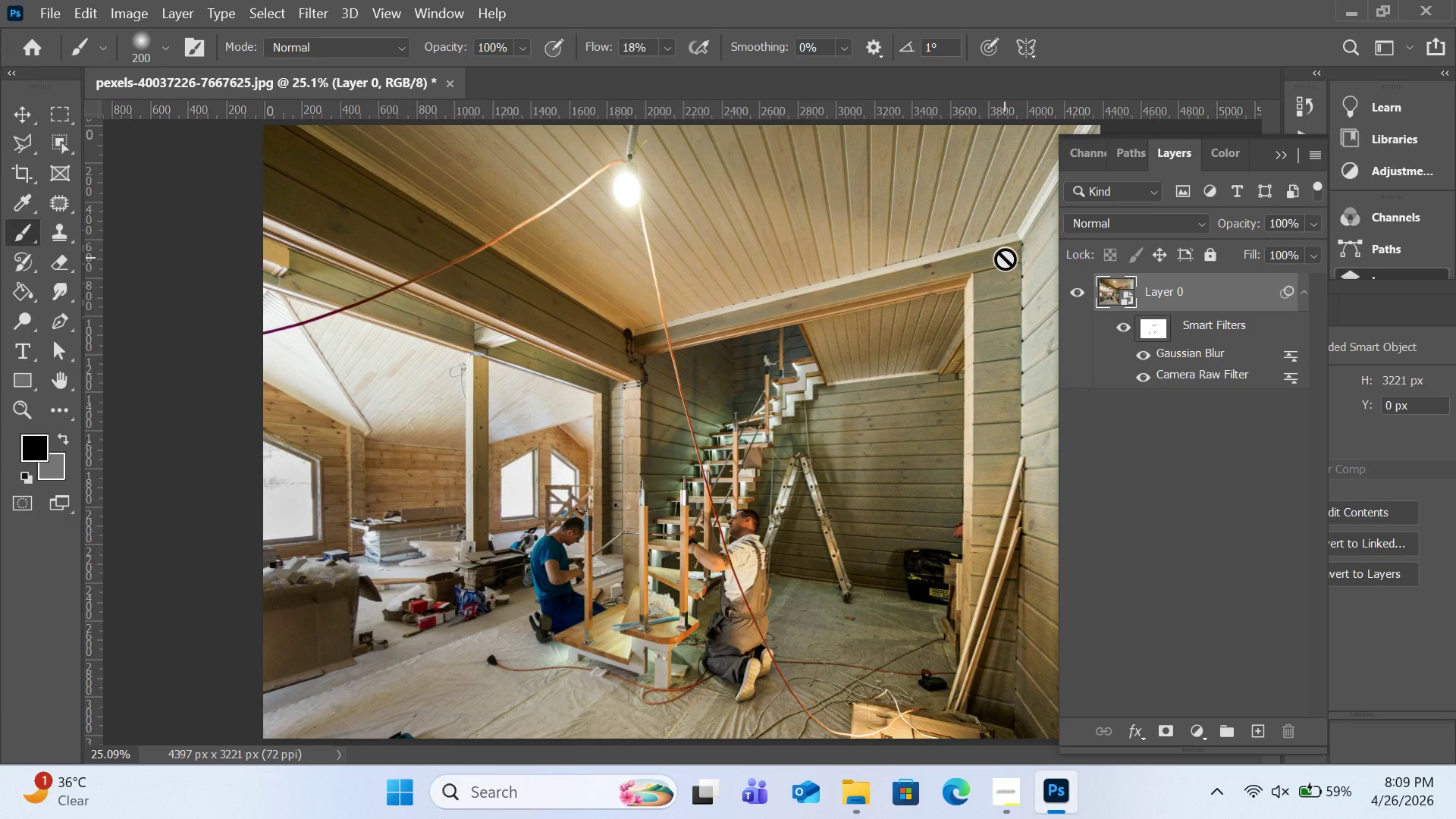 
wait(9.44)
 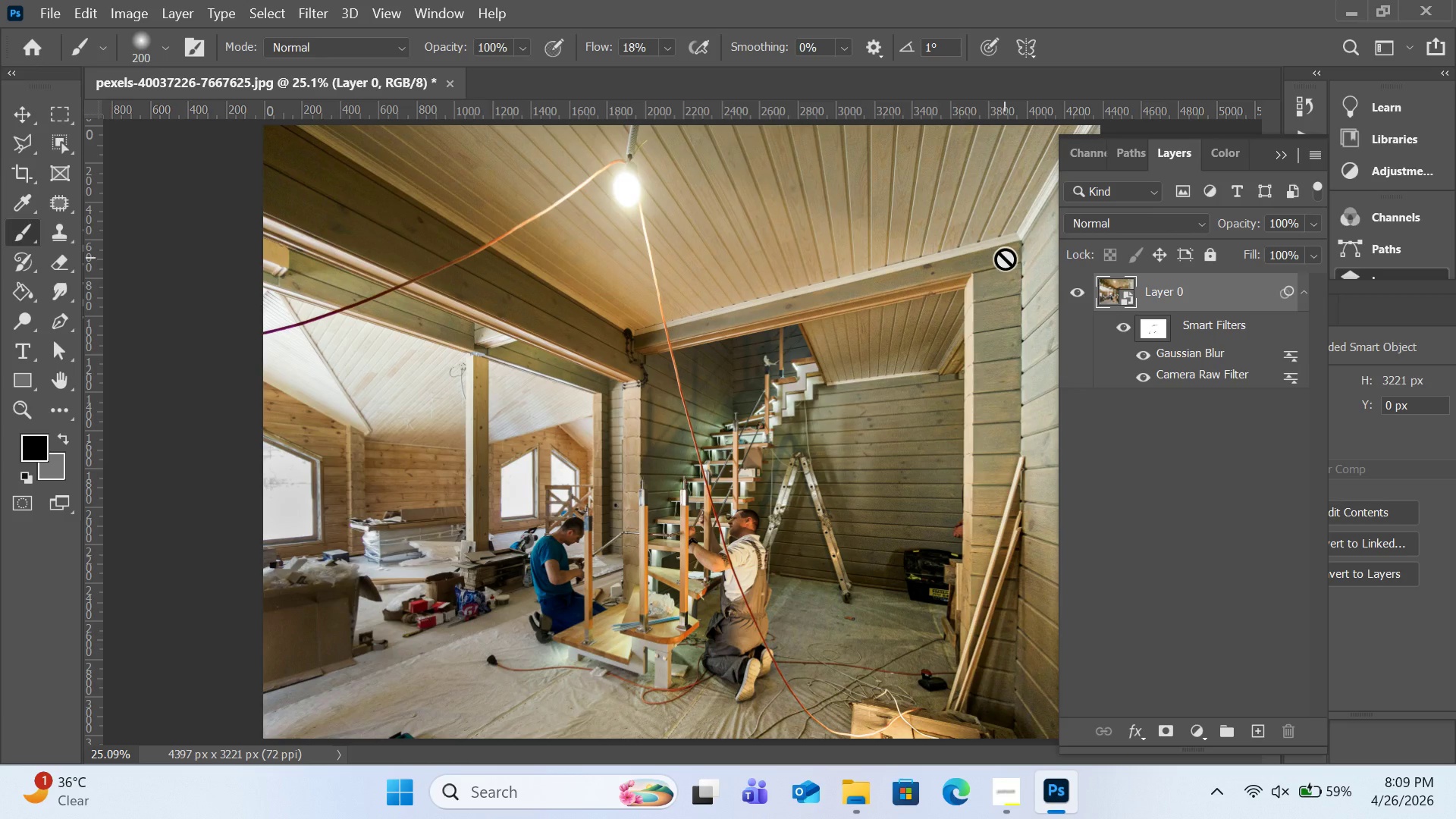 
key(Control+S)
 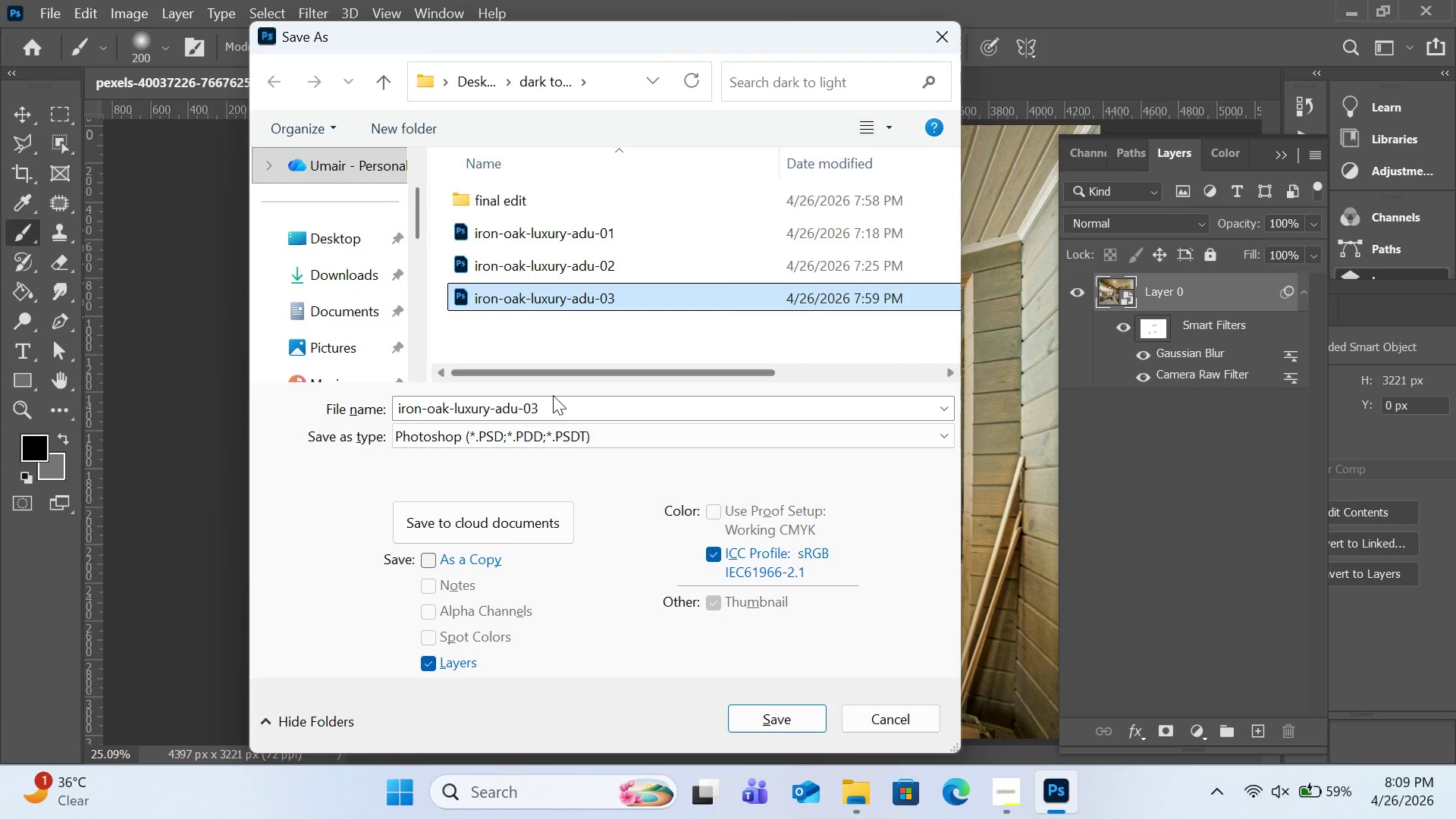 
double_click([551, 411])
 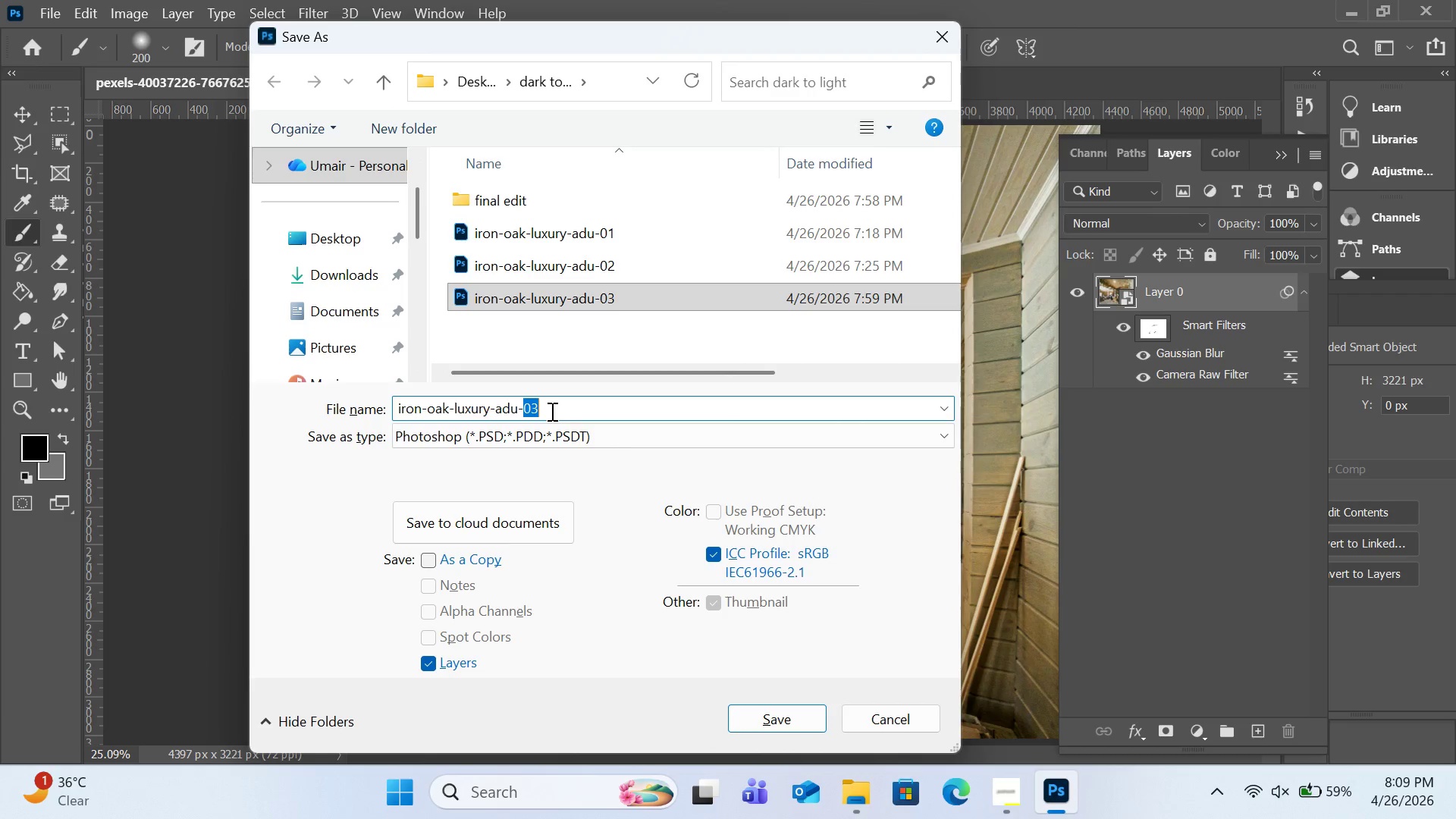 
triple_click([551, 411])
 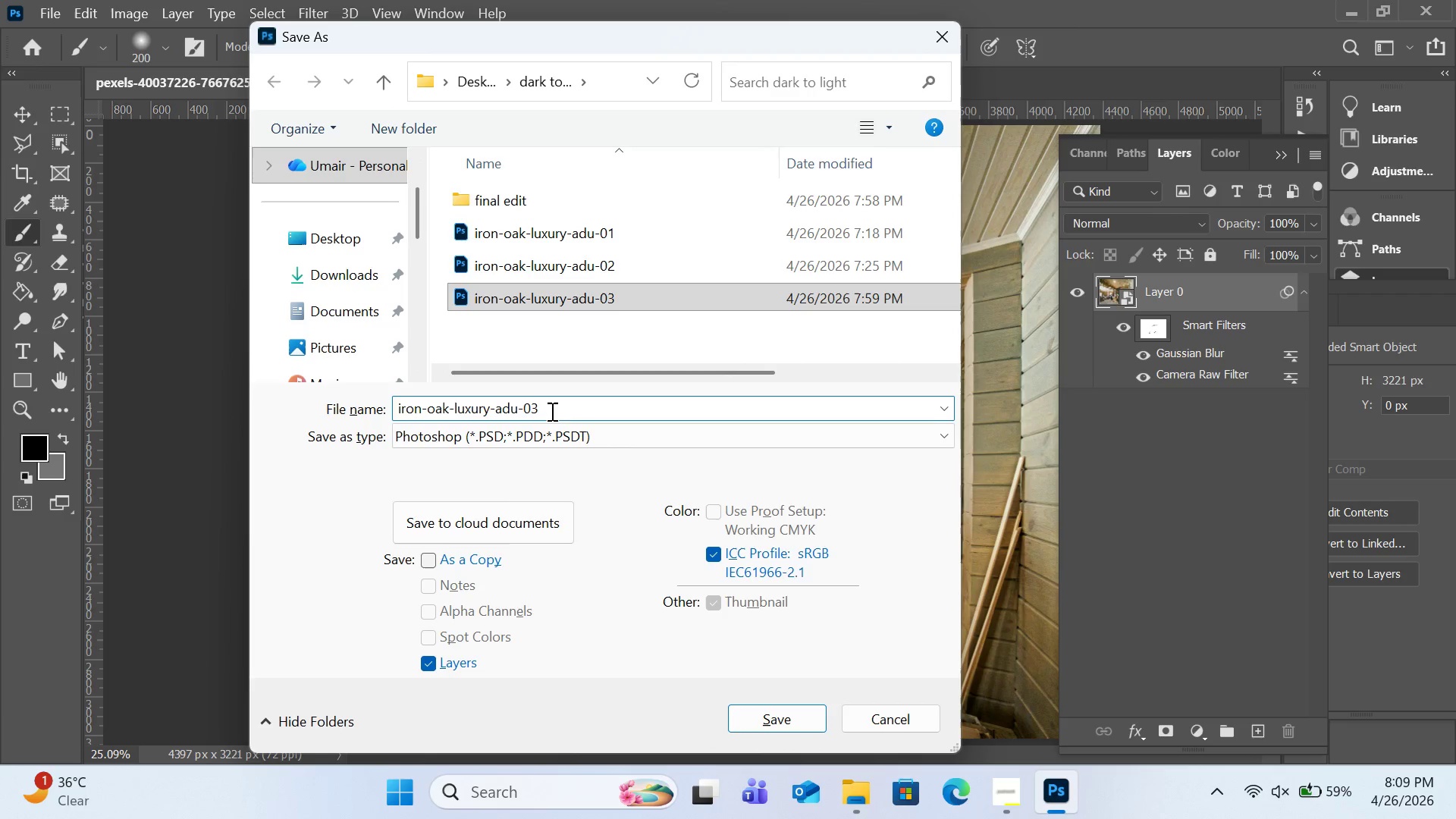 
key(Backspace)
 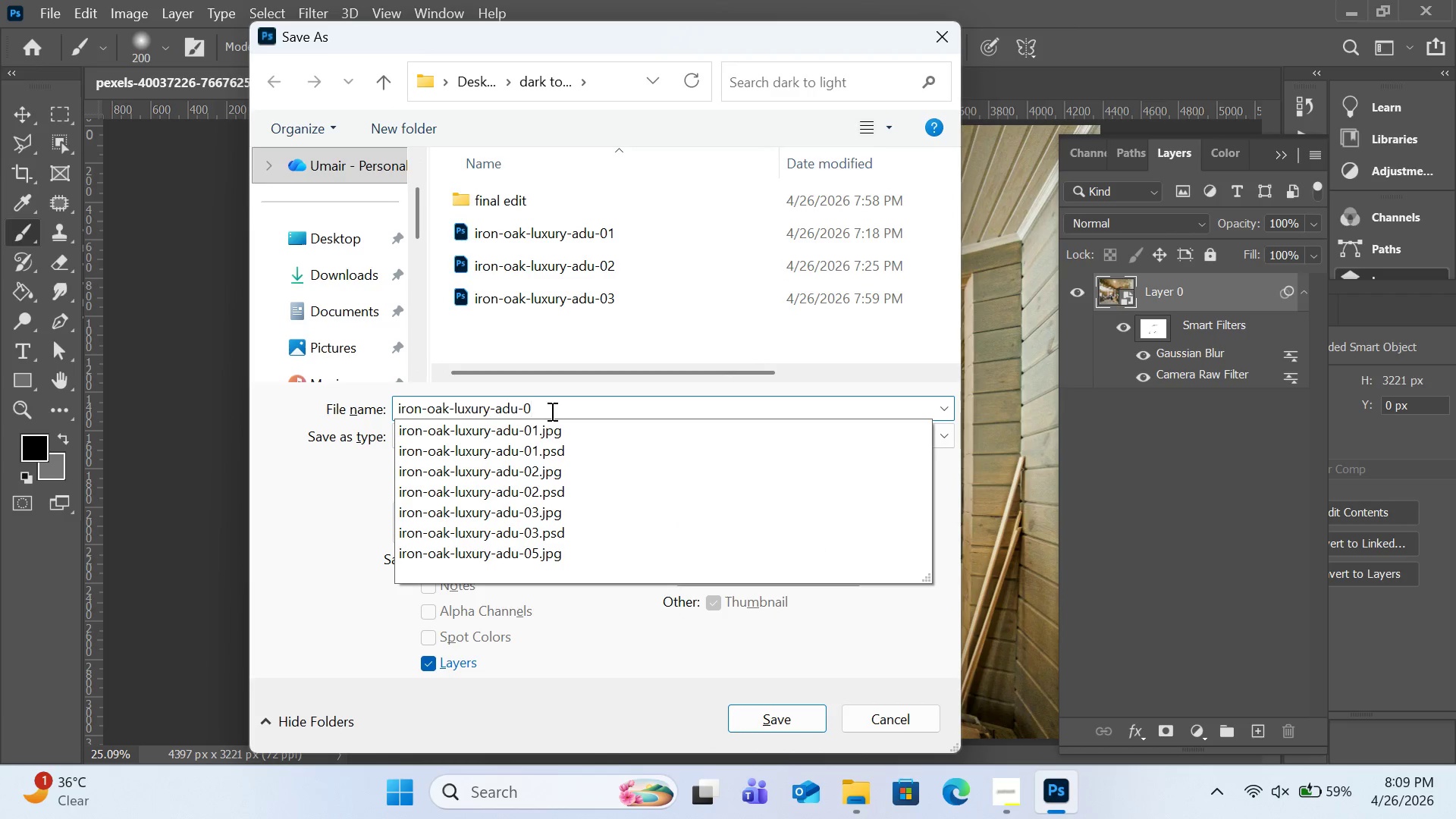 
key(4)
 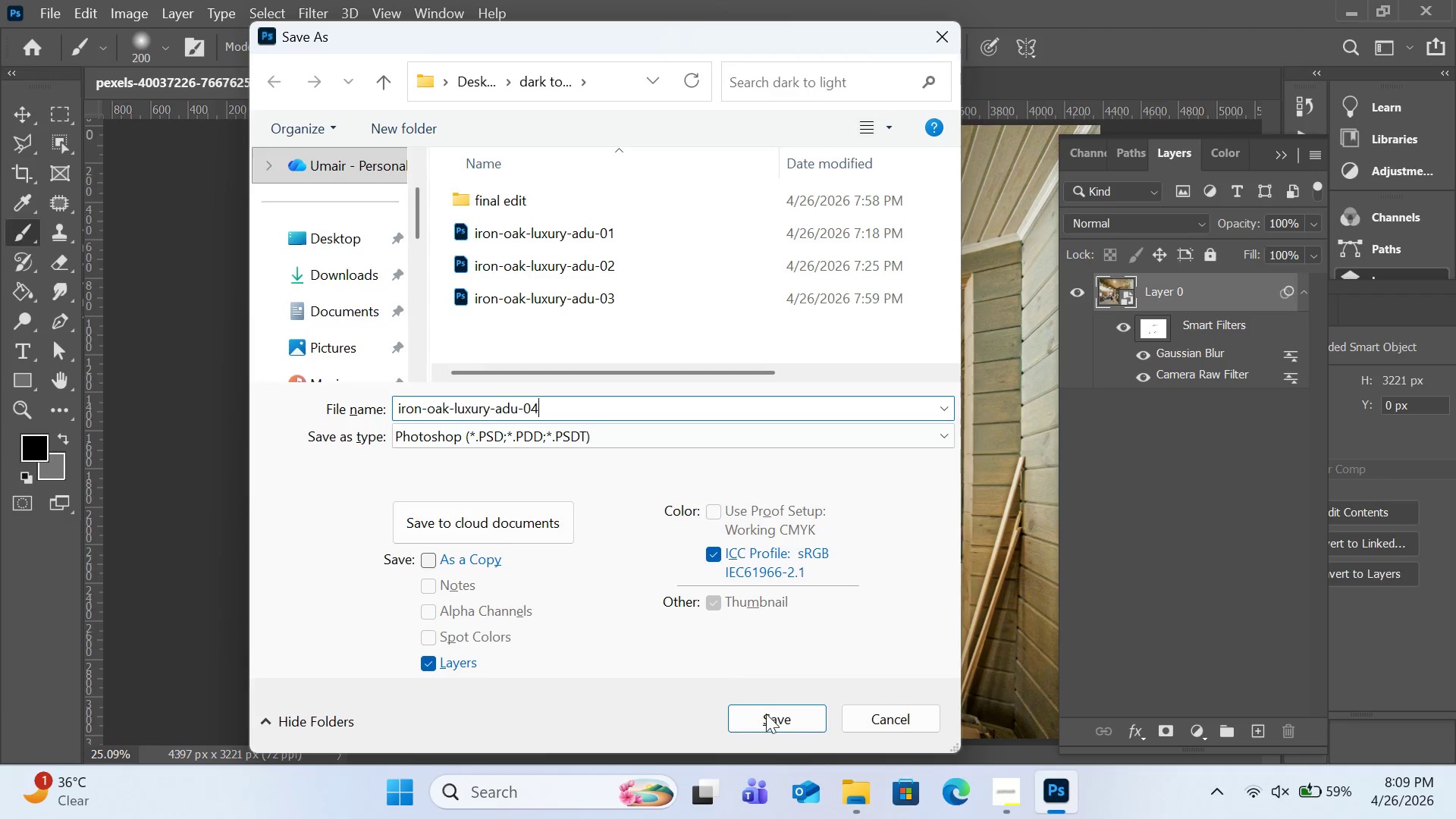 
left_click([777, 724])
 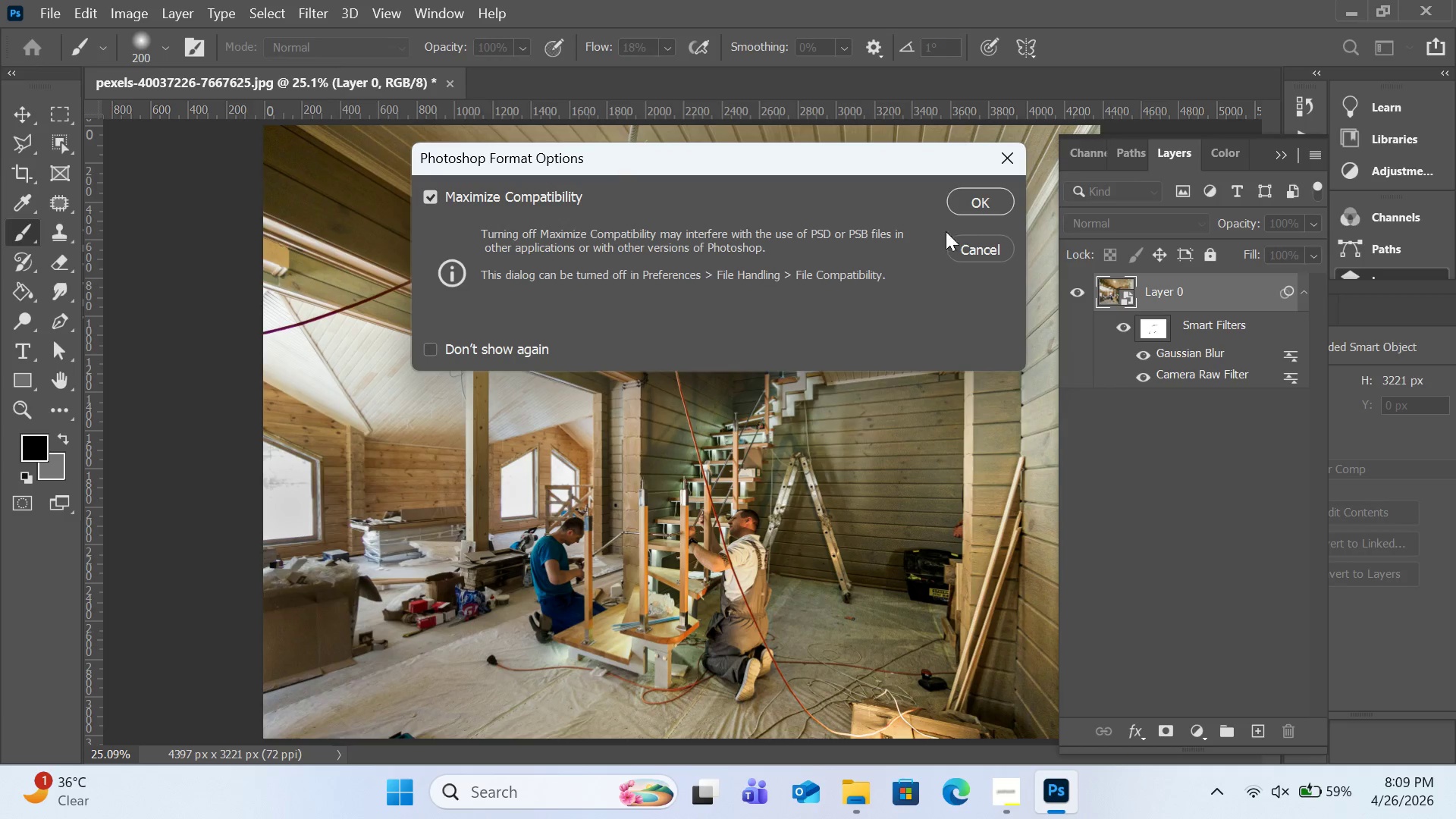 
left_click([978, 204])
 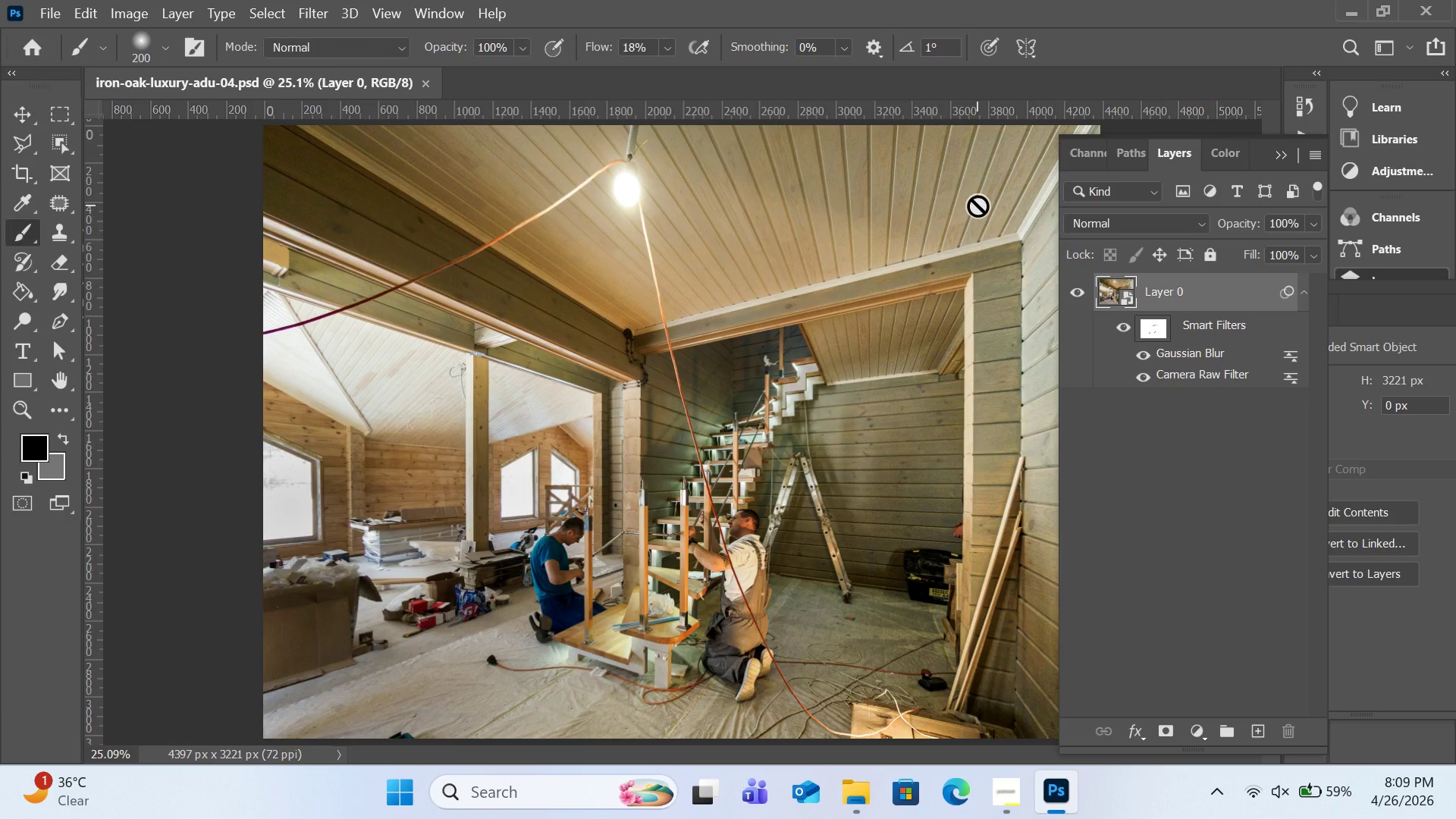 
wait(5.38)
 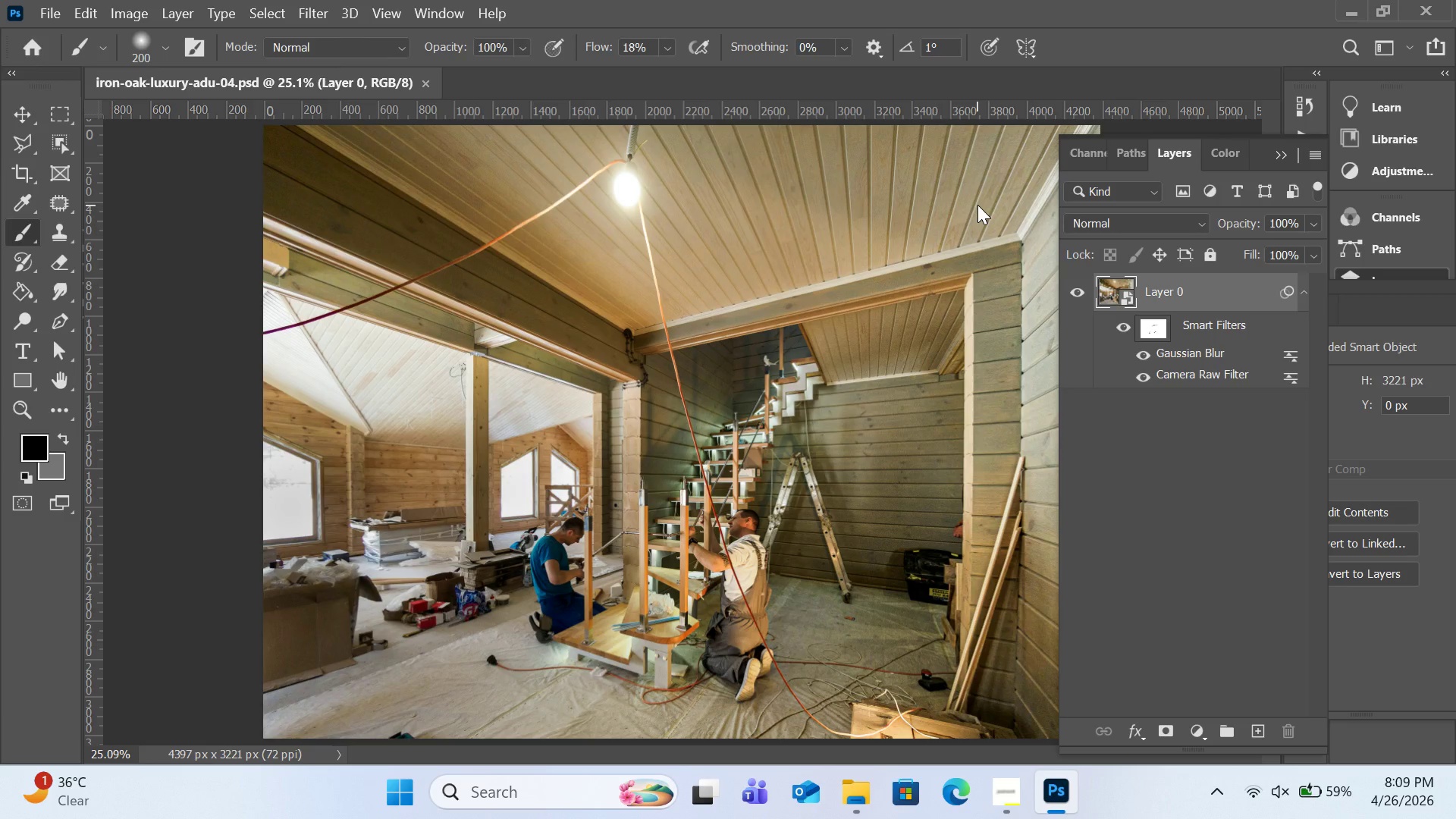 
mouse_move([65, 37])
 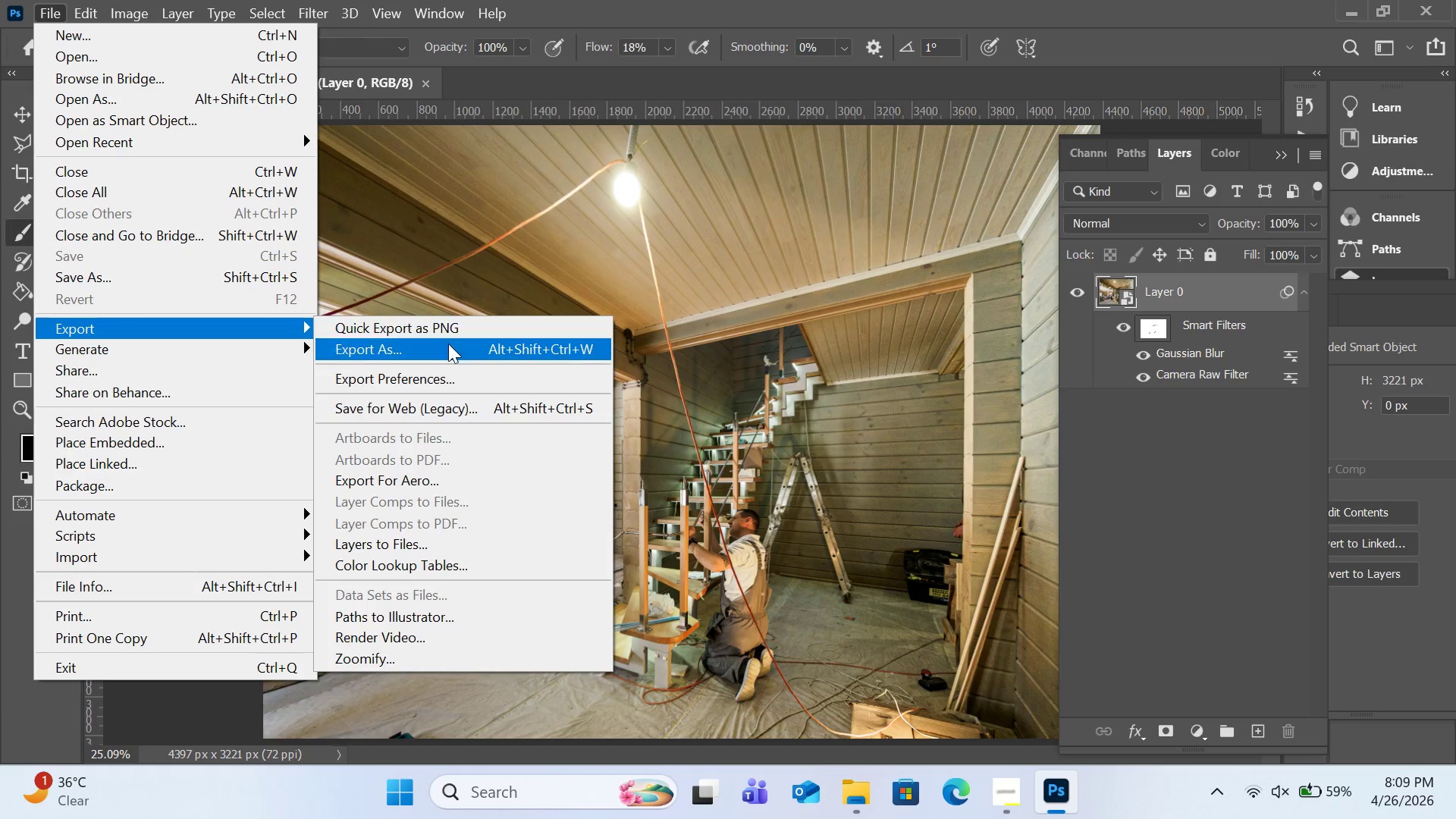 
left_click([448, 346])
 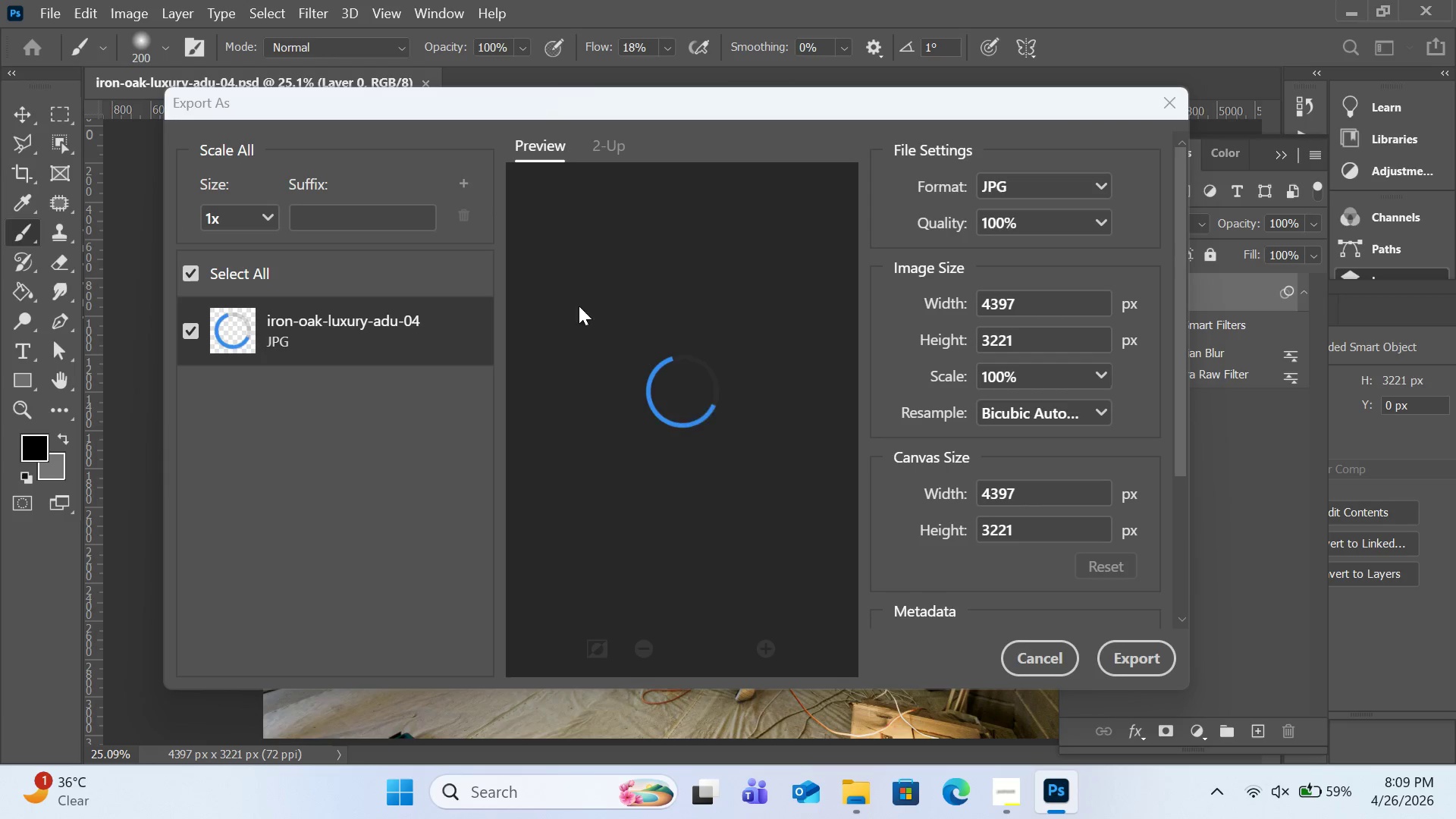 
left_click([1046, 309])
 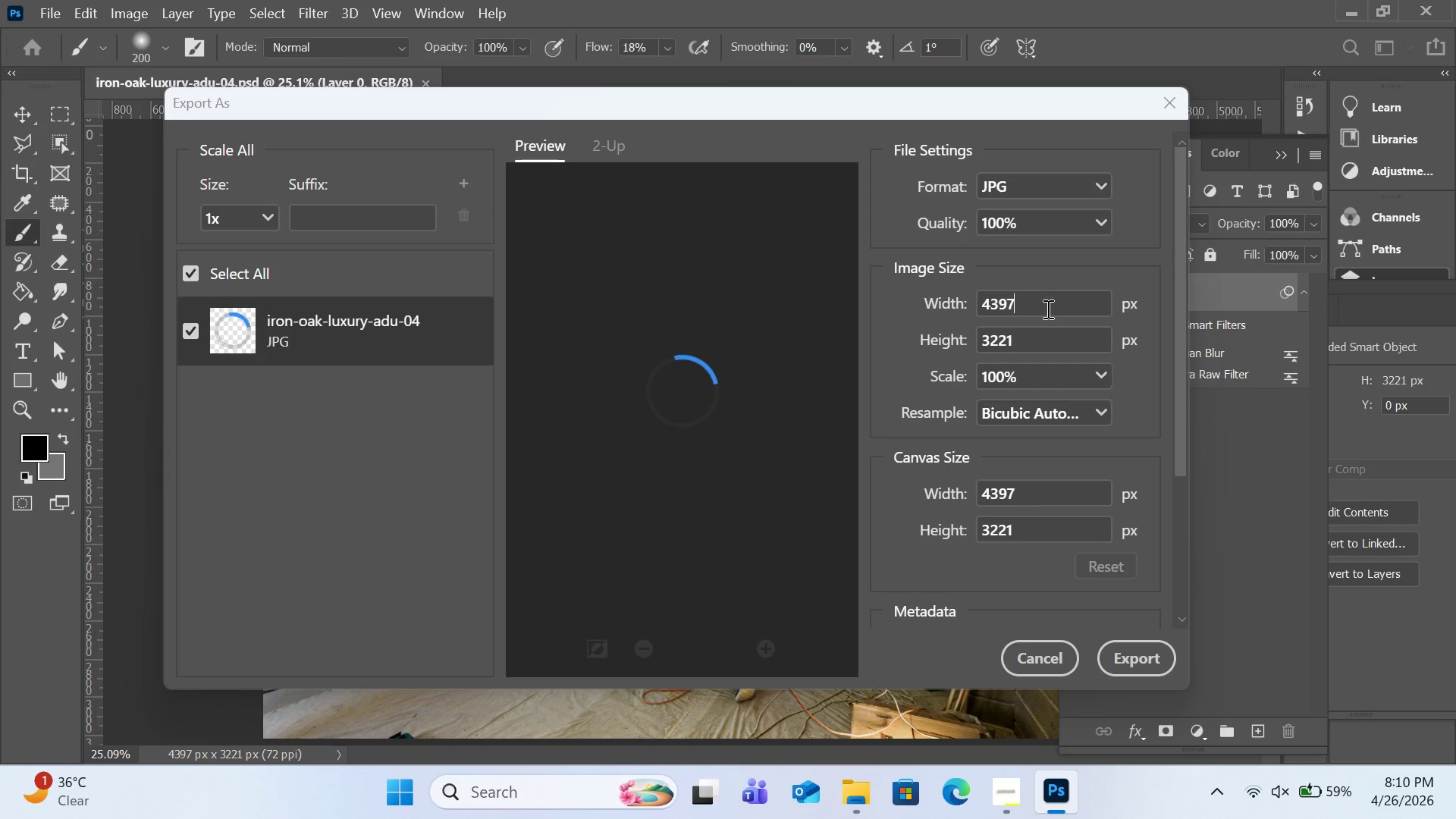 
key(Control+ControlLeft)
 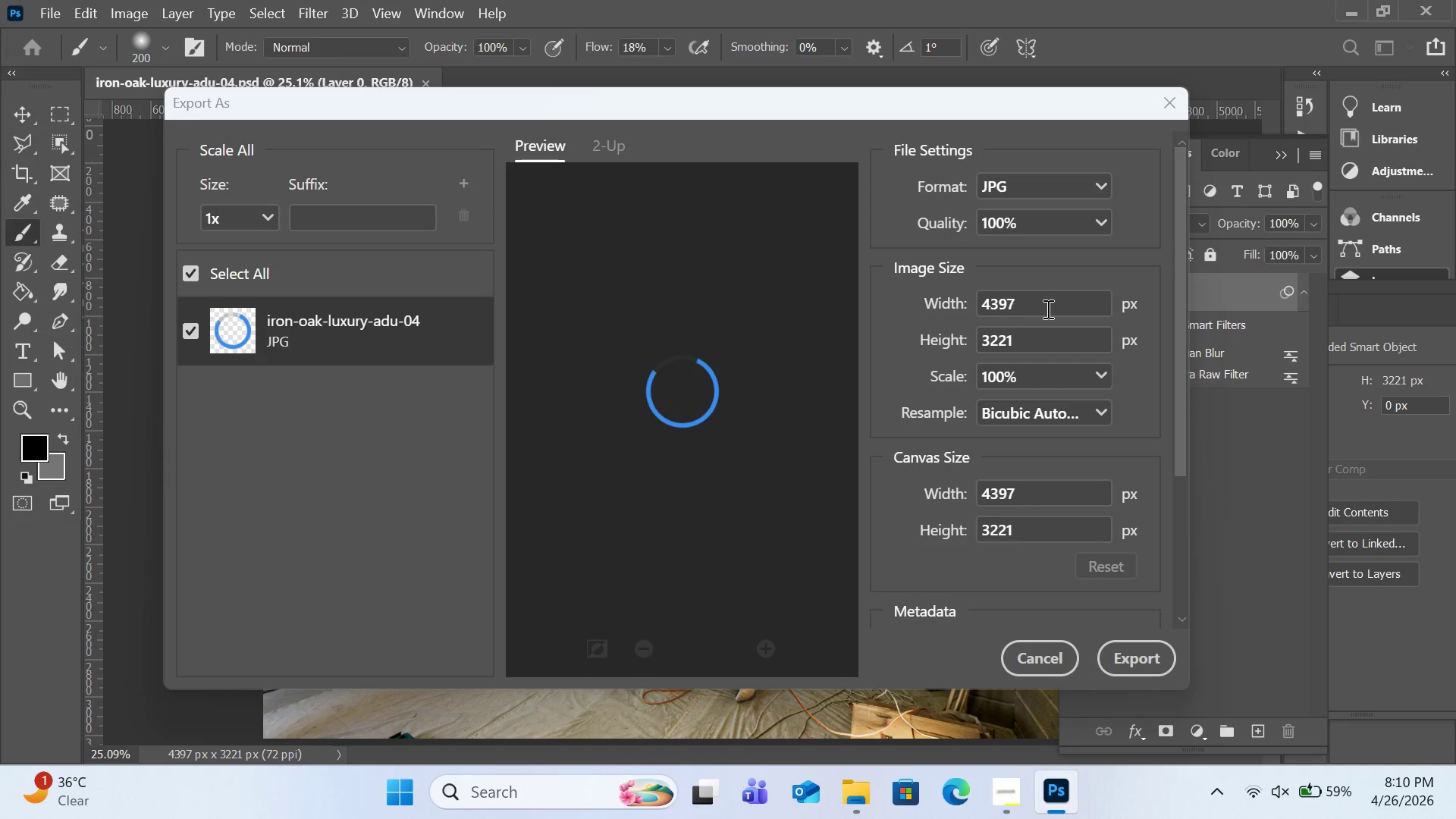 
key(Control+A)
 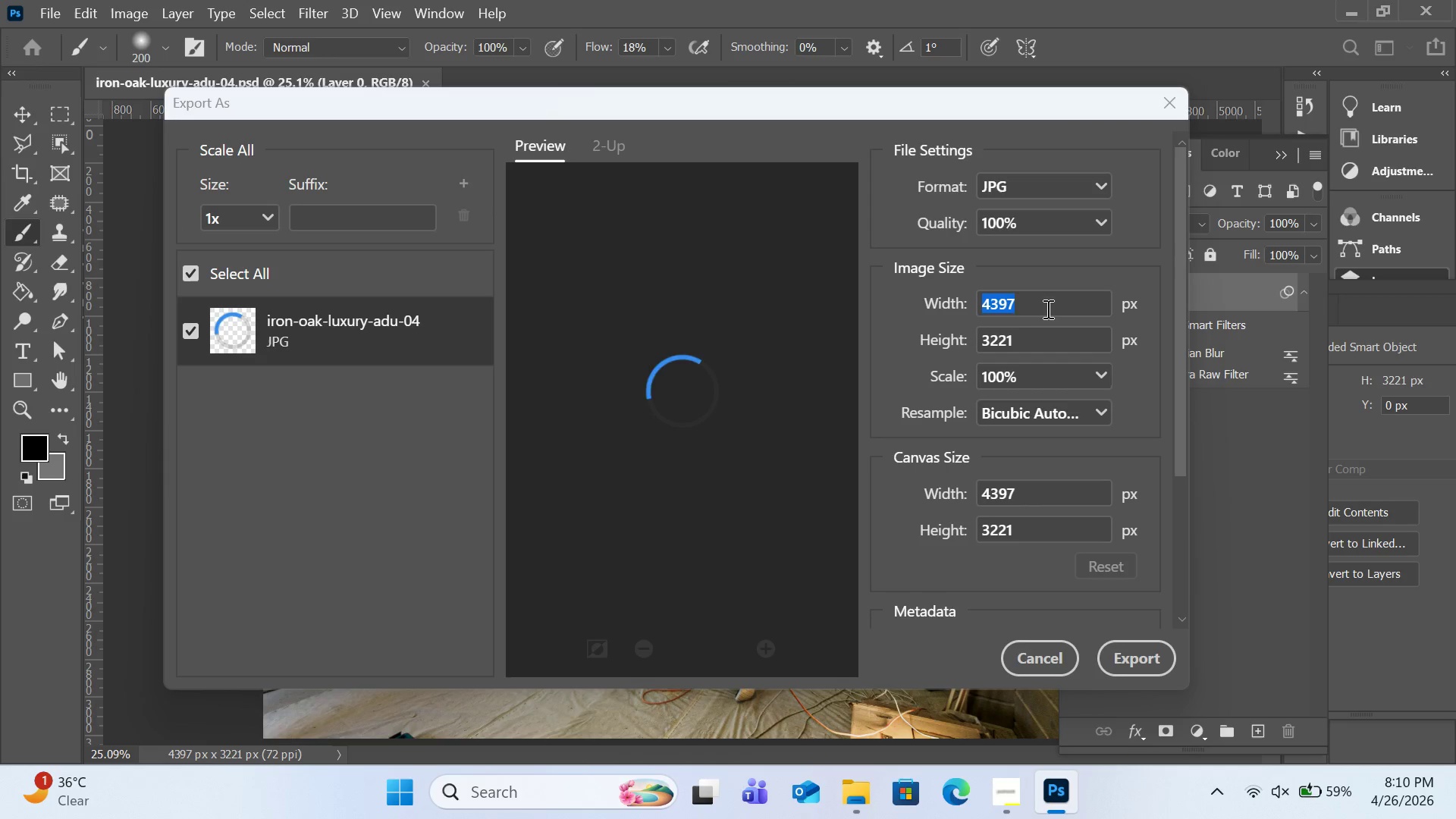 
type(2000)
 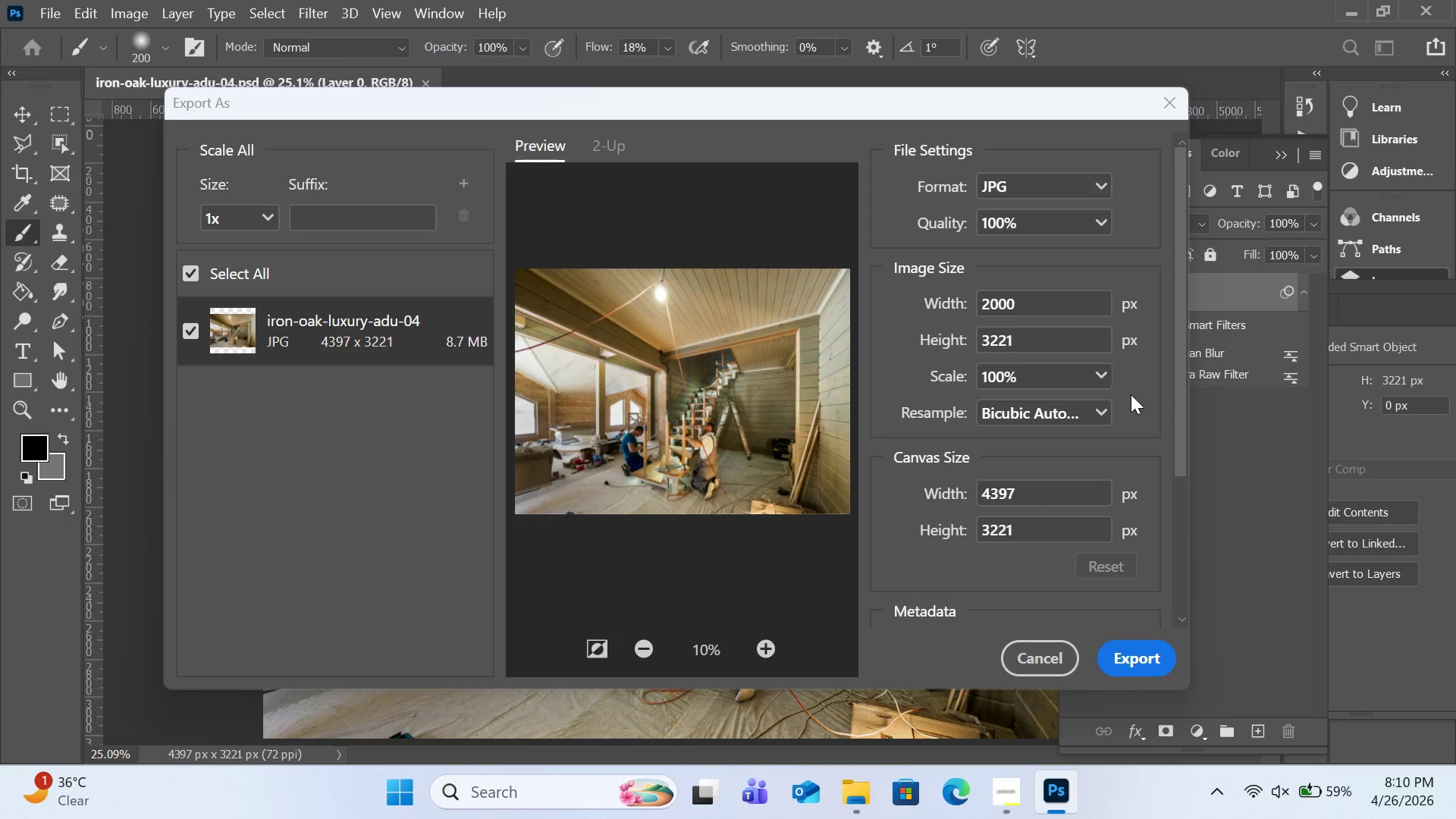 
left_click([1155, 390])
 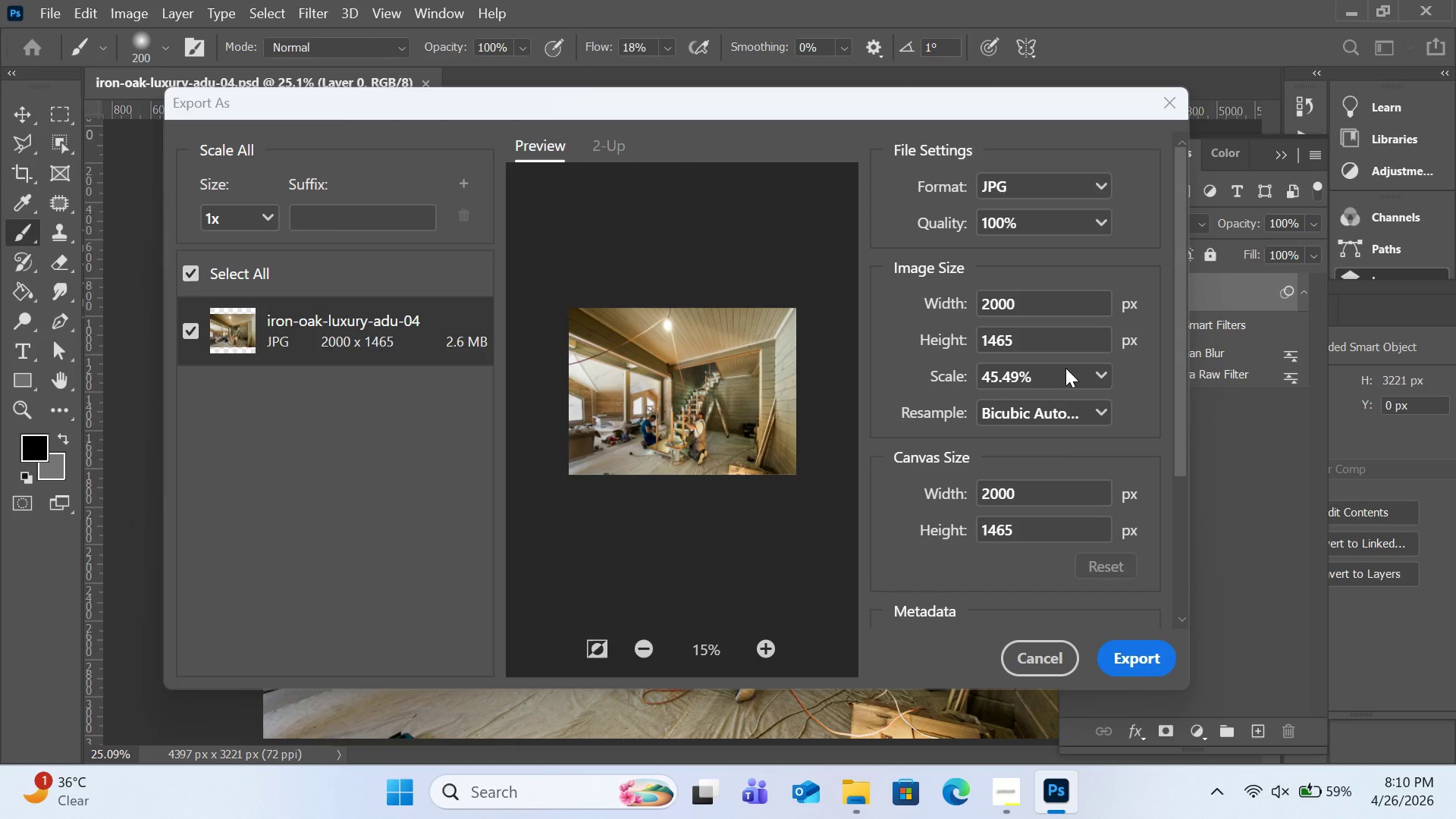 
left_click([1110, 665])
 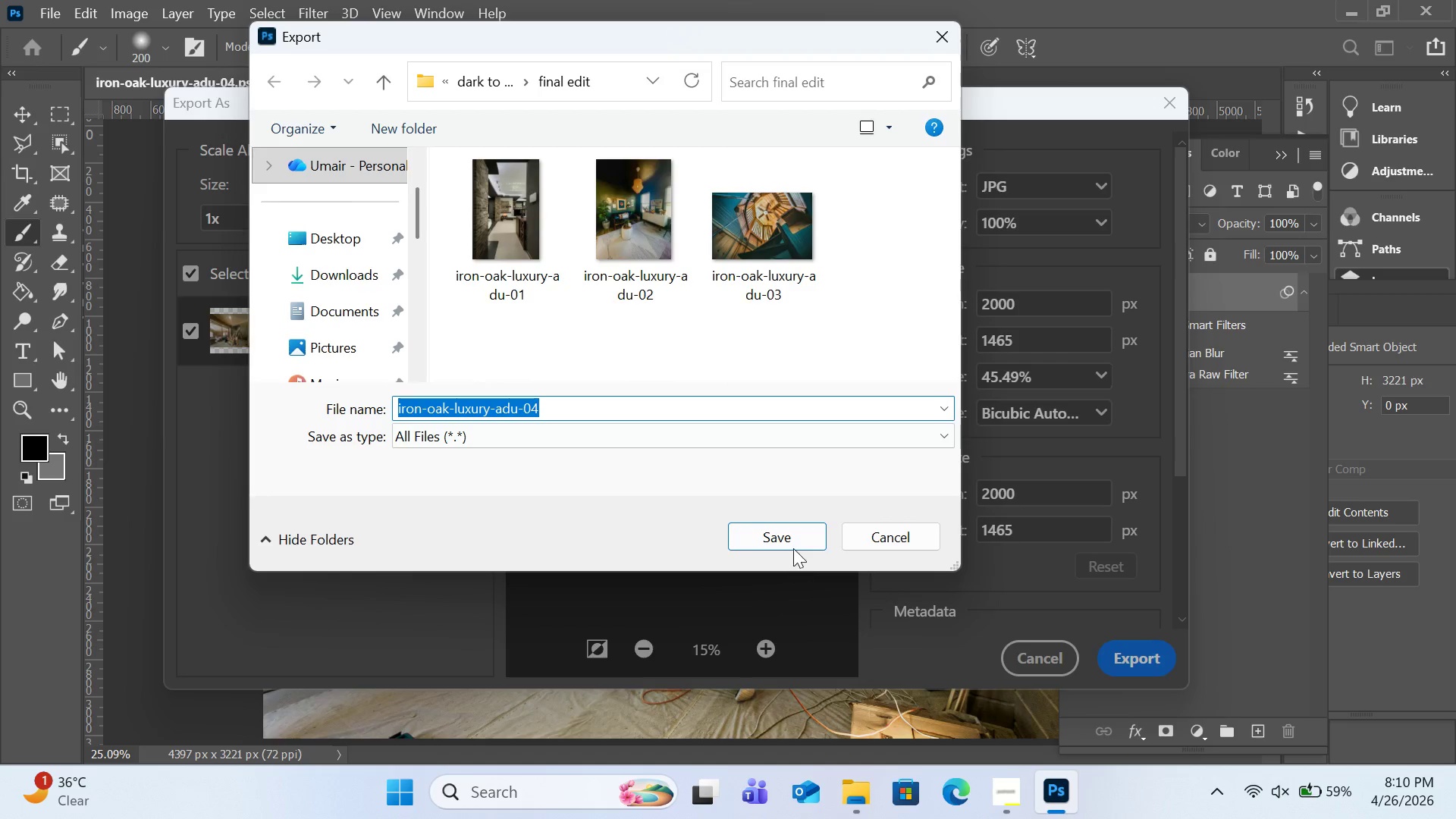 
left_click([792, 540])
 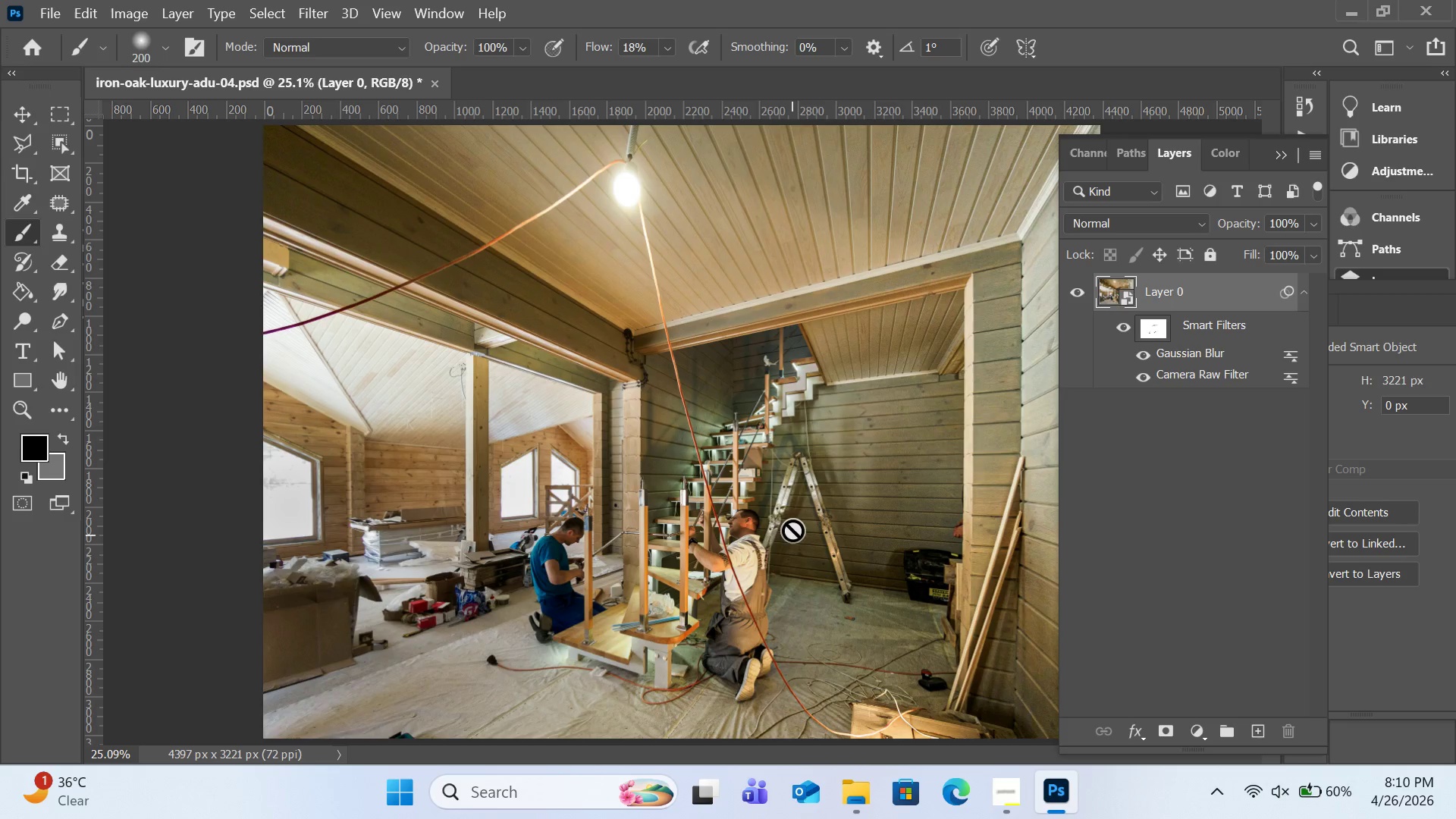 
wait(14.39)
 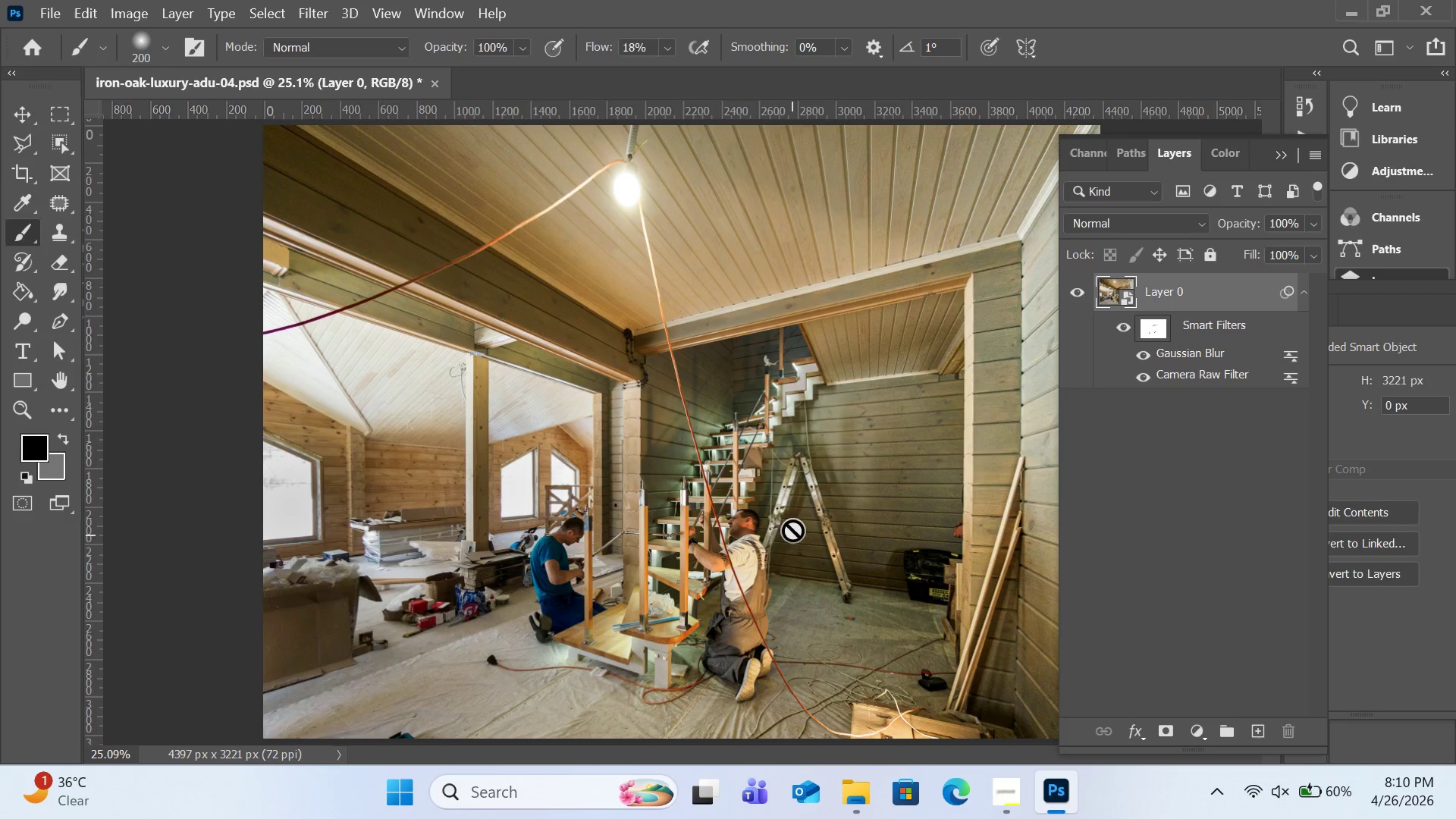 
left_click([854, 799])
 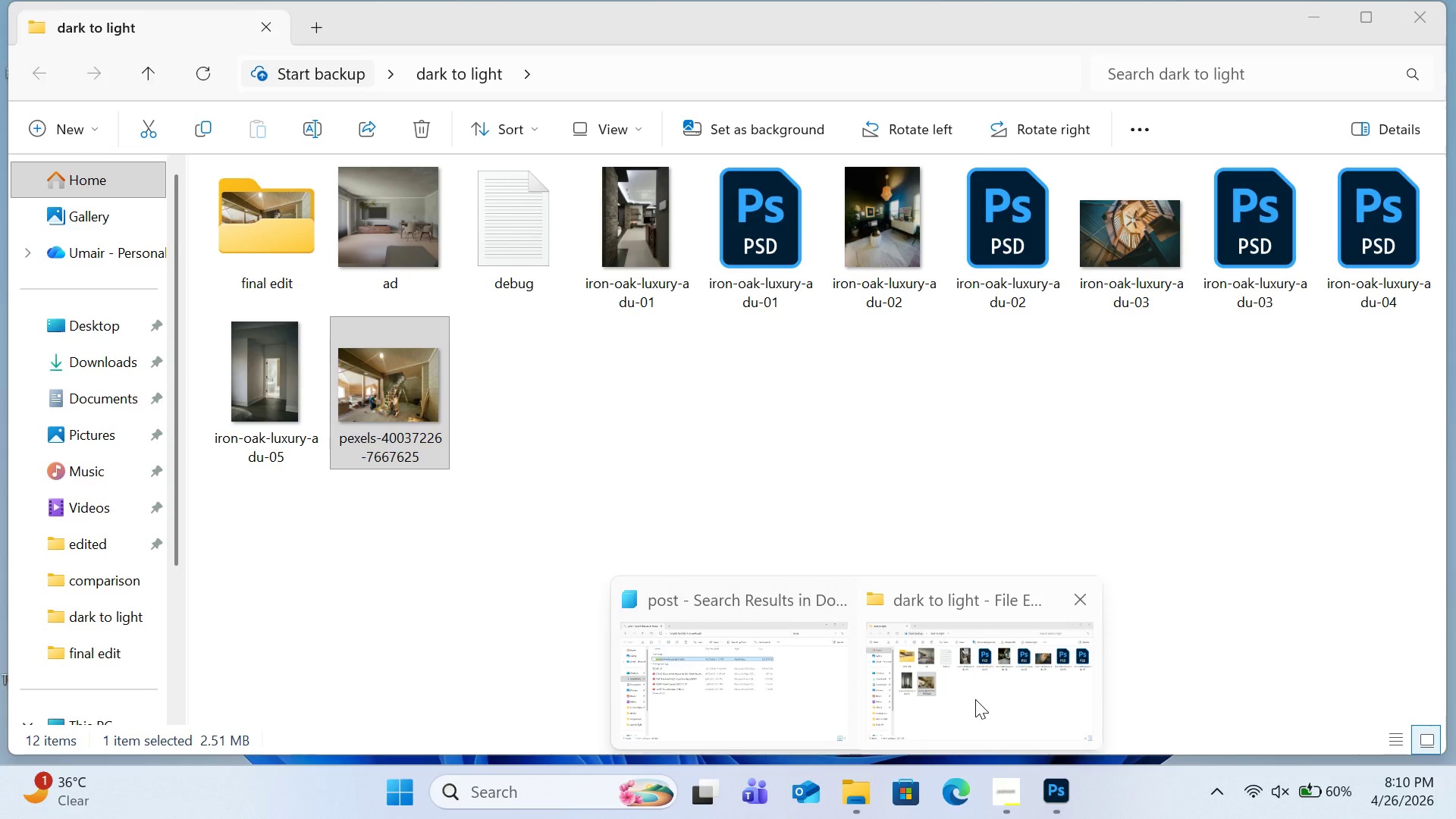 
left_click([975, 699])
 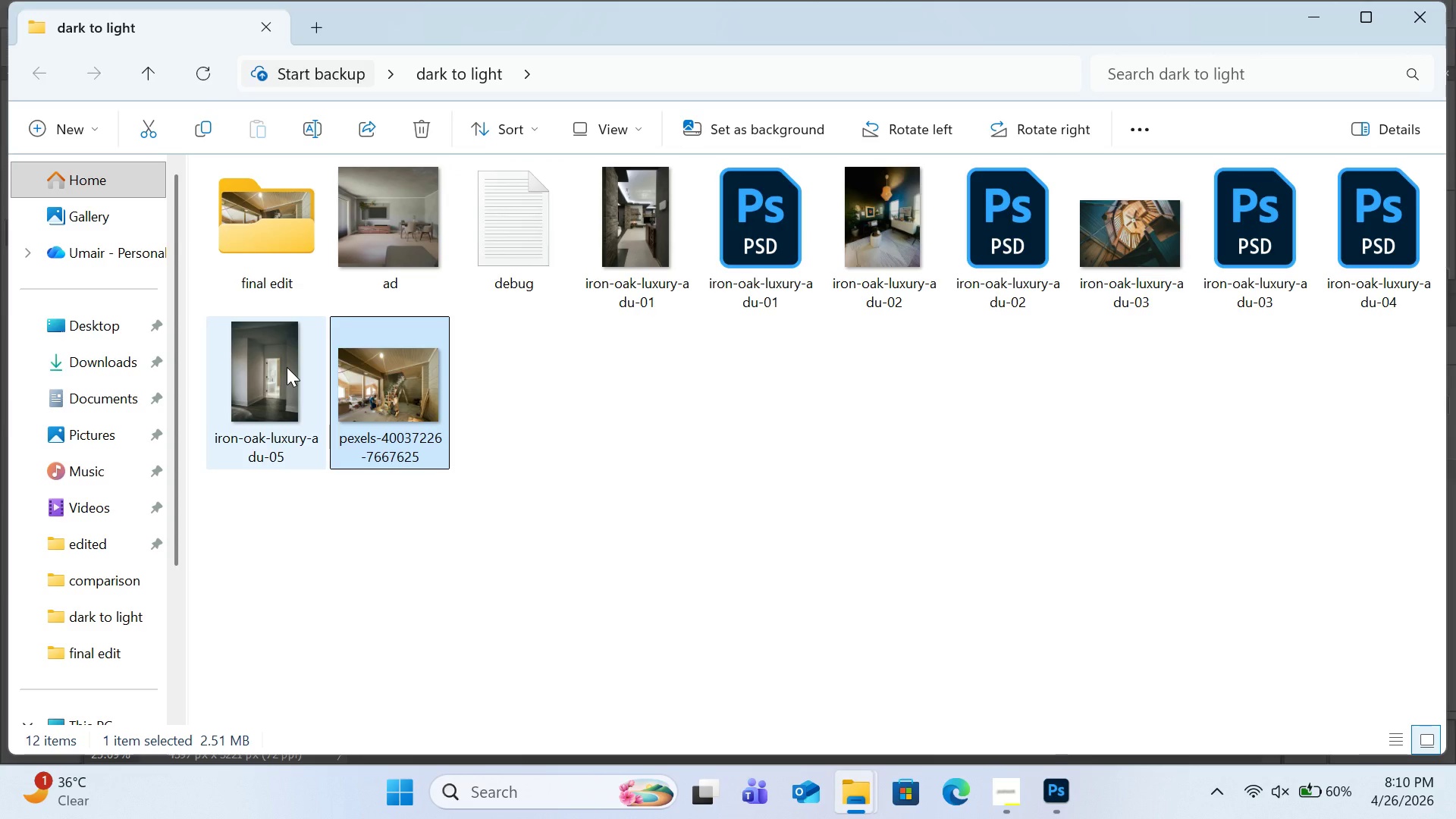 
left_click([1042, 784])
 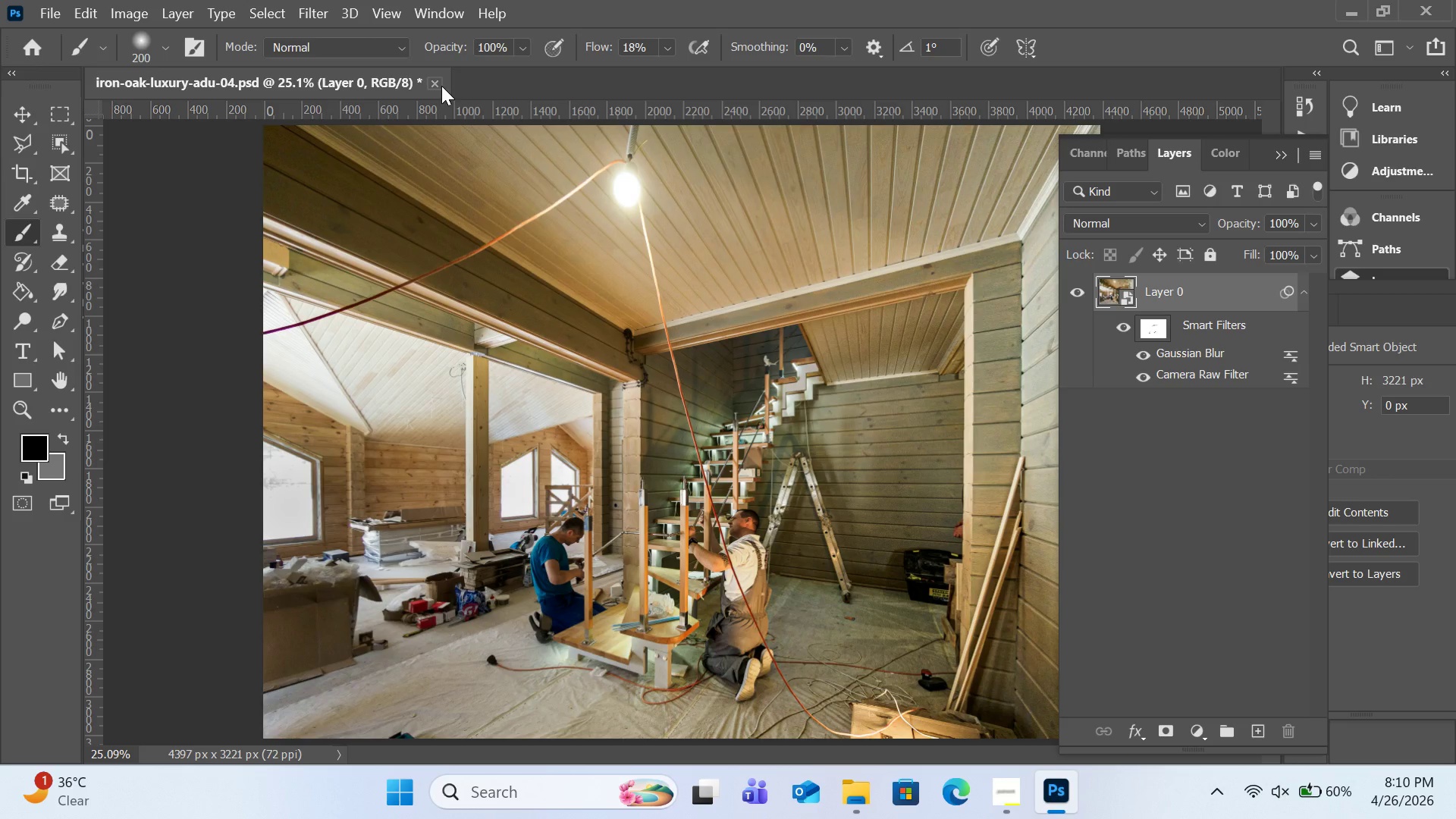 
key(Control+ControlLeft)
 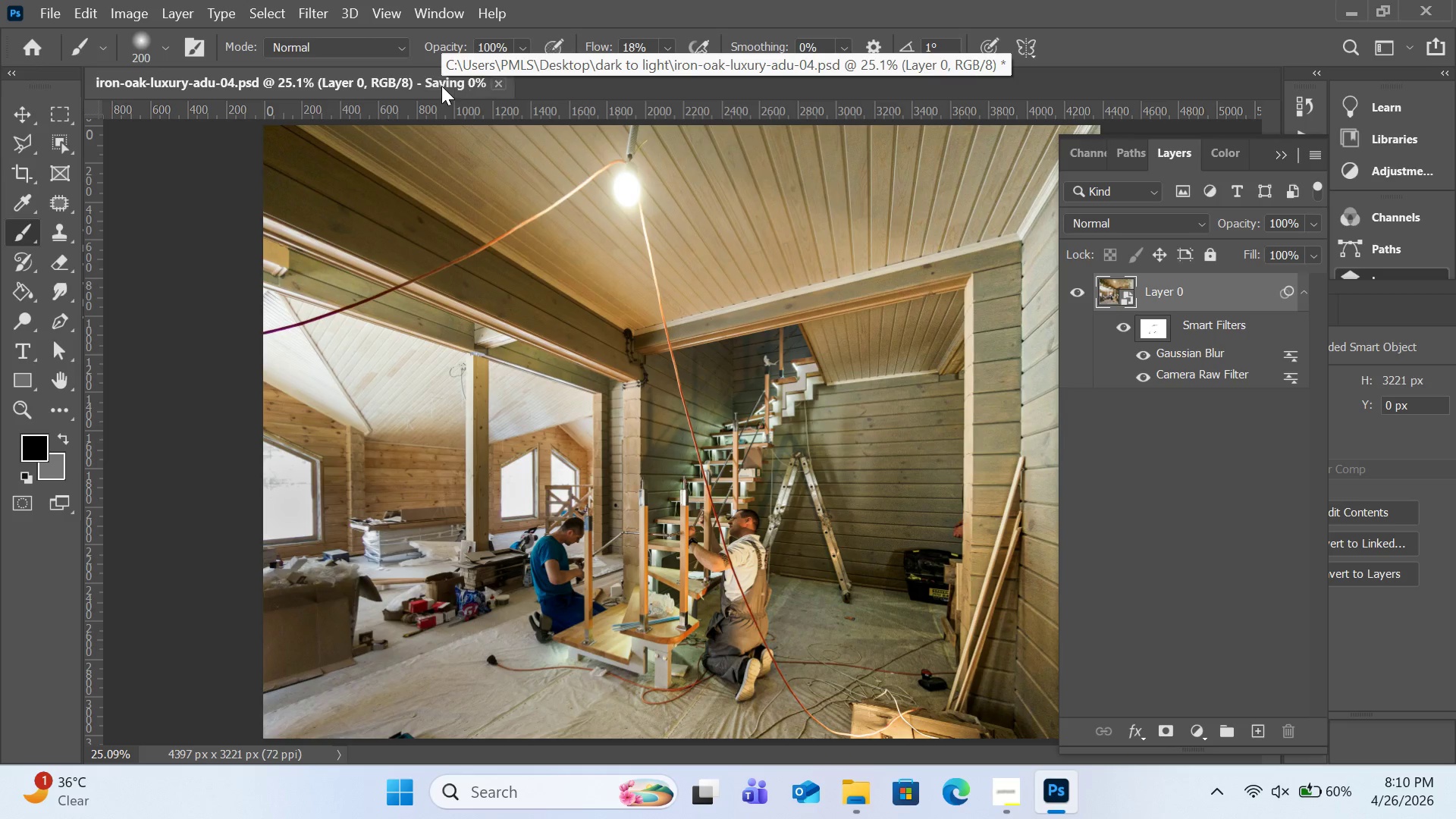 
key(Control+S)
 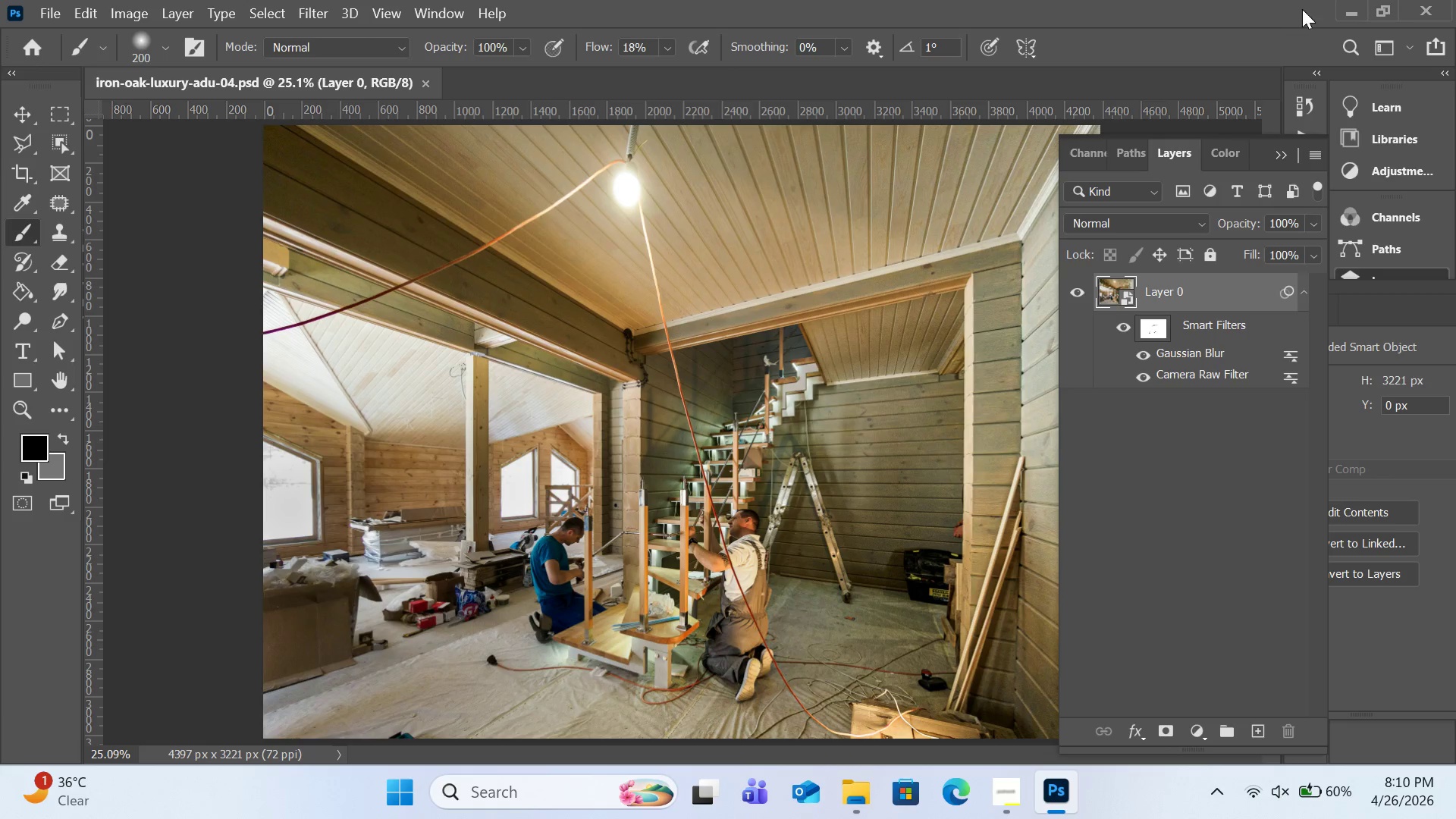 
left_click([1335, 5])
 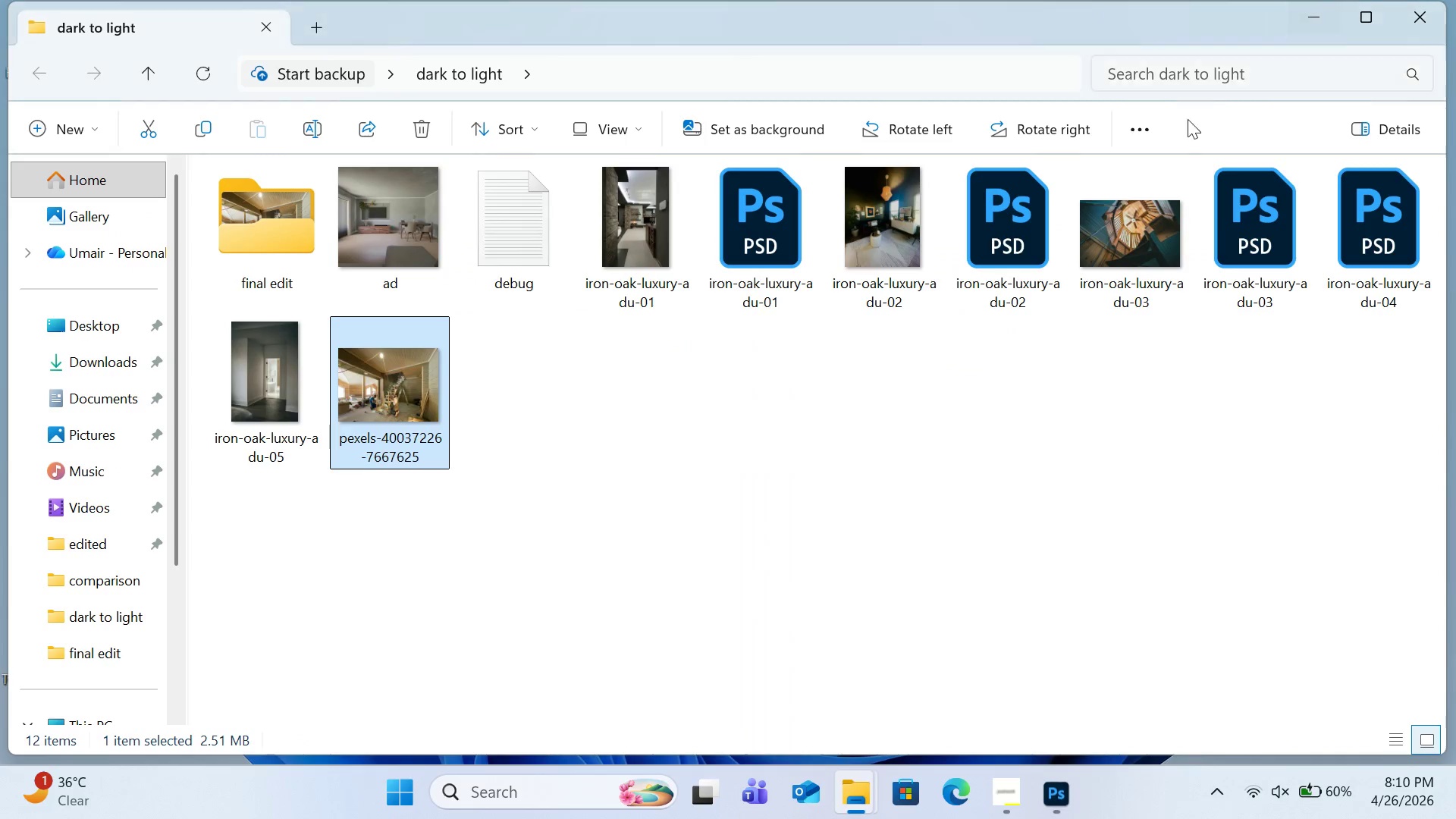 
left_click_drag(start_coordinate=[266, 390], to_coordinate=[479, 83])
 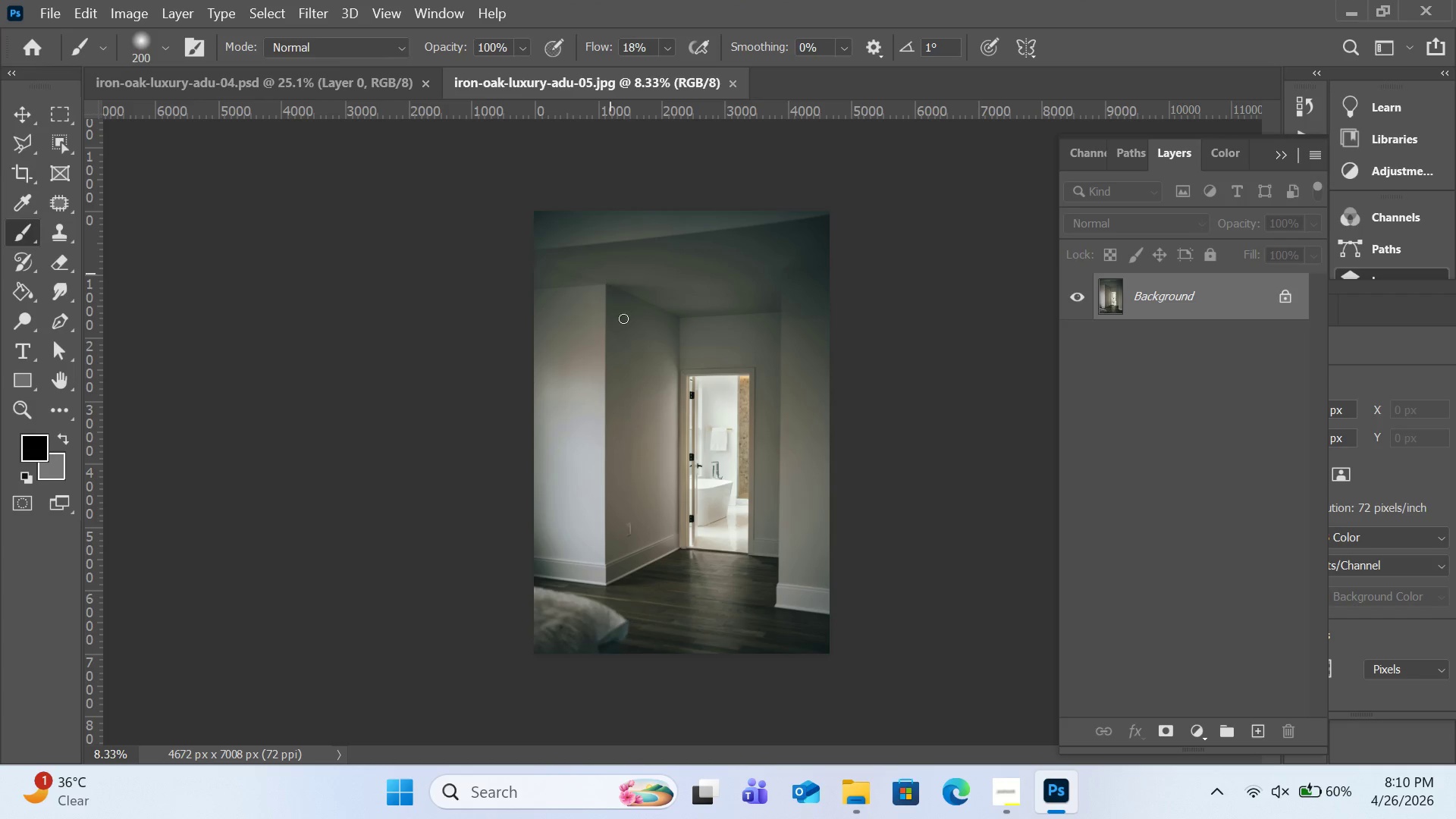 
left_click_drag(start_coordinate=[651, 366], to_coordinate=[655, 366])
 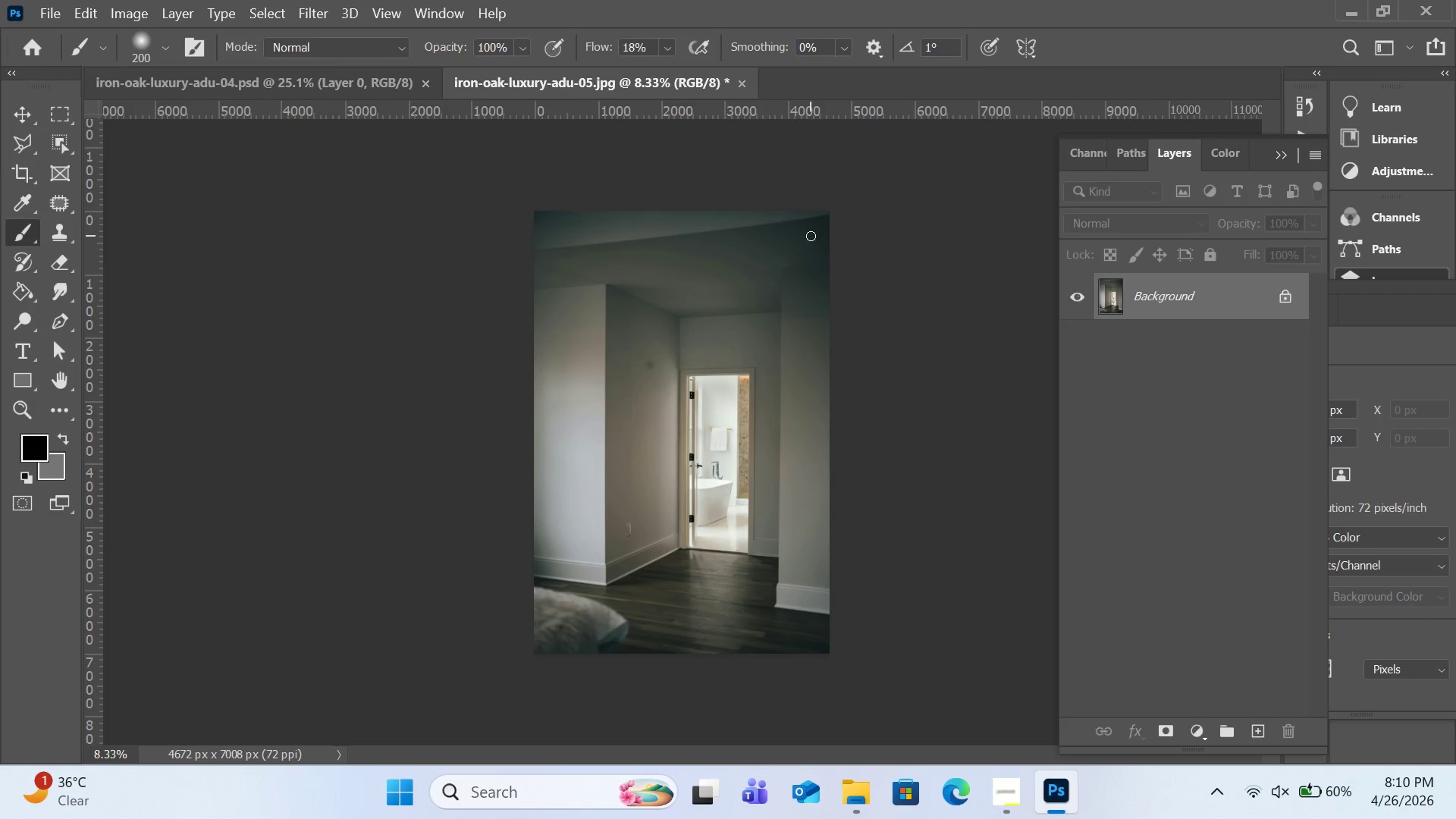 
scroll: coordinate [629, 344], scroll_direction: none, amount: 0.0
 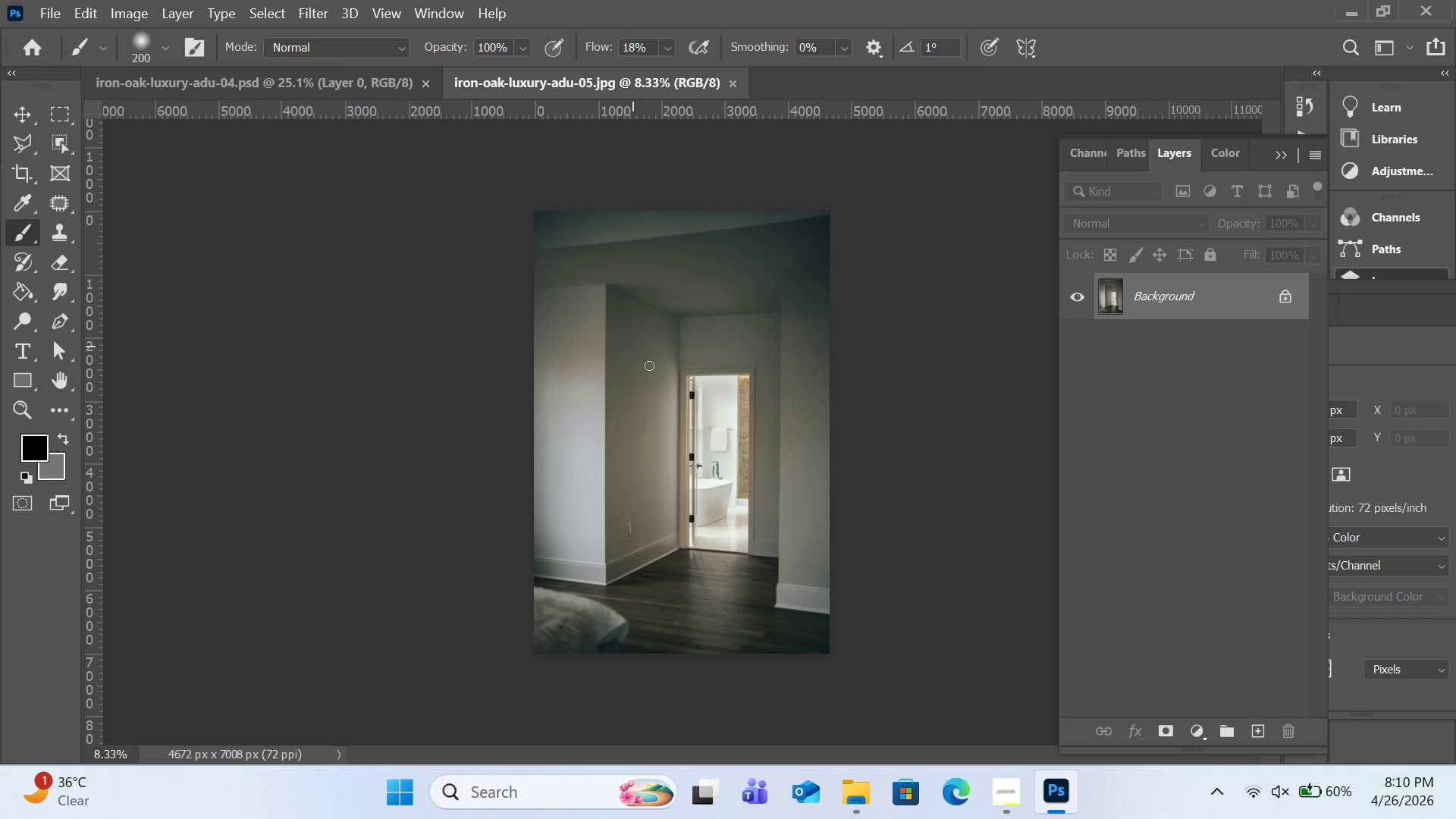 
key(Control+ControlLeft)
 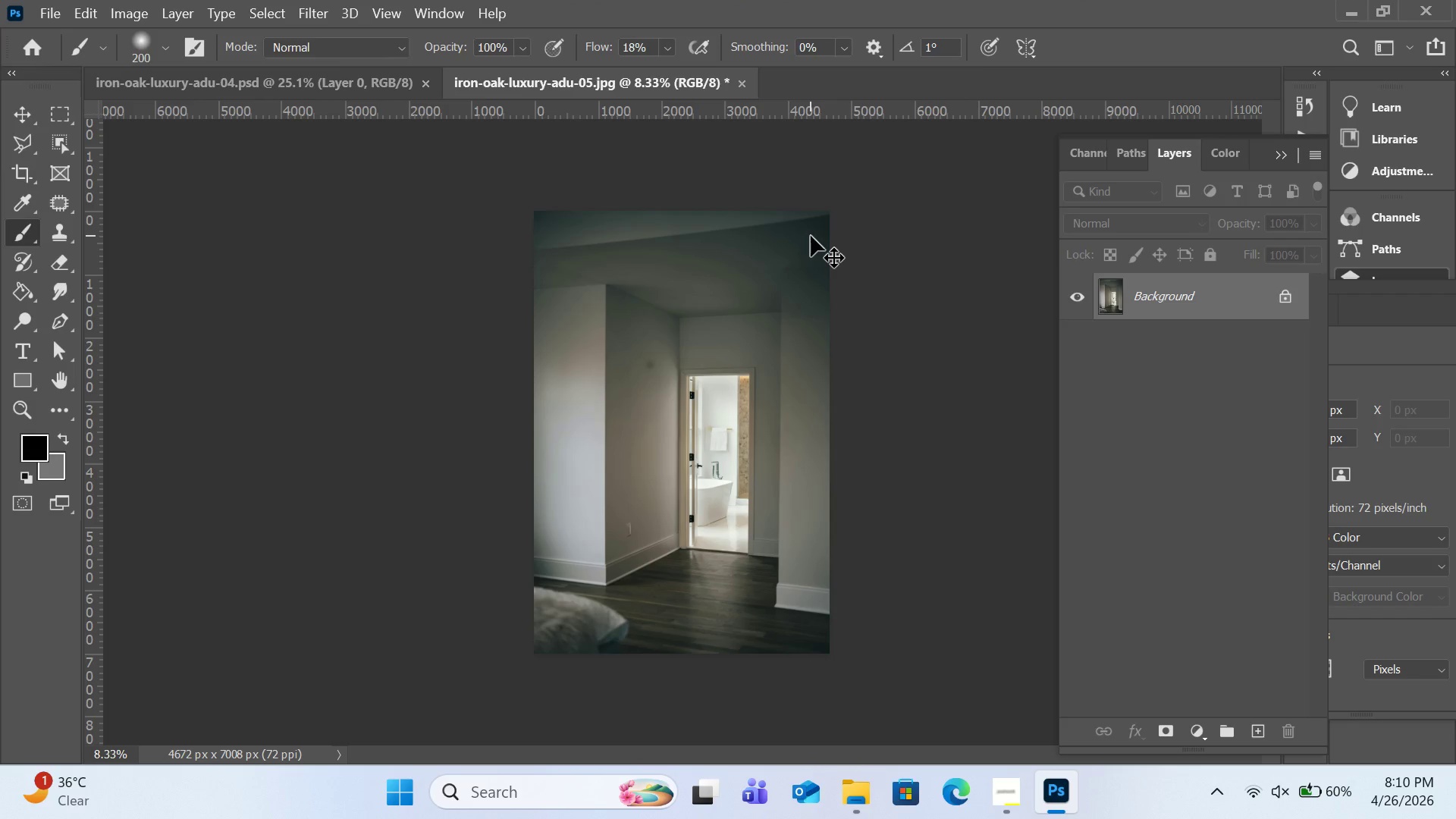 
key(Control+Z)
 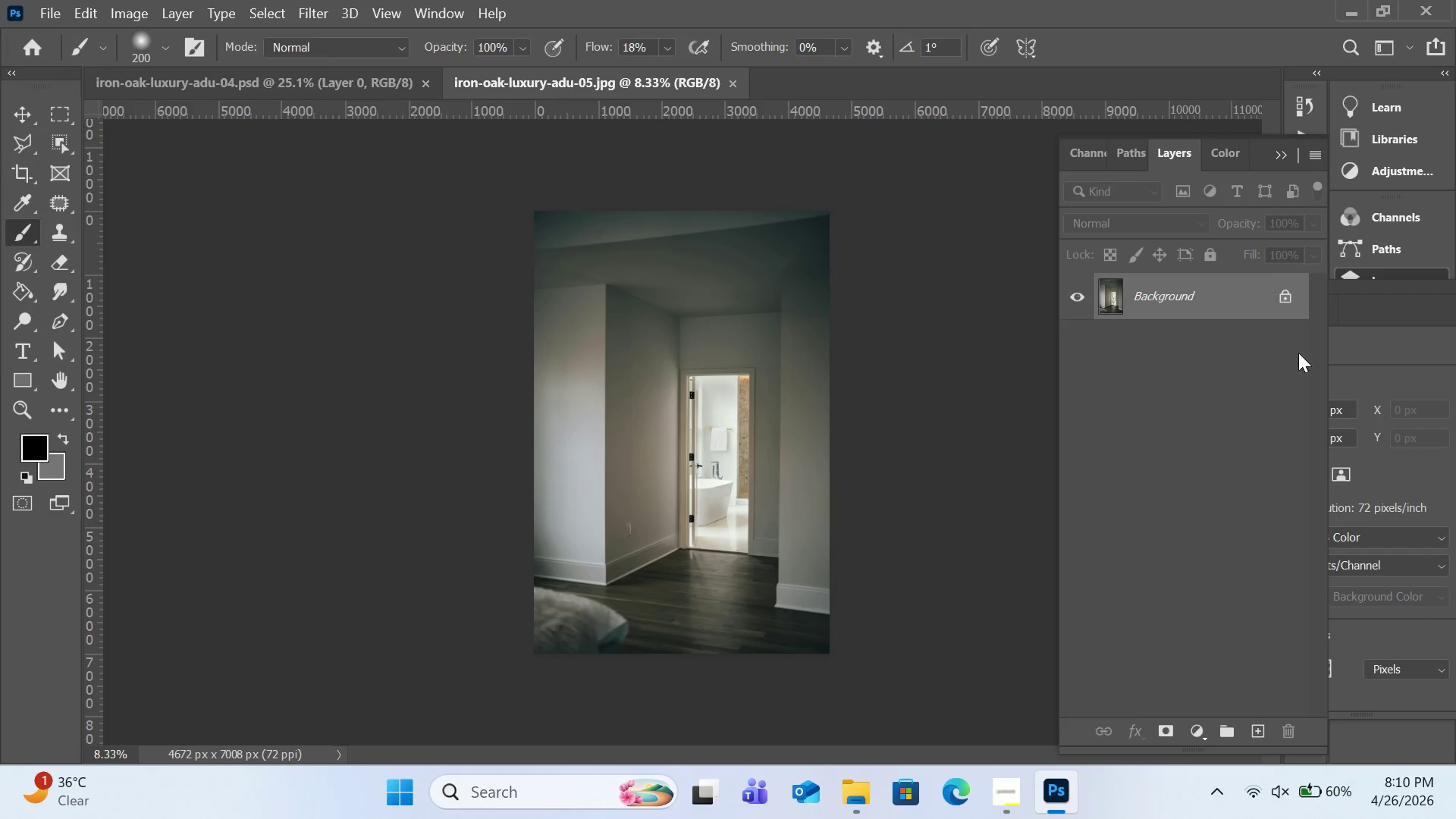 
right_click([1306, 351])
 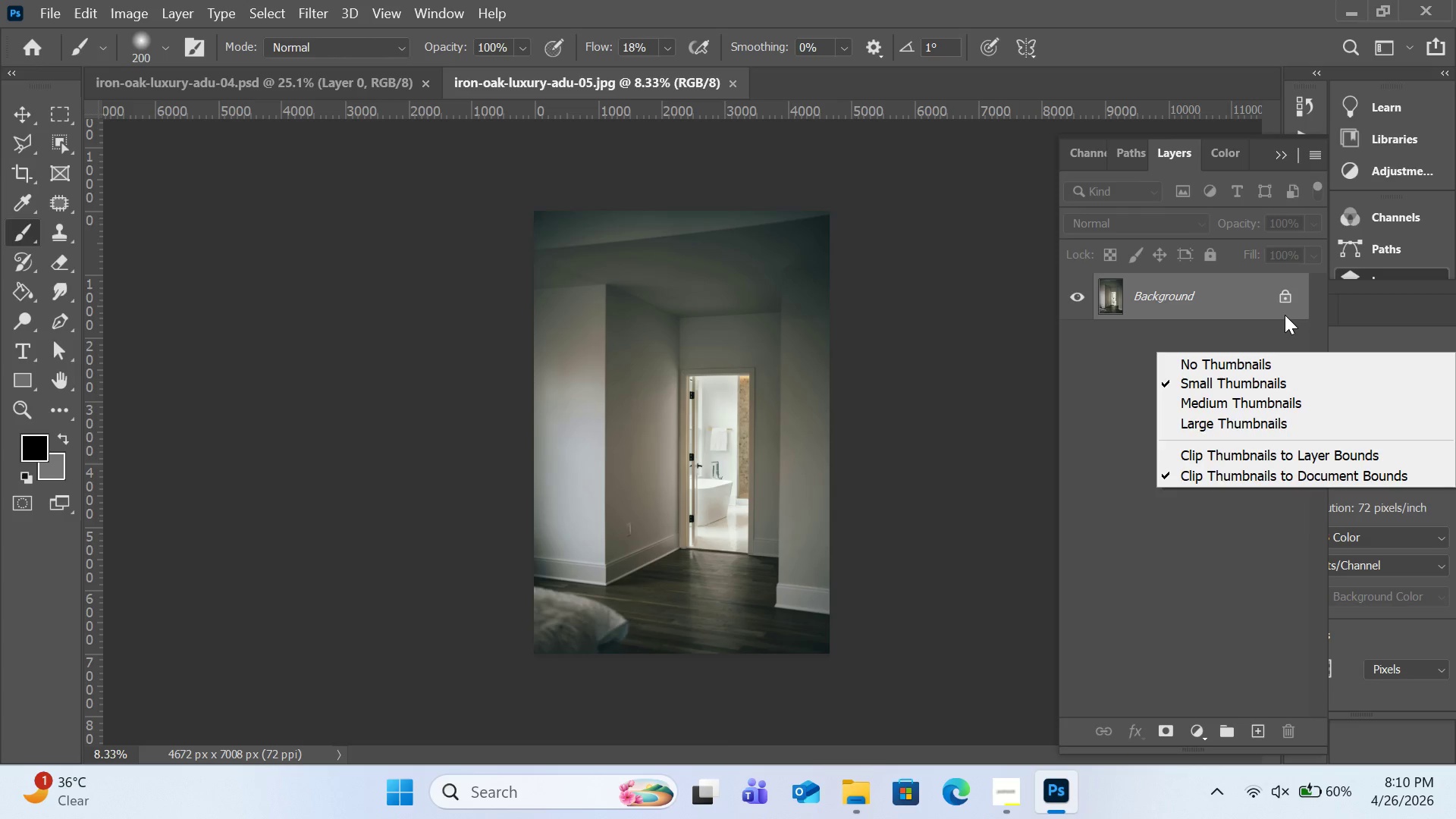 
right_click([1285, 312])
 